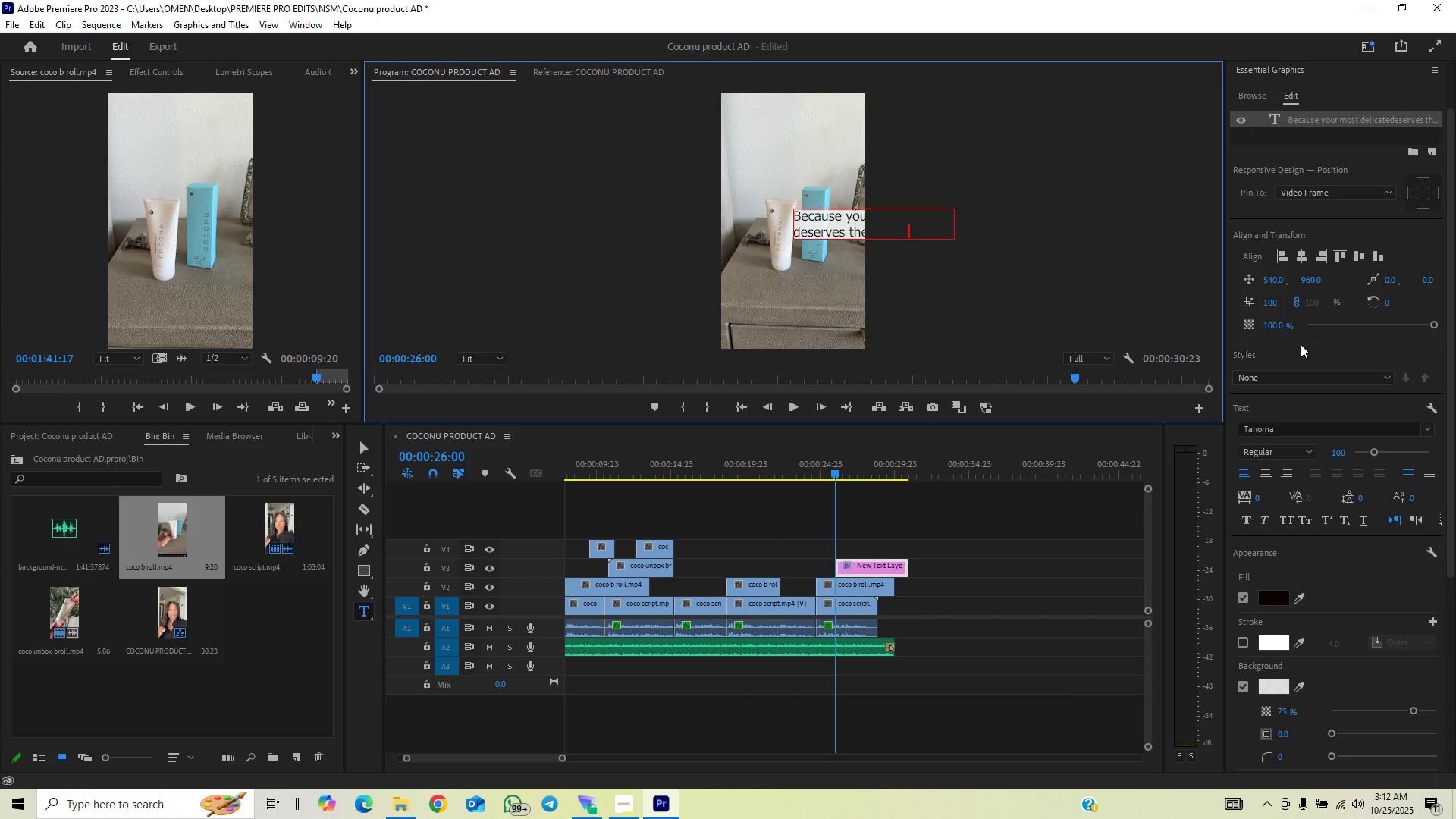 
wait(7.88)
 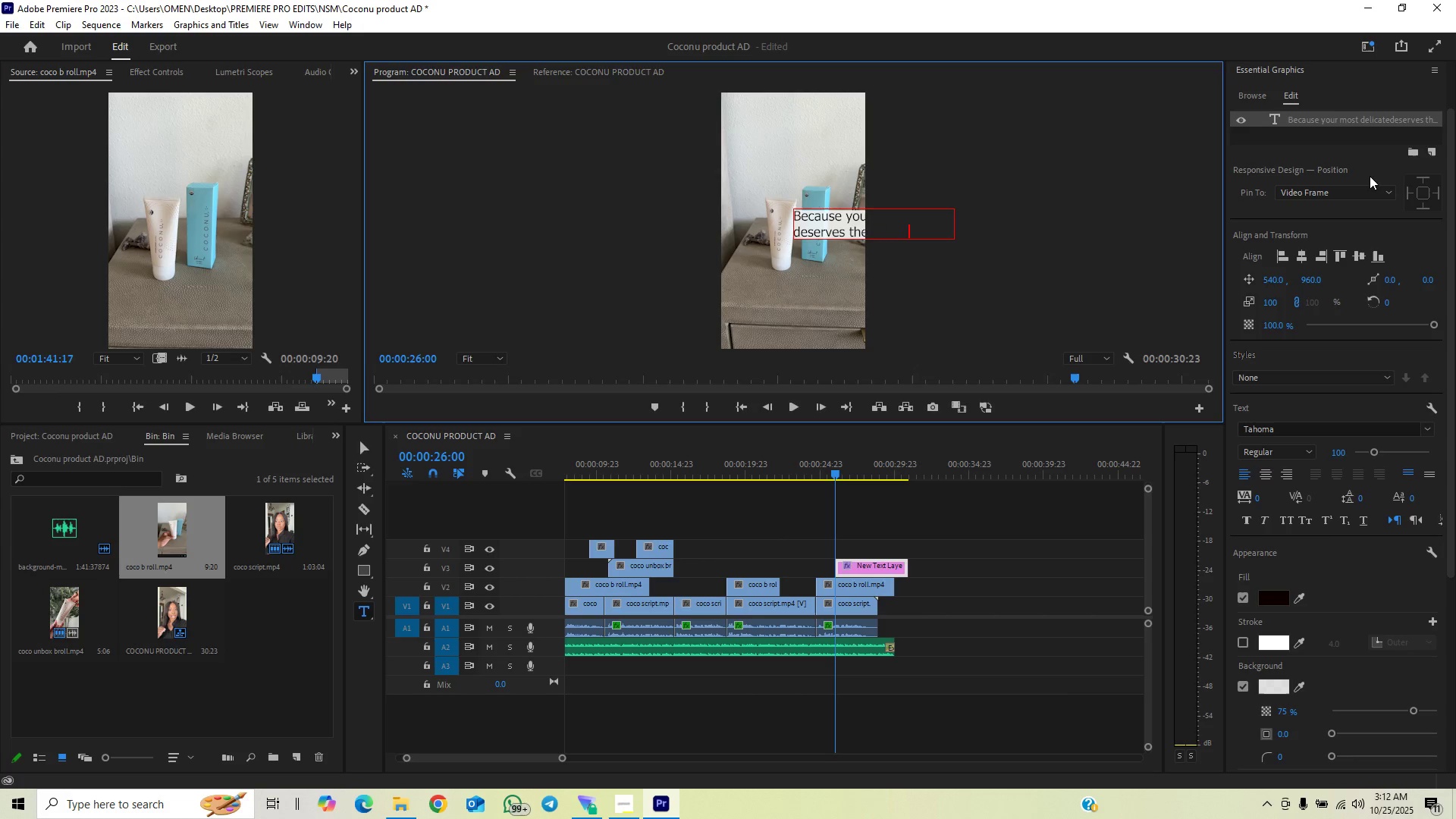 
left_click_drag(start_coordinate=[1273, 303], to_coordinate=[1252, 313])
 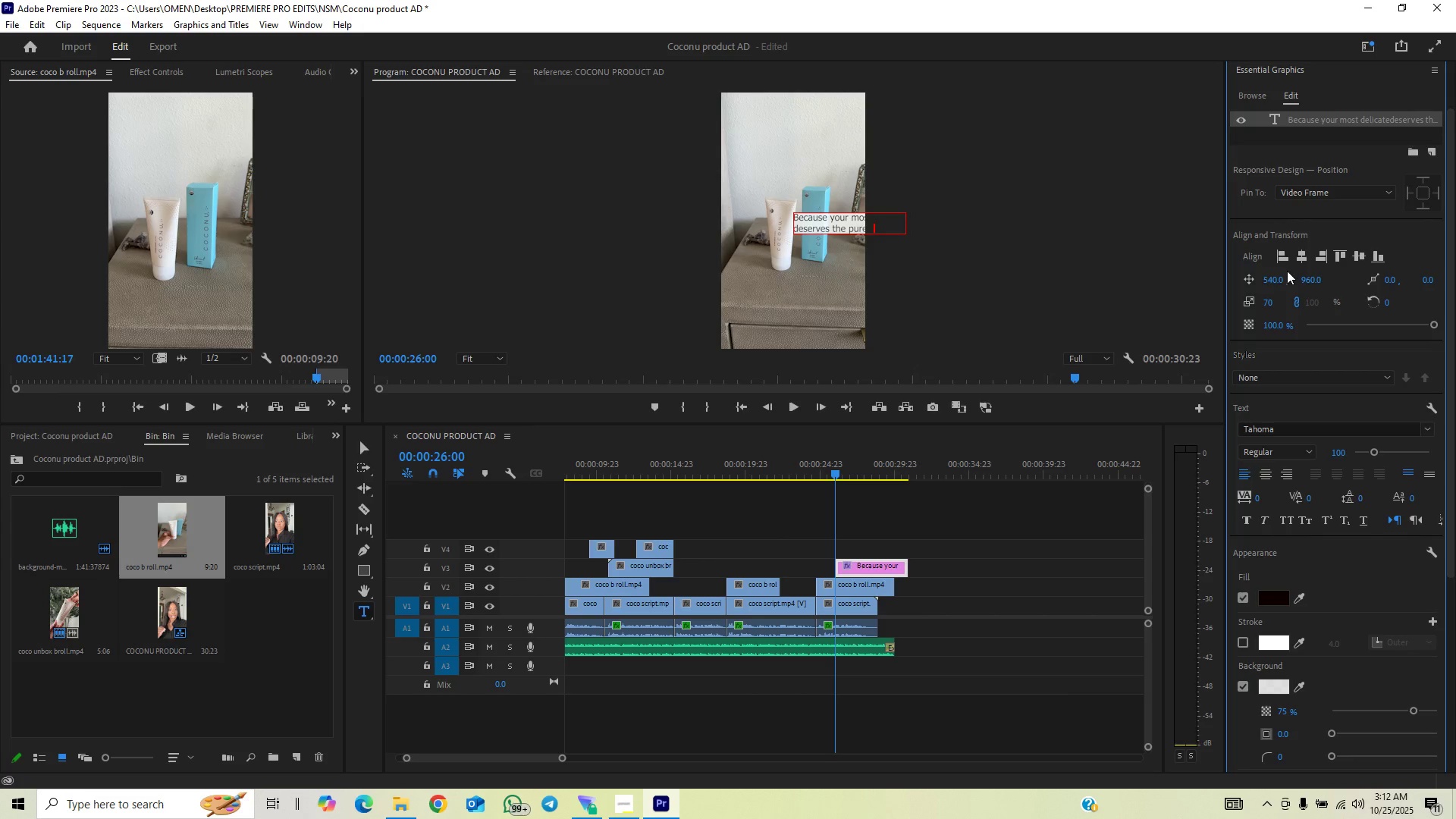 
left_click_drag(start_coordinate=[1283, 277], to_coordinate=[990, 326])
 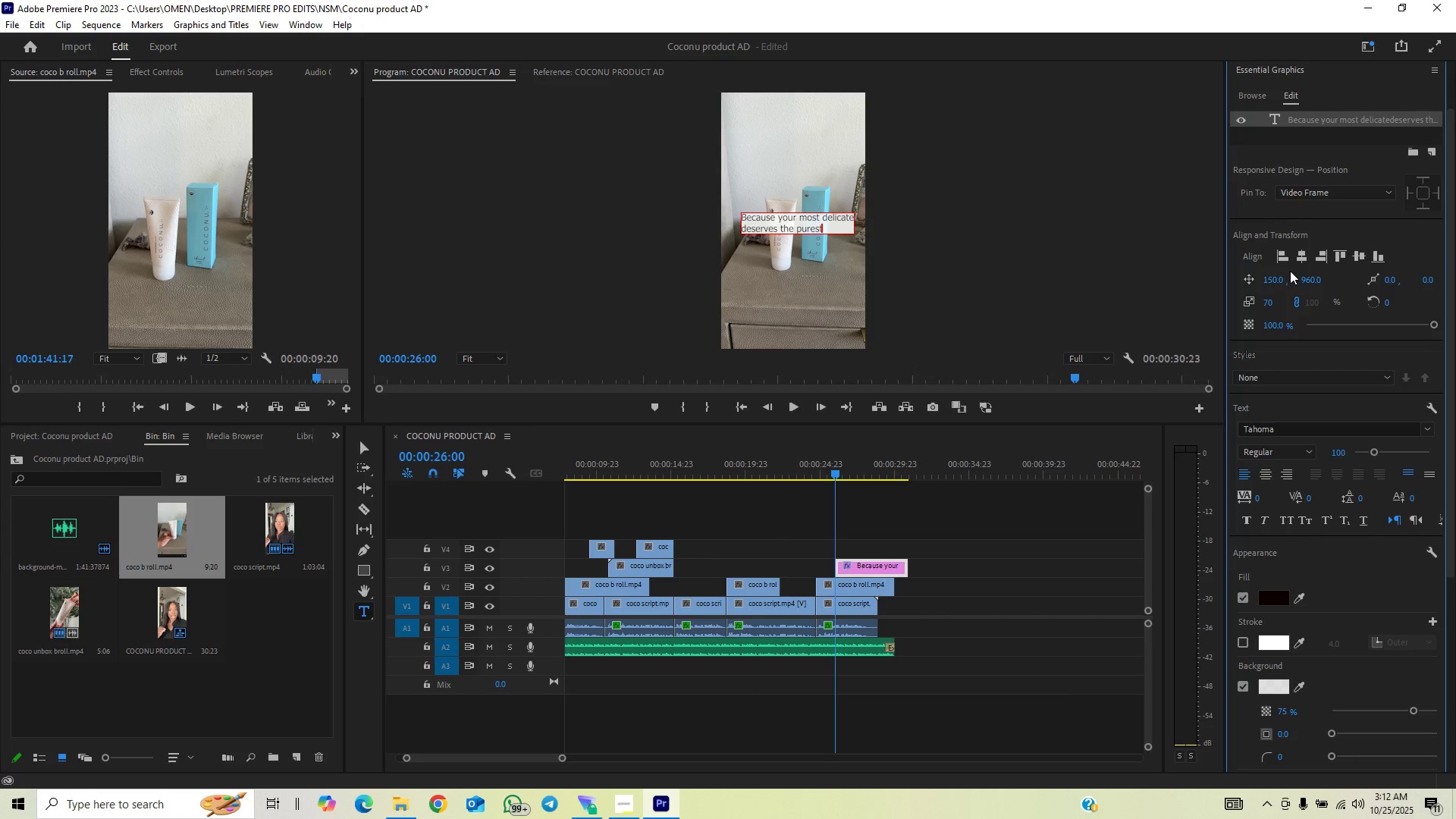 
left_click_drag(start_coordinate=[1309, 280], to_coordinate=[1367, 277])
 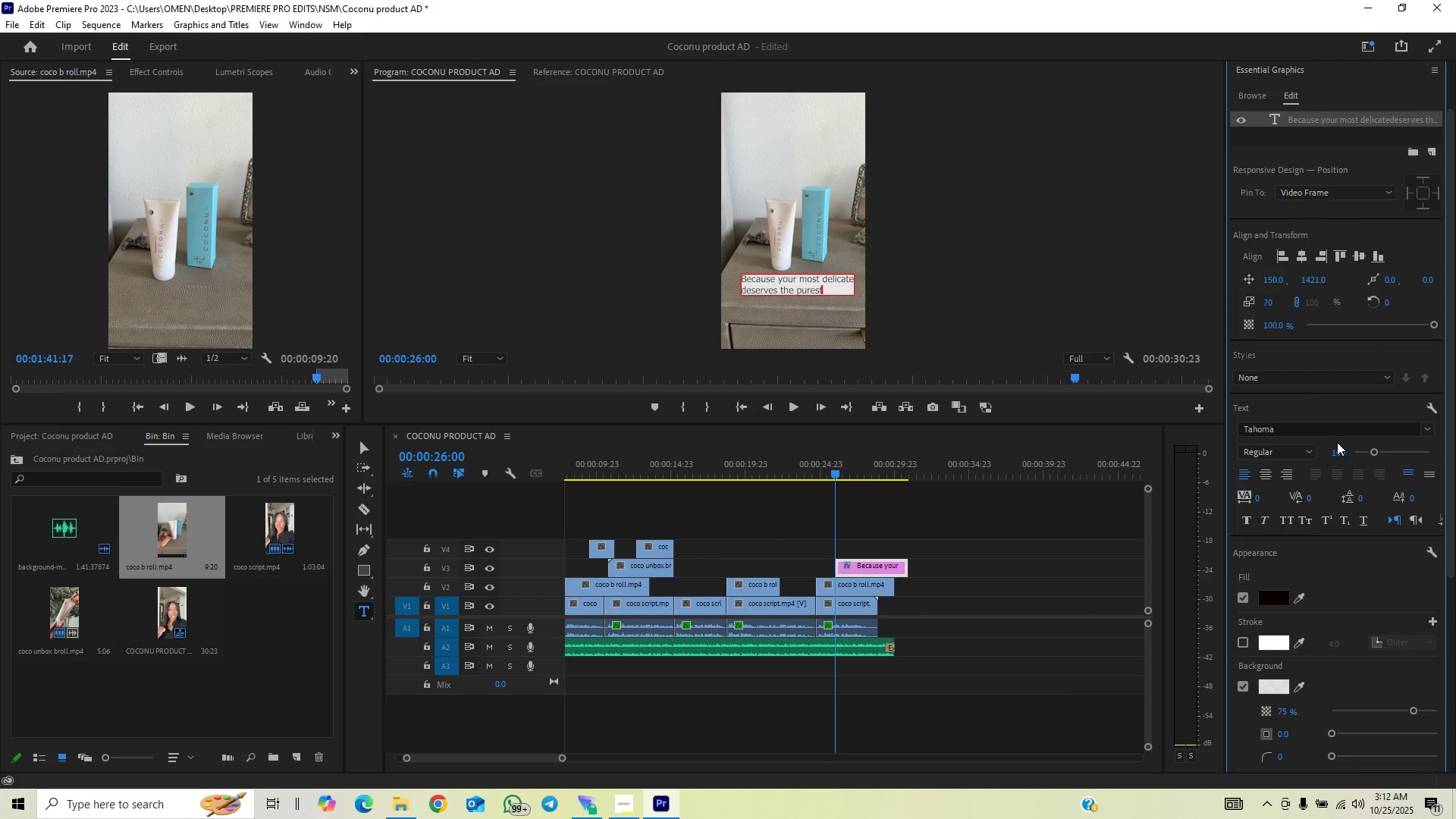 
left_click([1343, 434])
 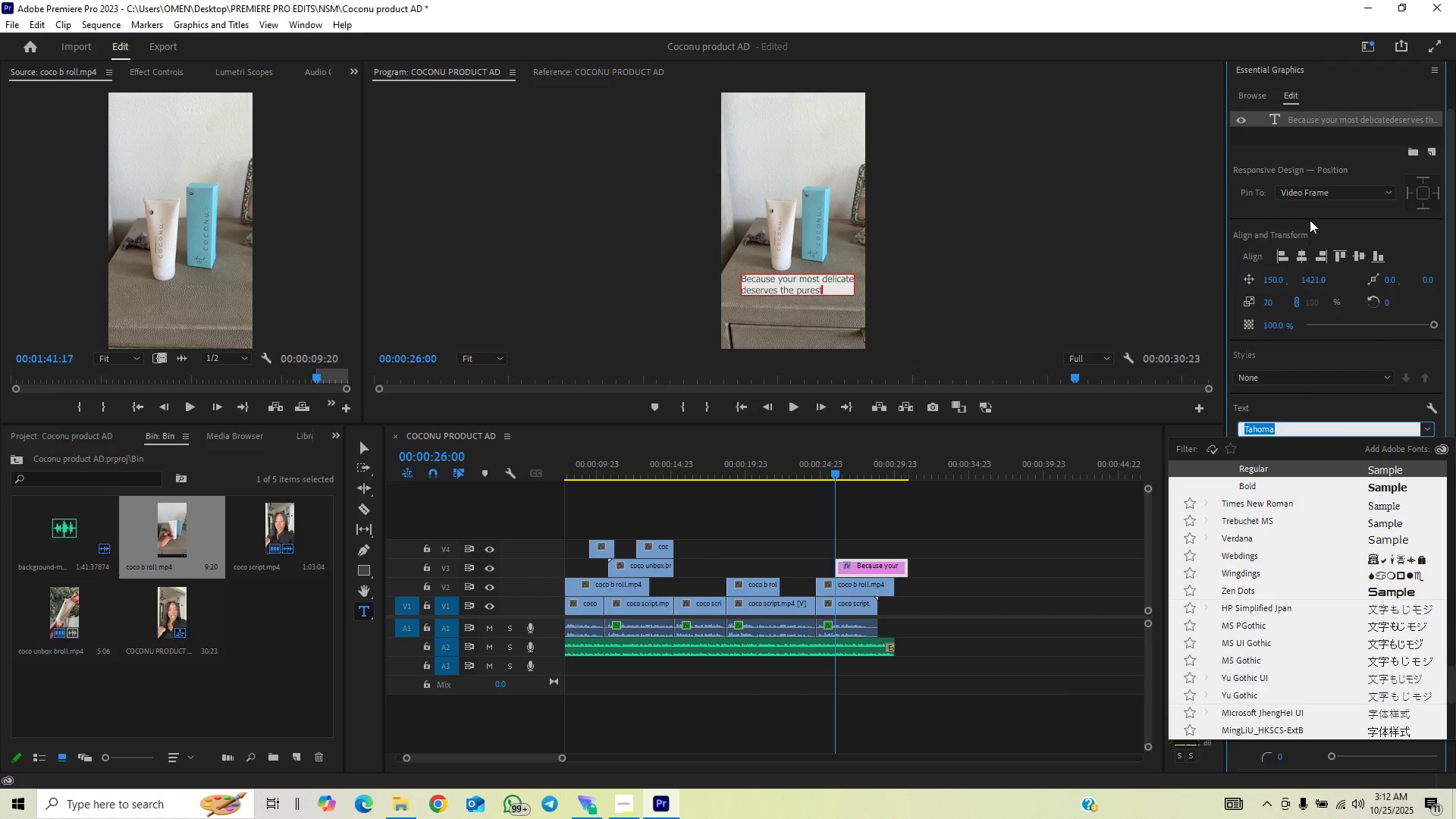 
double_click([1325, 122])
 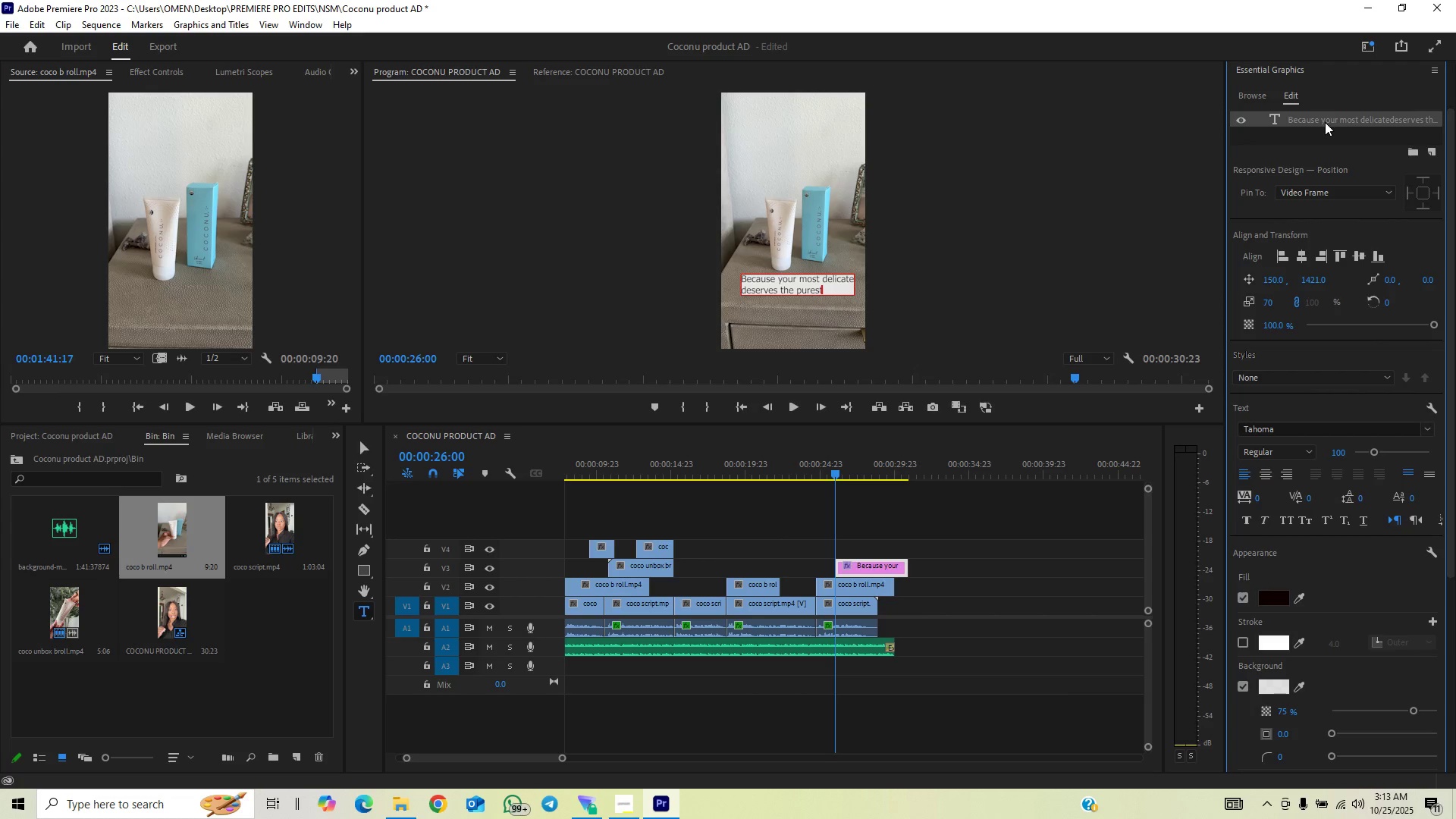 
double_click([1325, 122])
 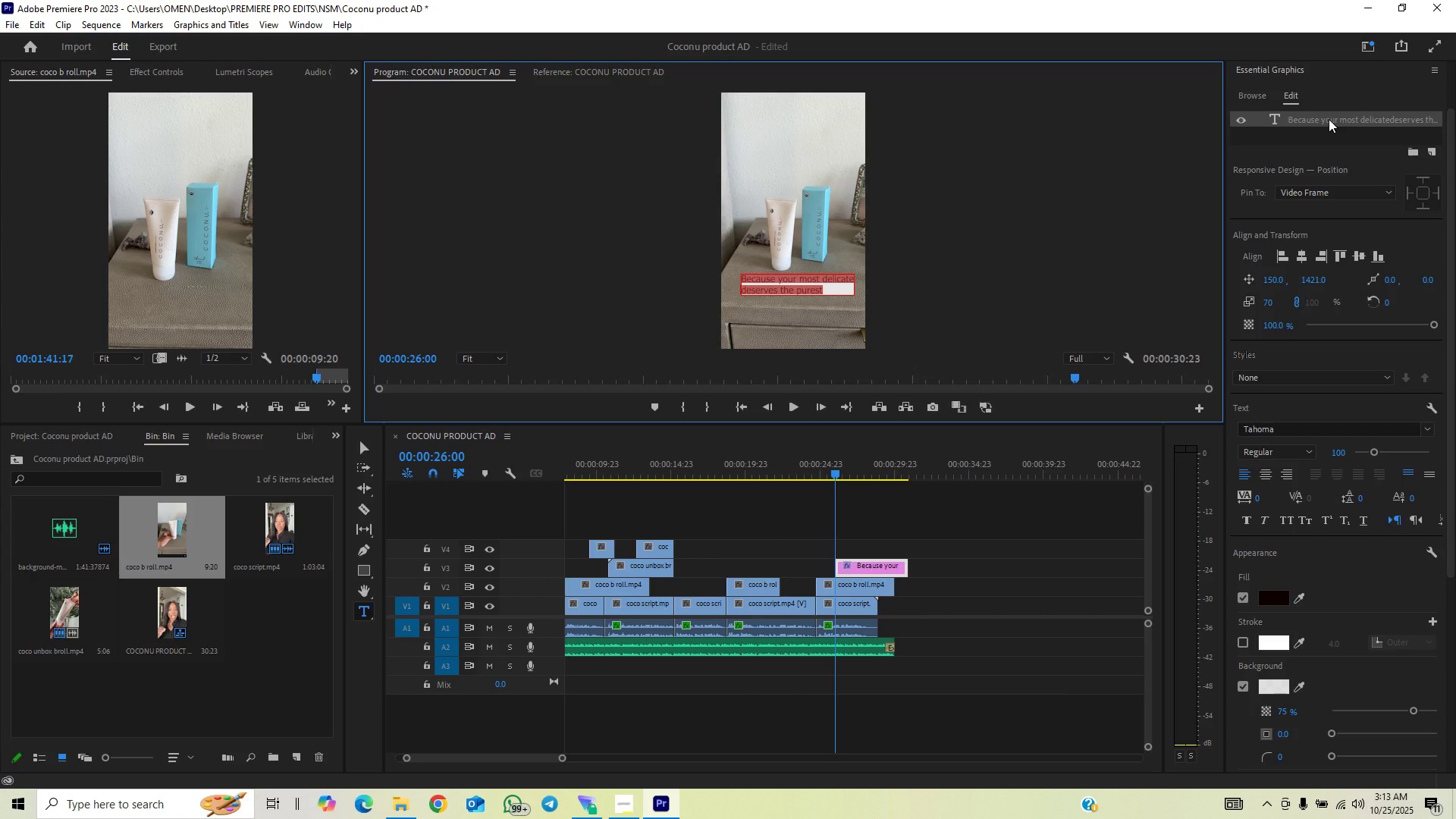 
triple_click([1329, 119])
 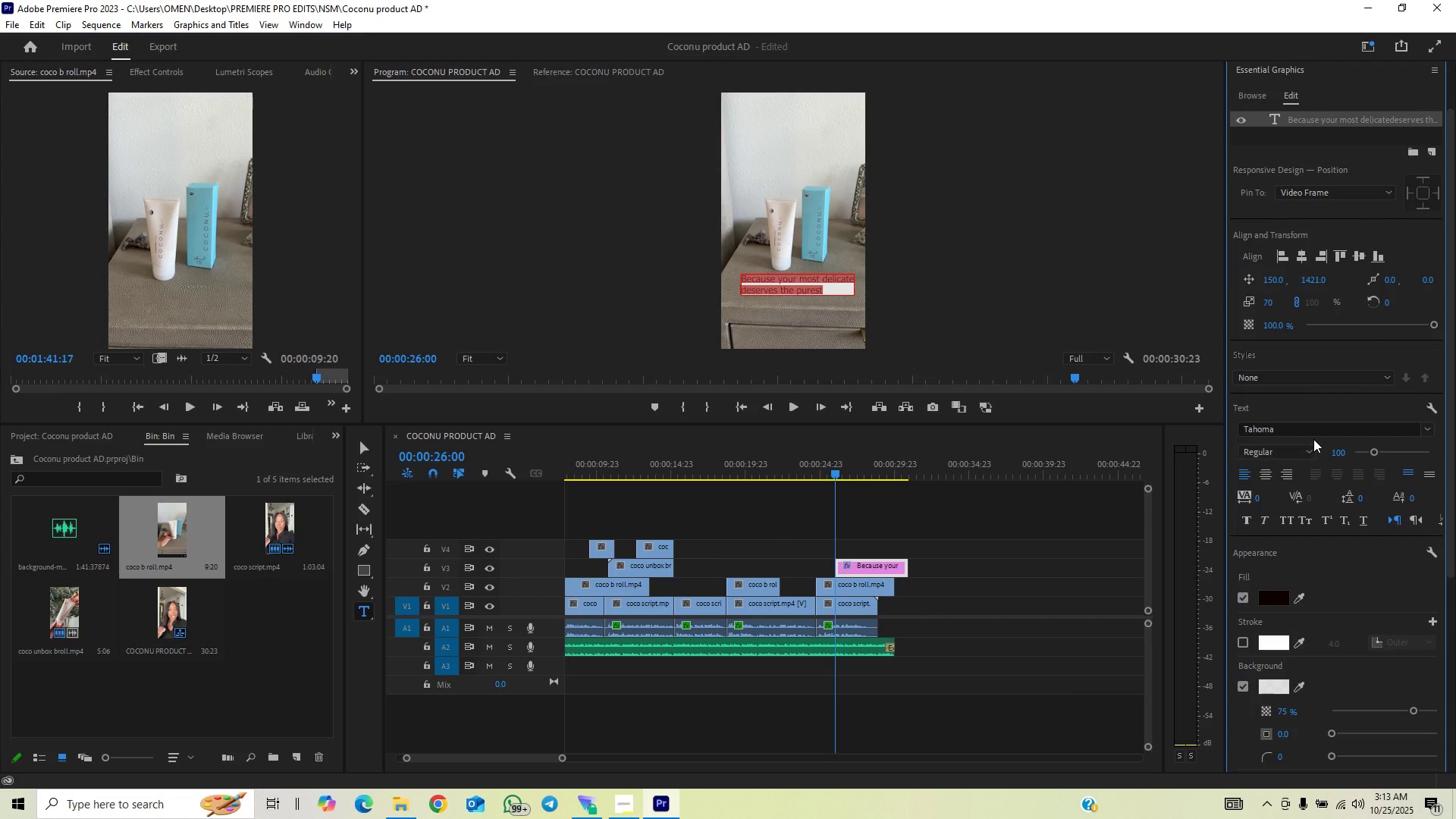 
left_click([1317, 433])
 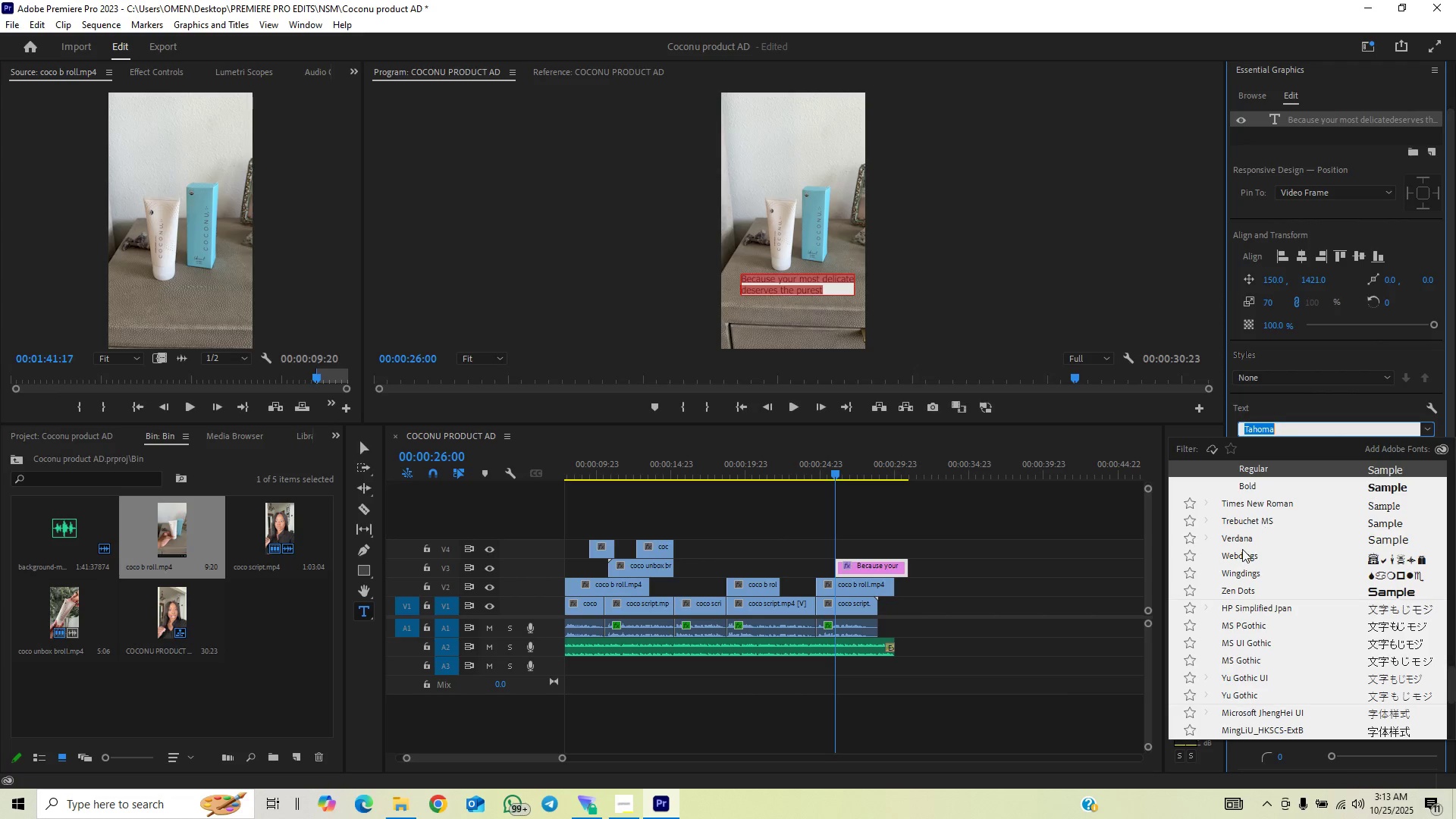 
scroll: coordinate [1242, 549], scroll_direction: down, amount: 2.0
 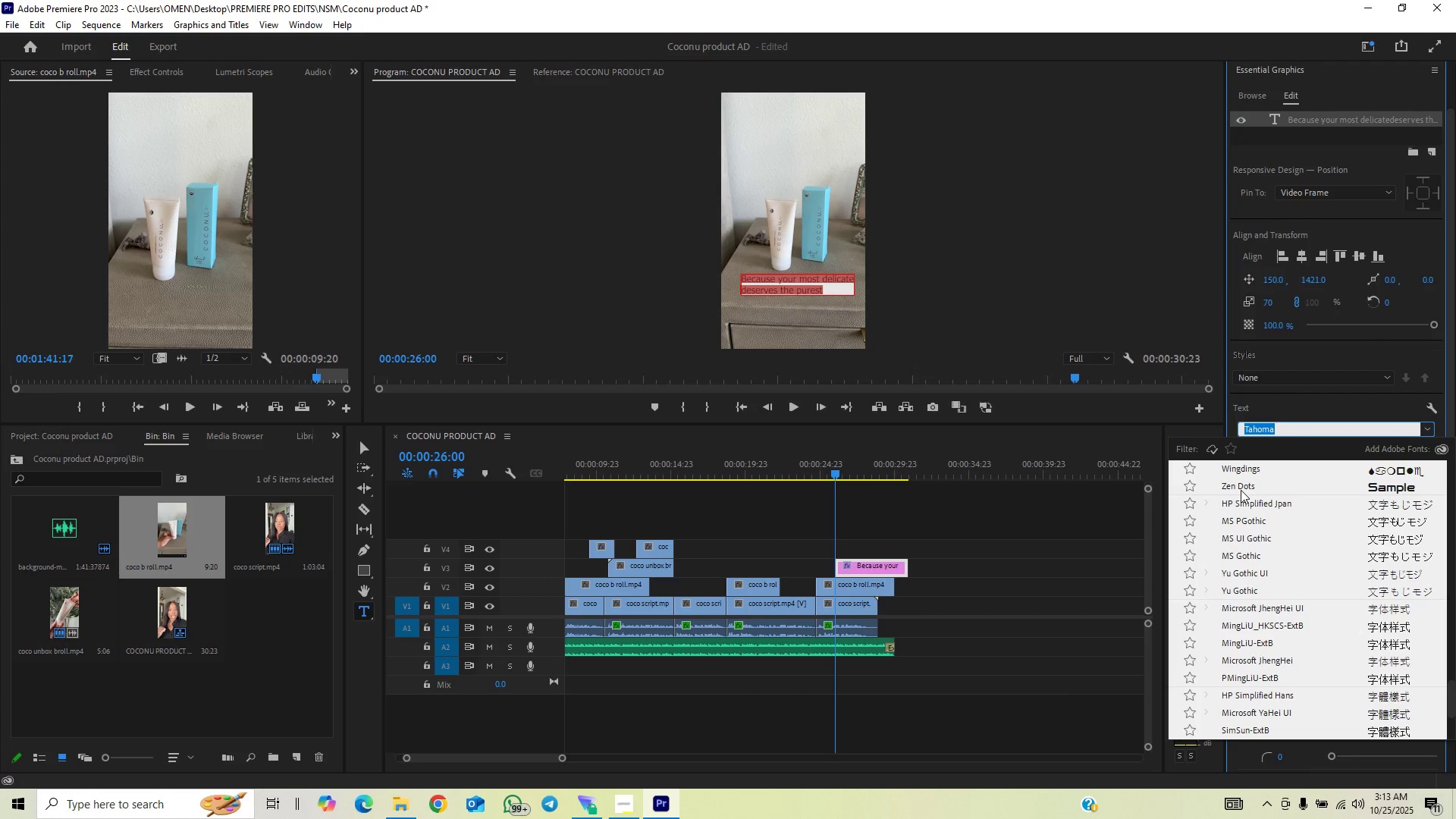 
left_click([1241, 489])
 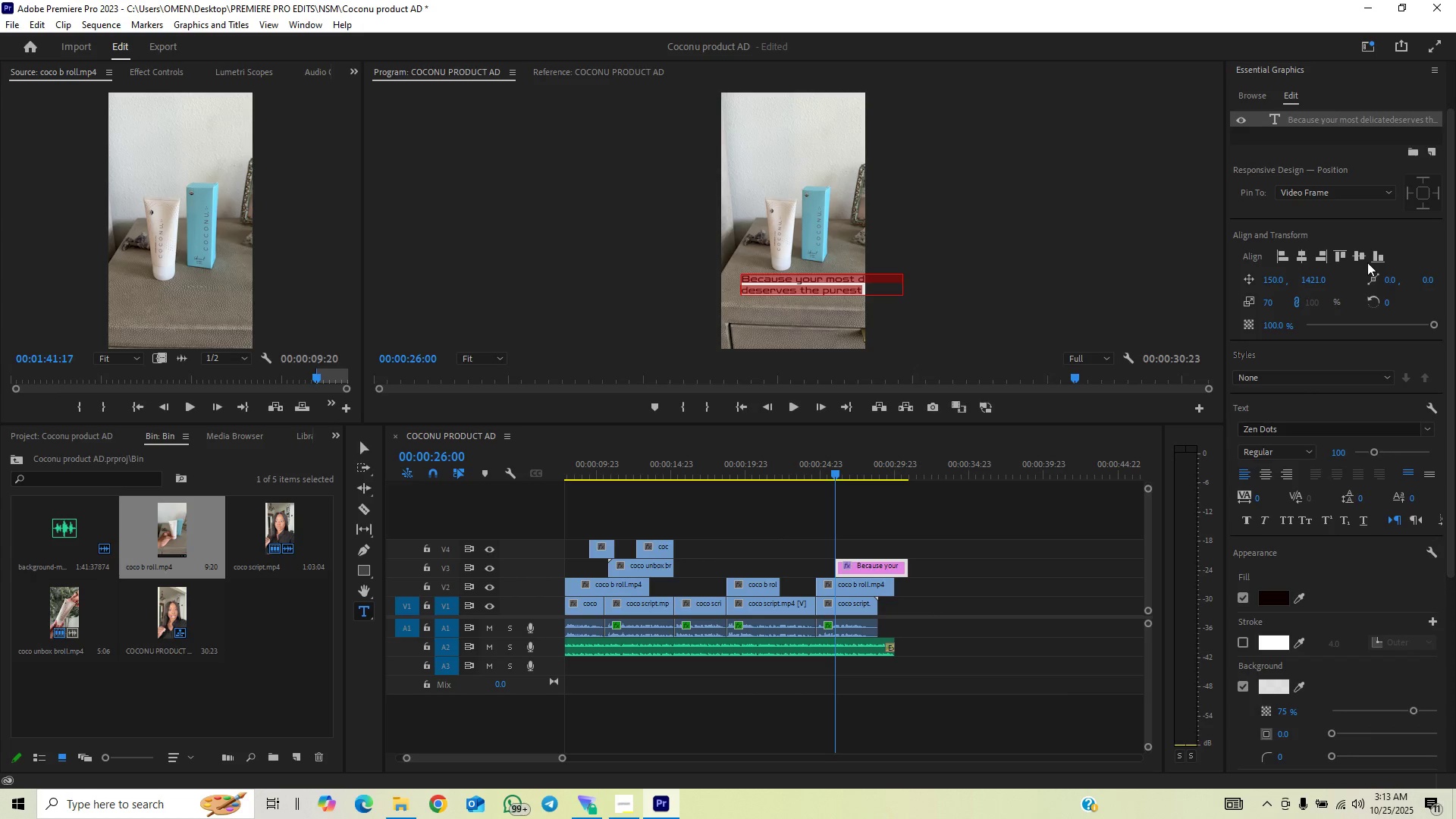 
wait(5.98)
 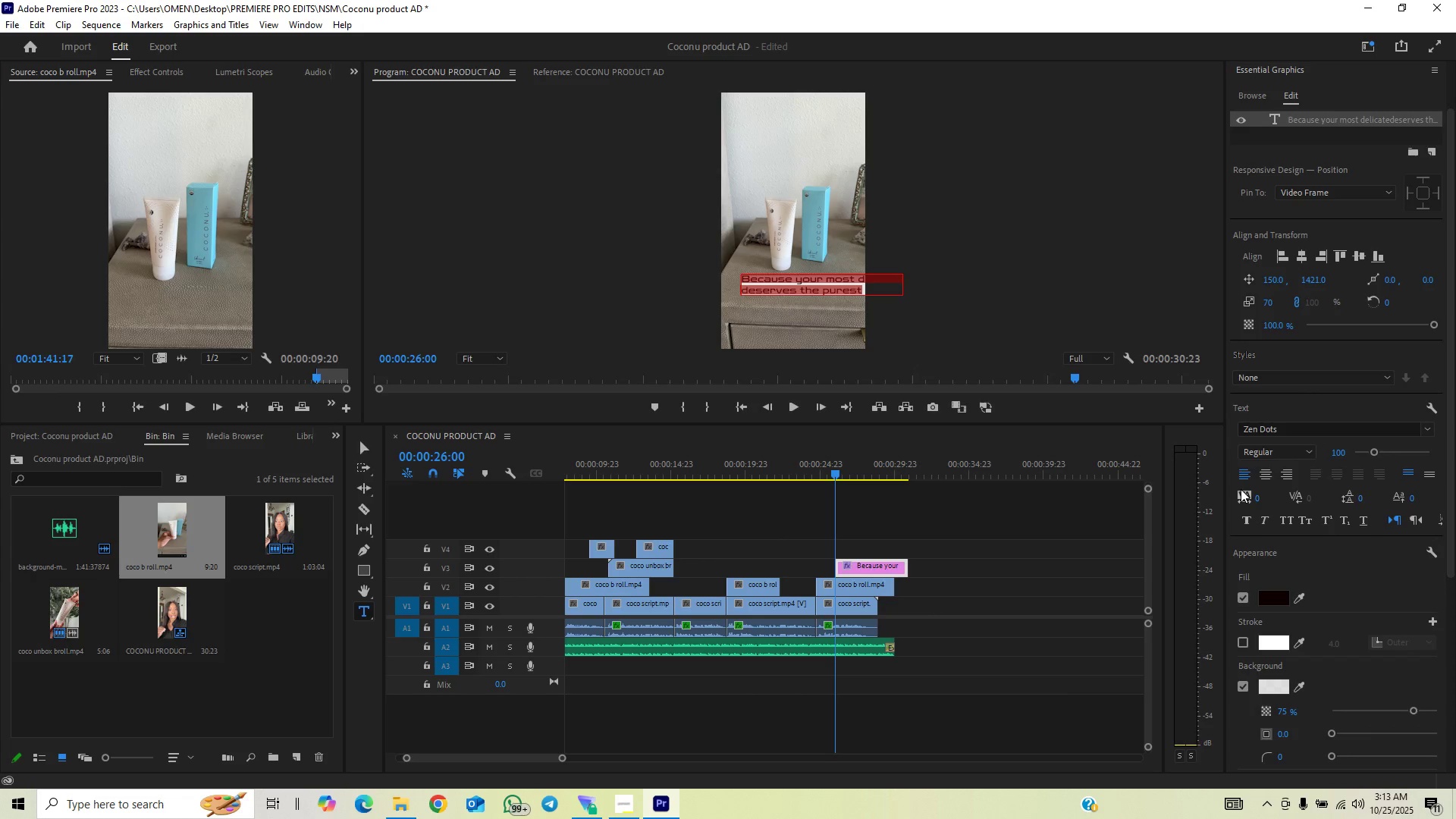 
left_click([1304, 434])
 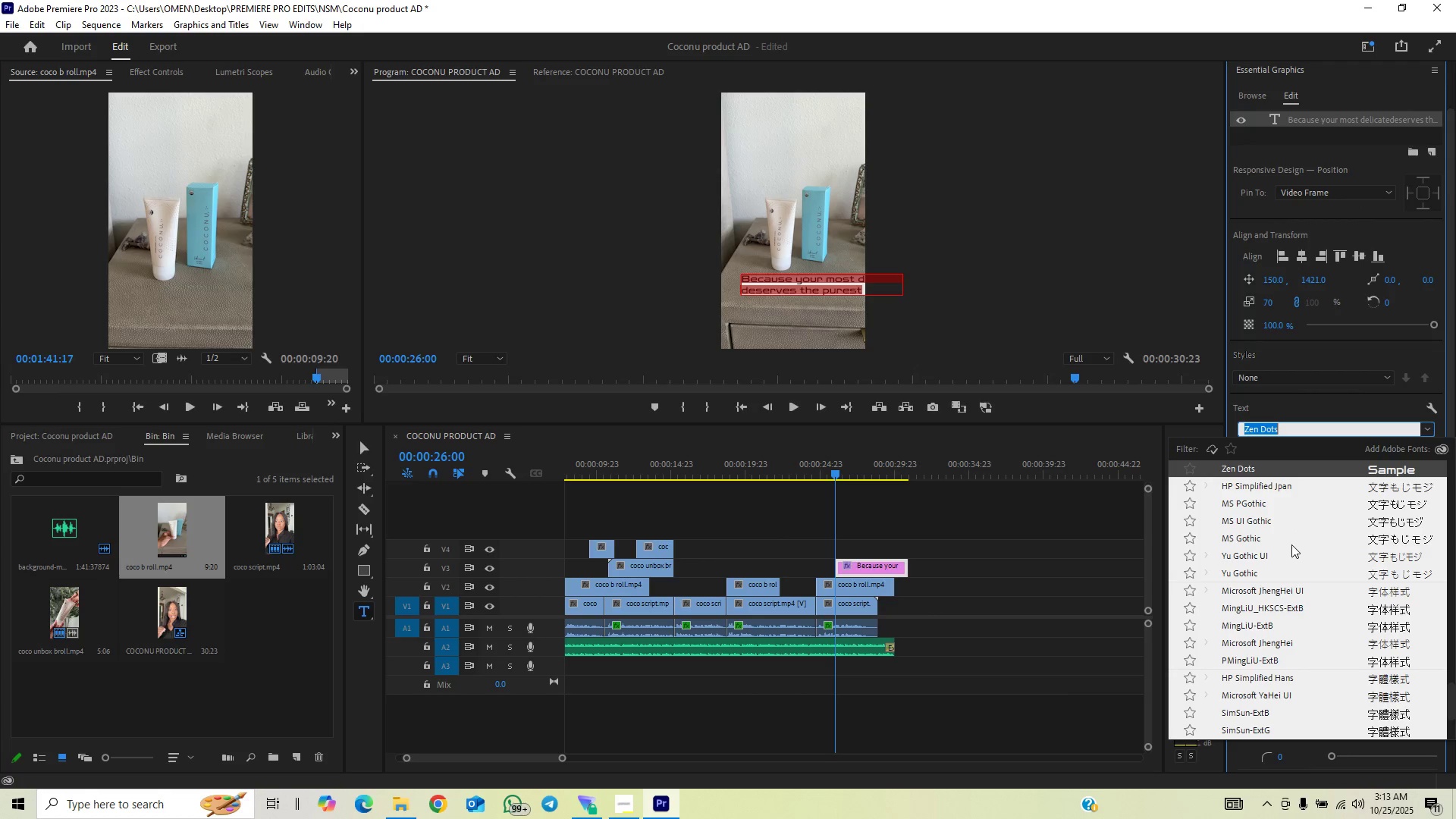 
scroll: coordinate [1291, 547], scroll_direction: down, amount: 1.0
 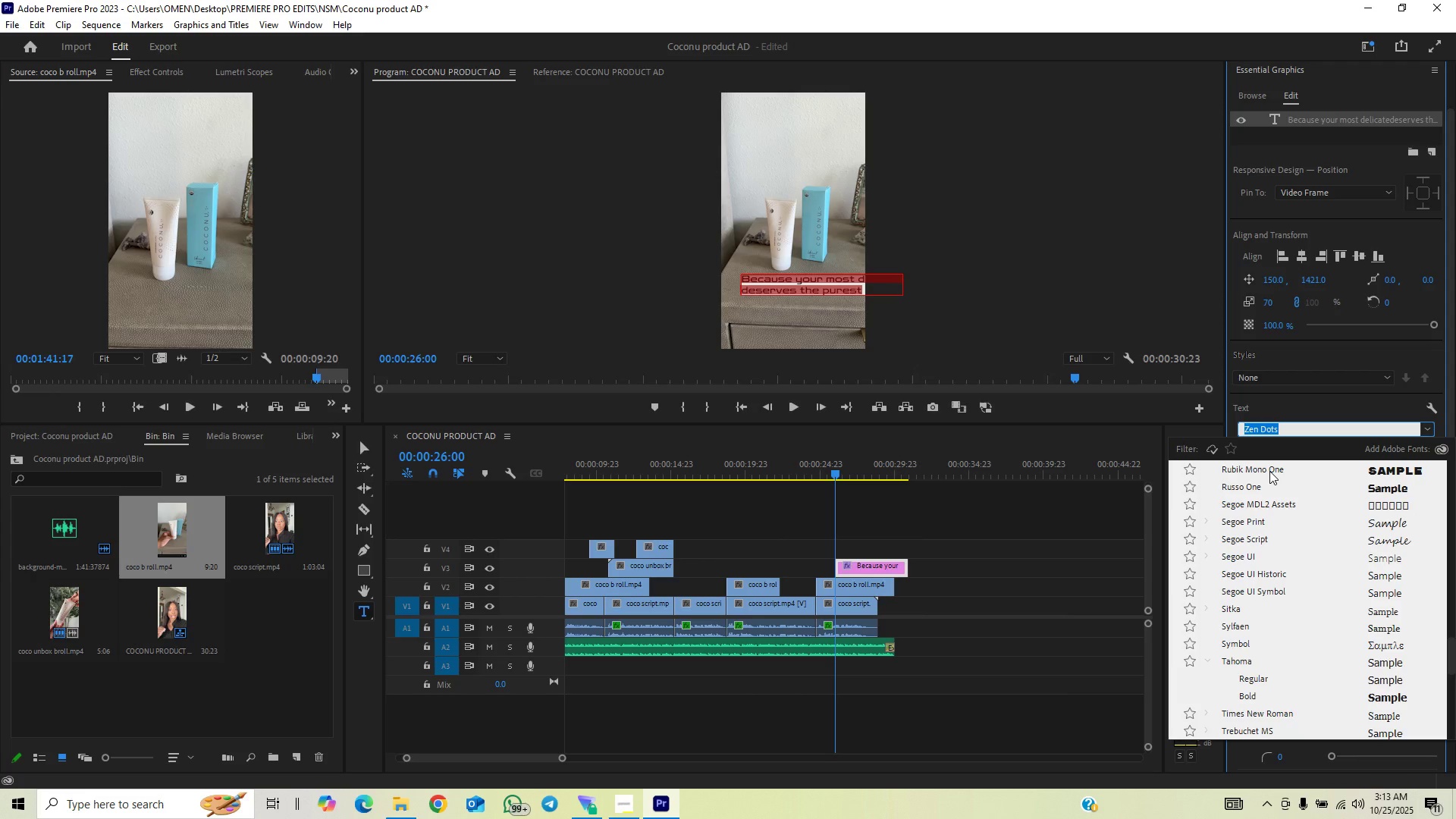 
left_click([1254, 481])
 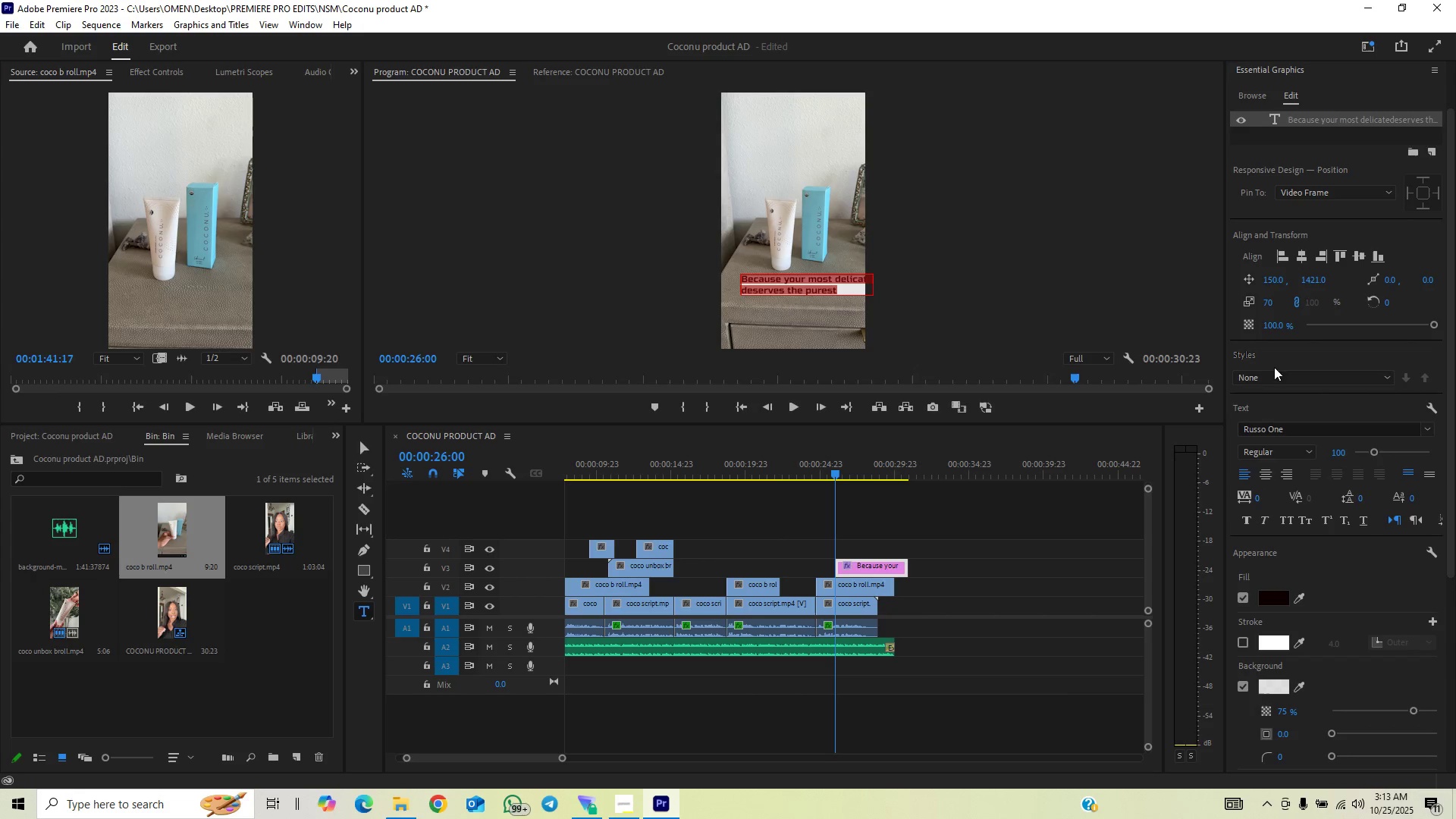 
wait(6.58)
 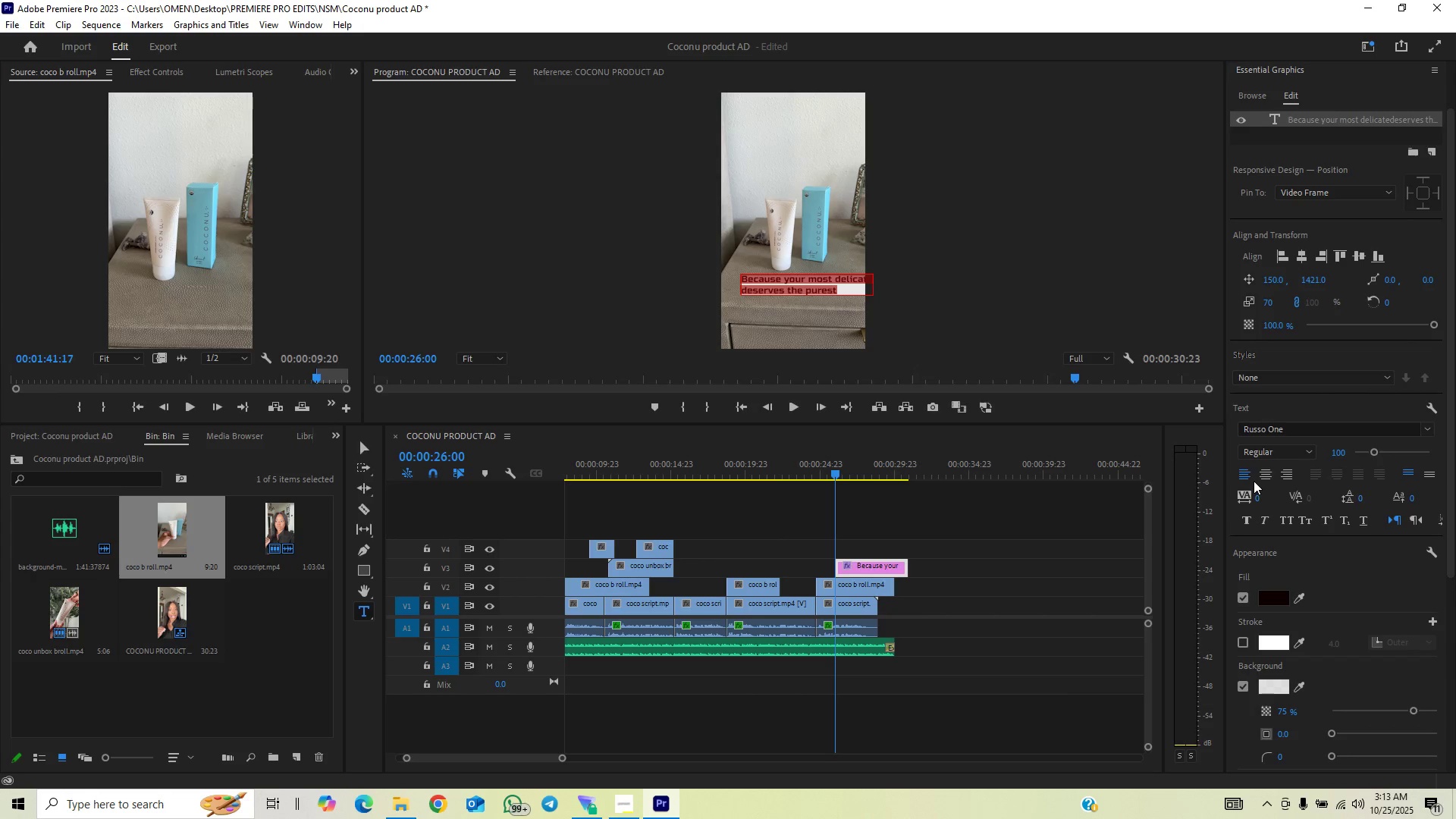 
left_click([1281, 431])
 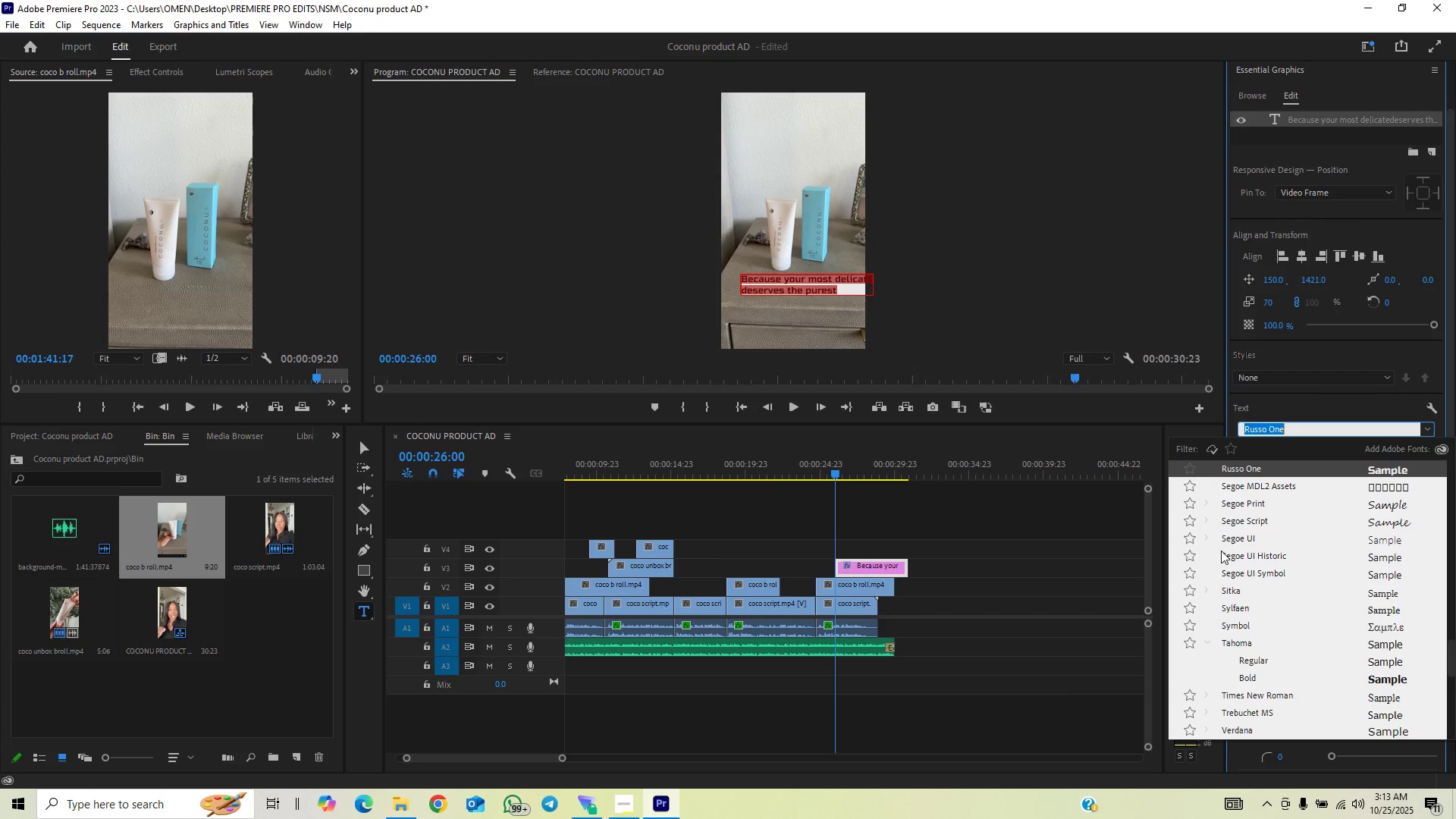 
scroll: coordinate [1229, 544], scroll_direction: up, amount: 2.0
 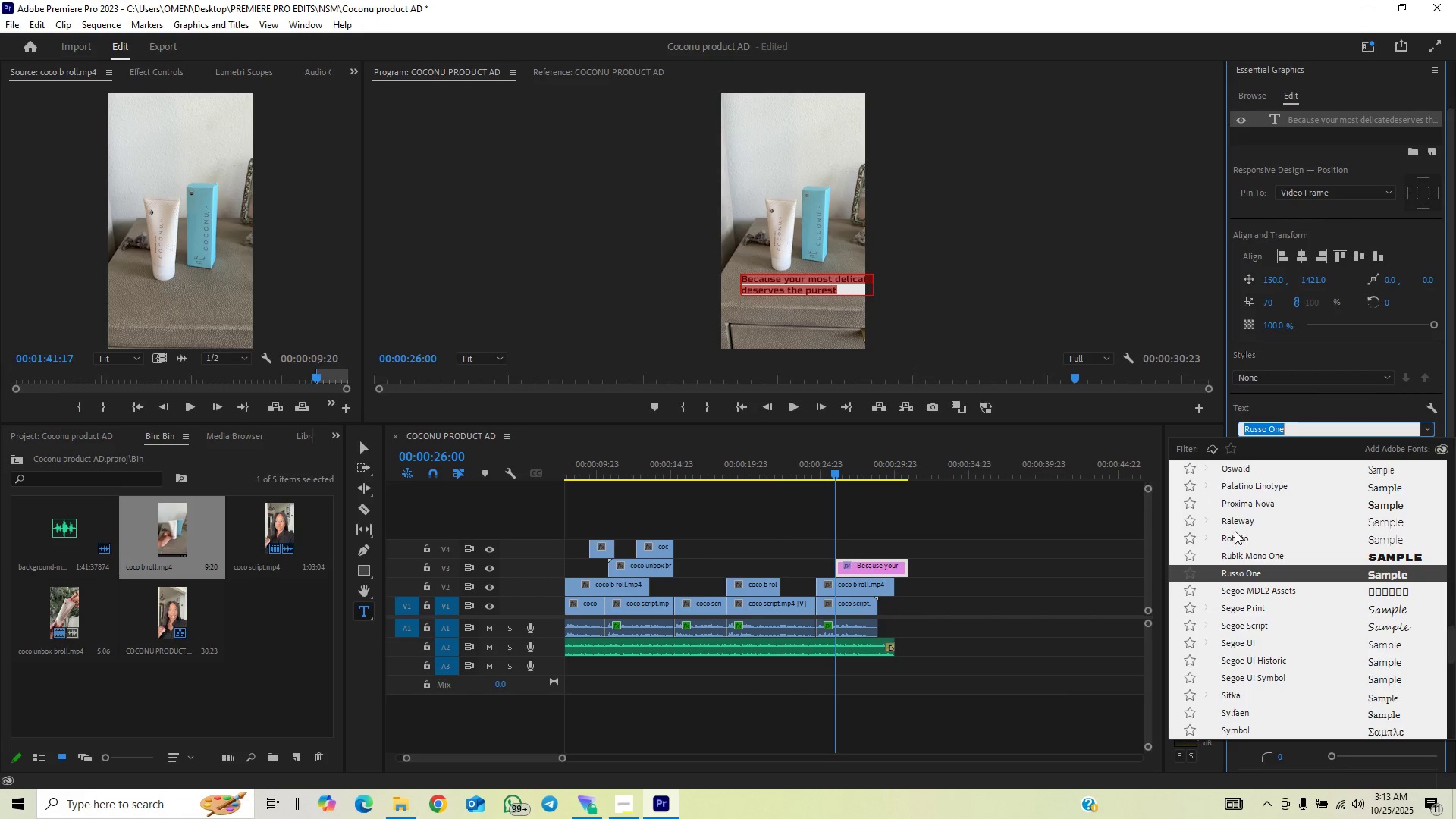 
left_click([1243, 496])
 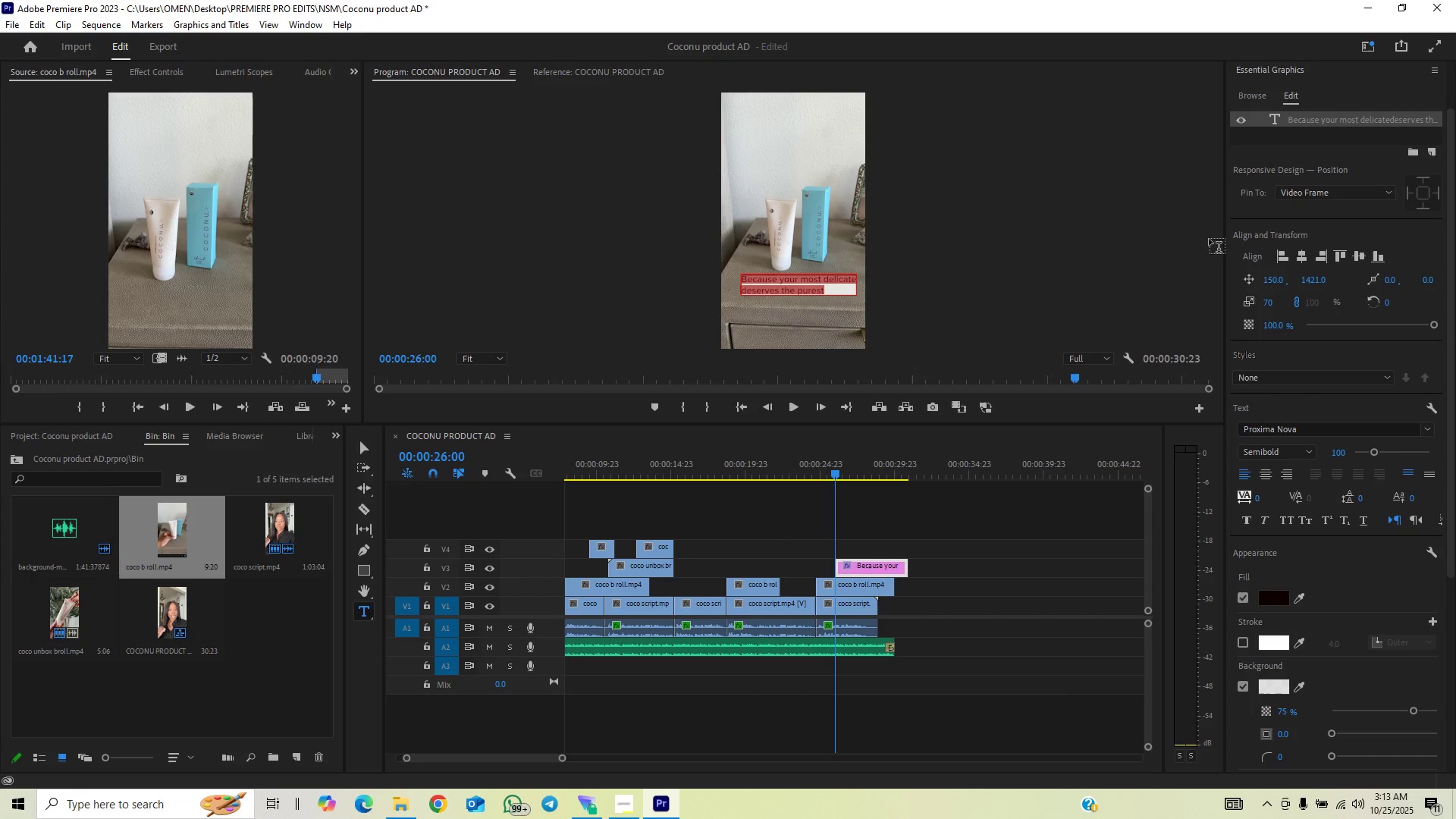 
wait(5.56)
 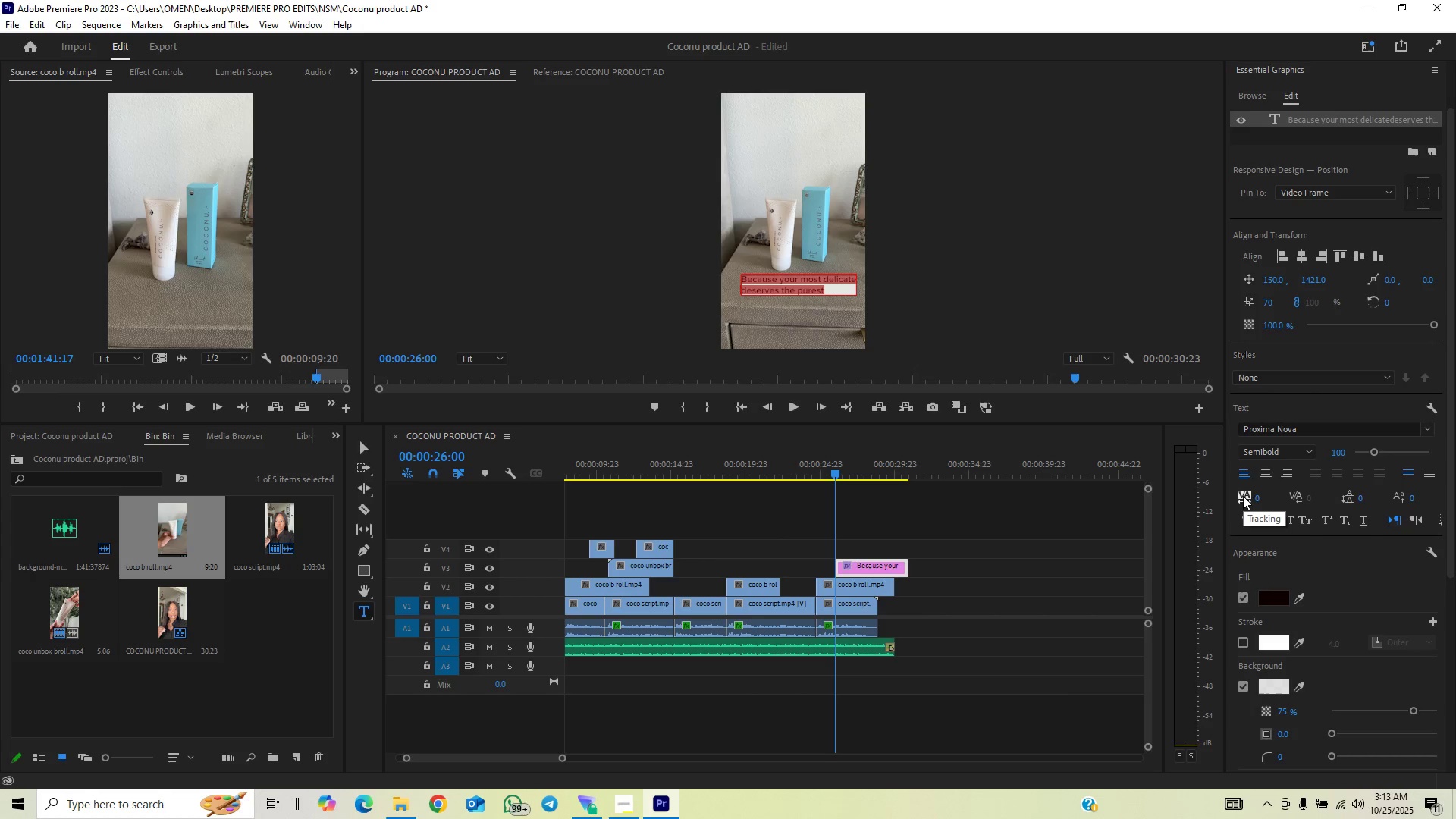 
left_click([827, 466])
 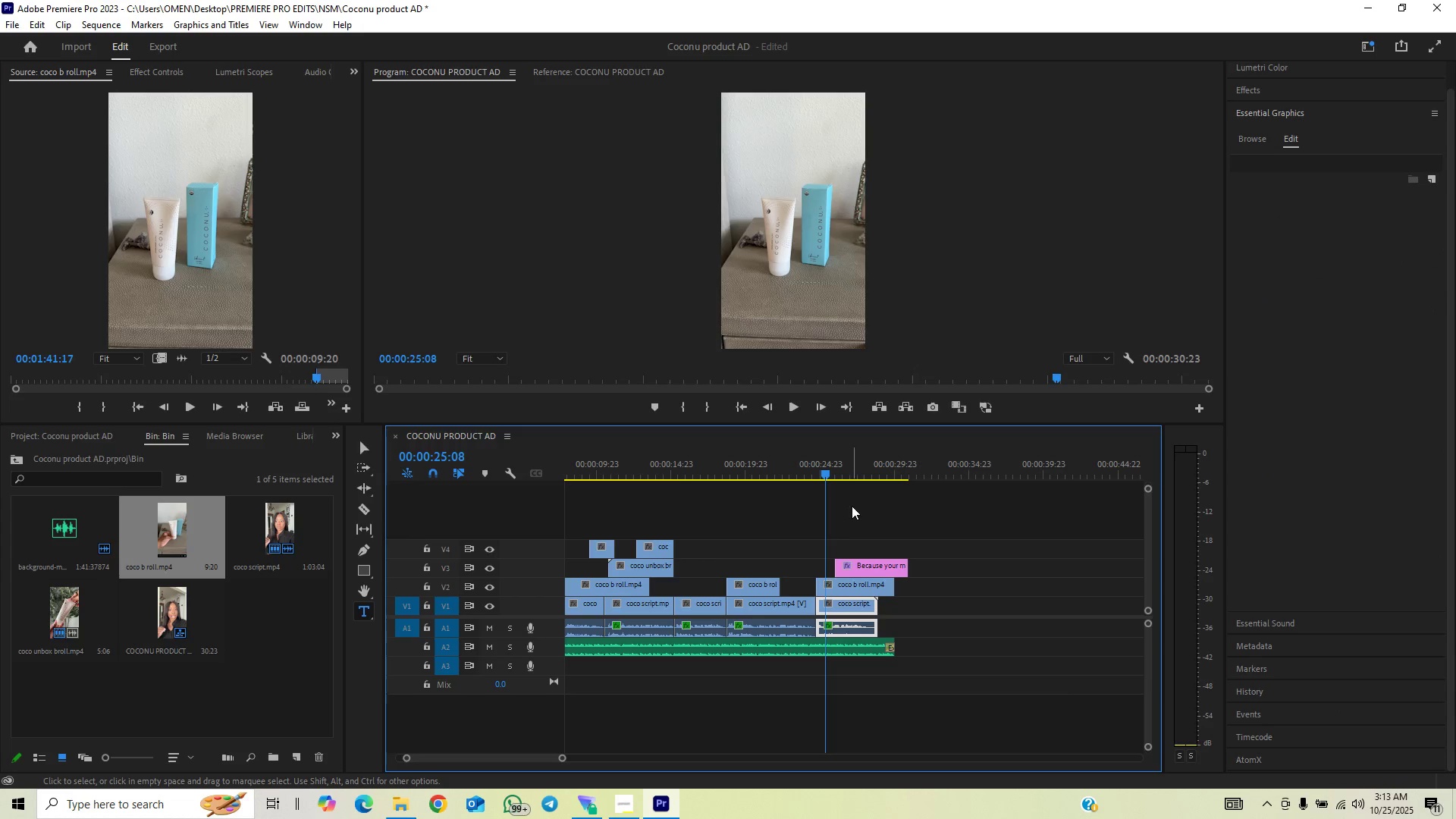 
key(Space)
 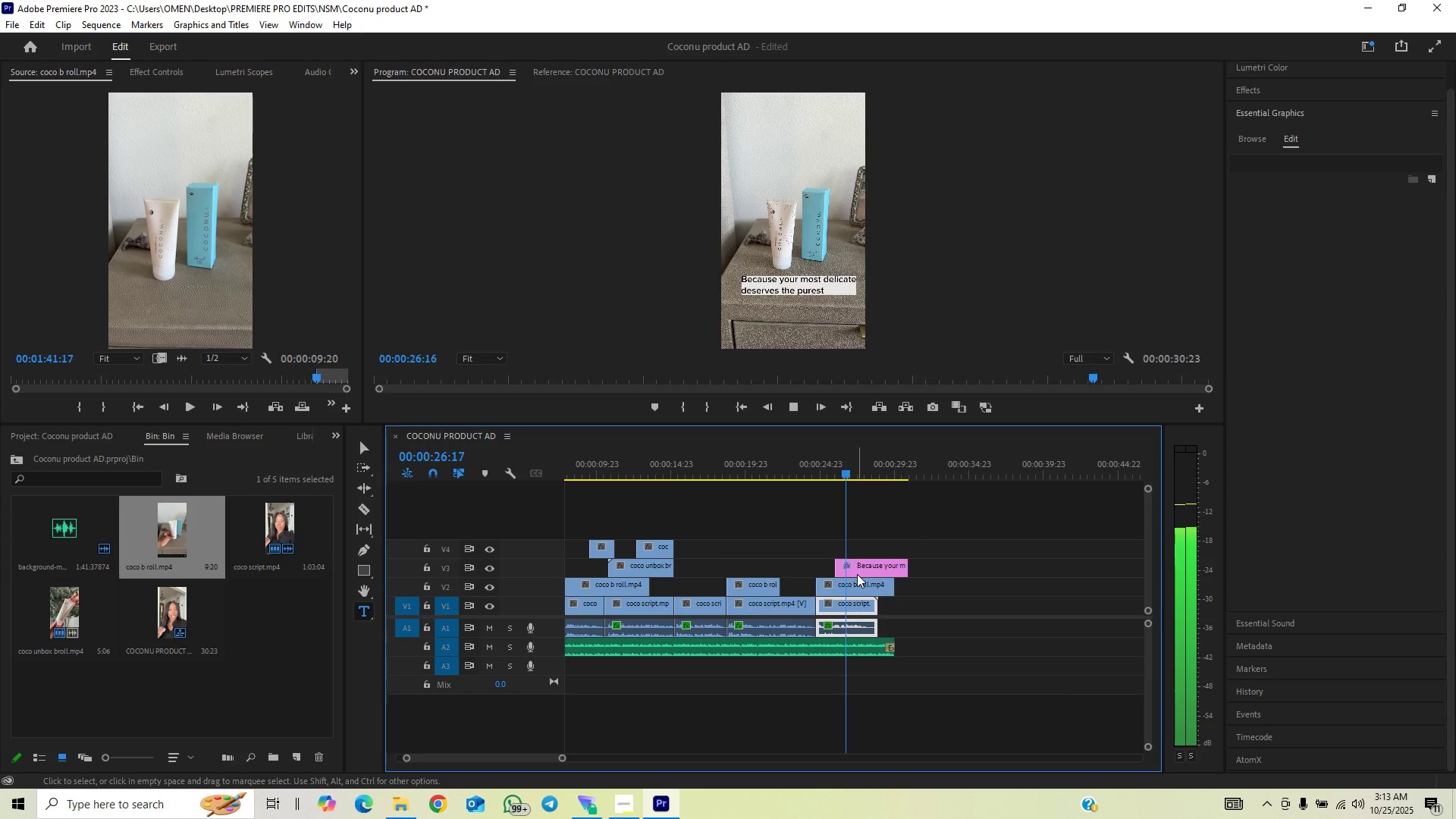 
key(Space)
 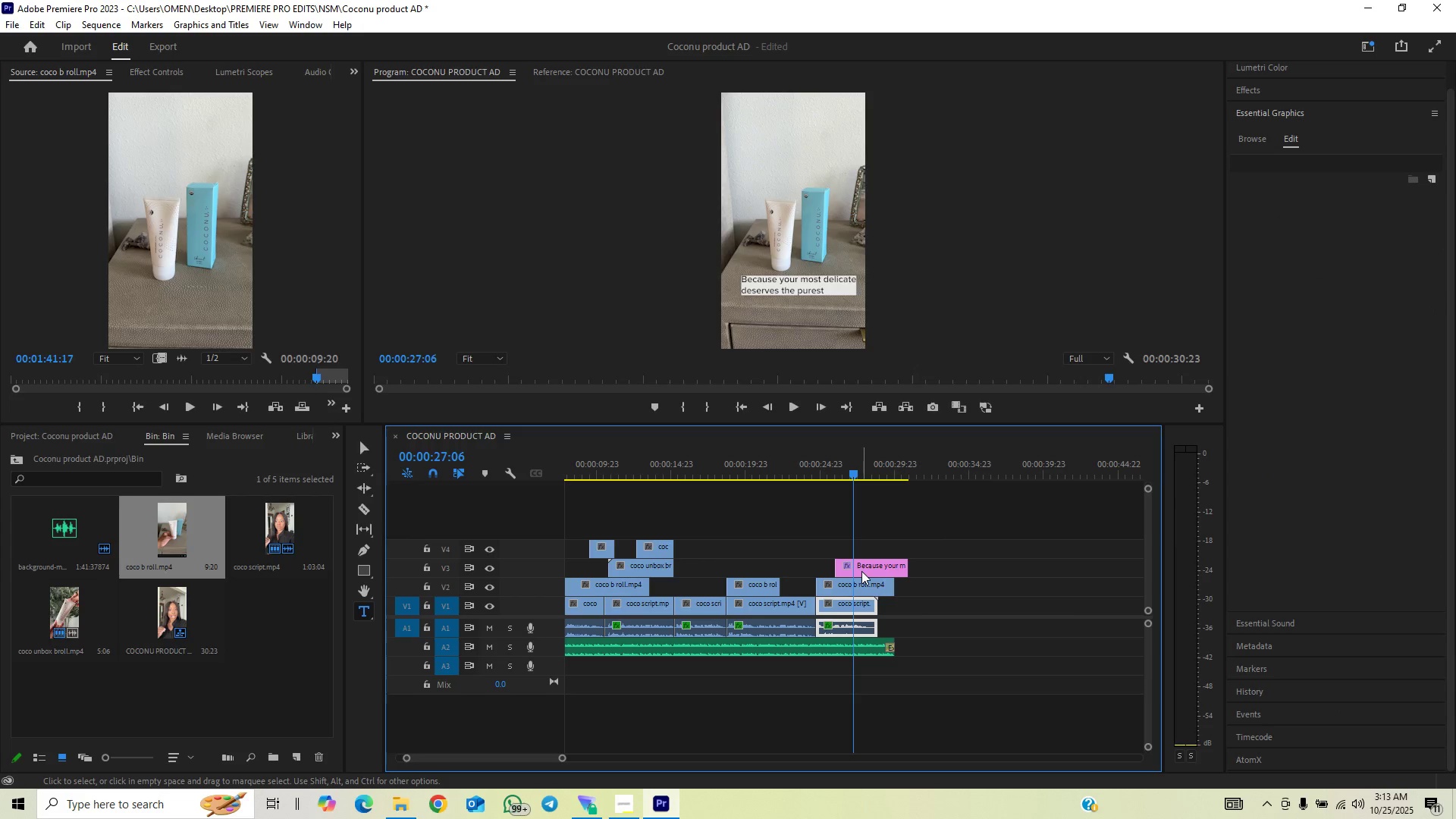 
left_click_drag(start_coordinate=[861, 561], to_coordinate=[843, 563])
 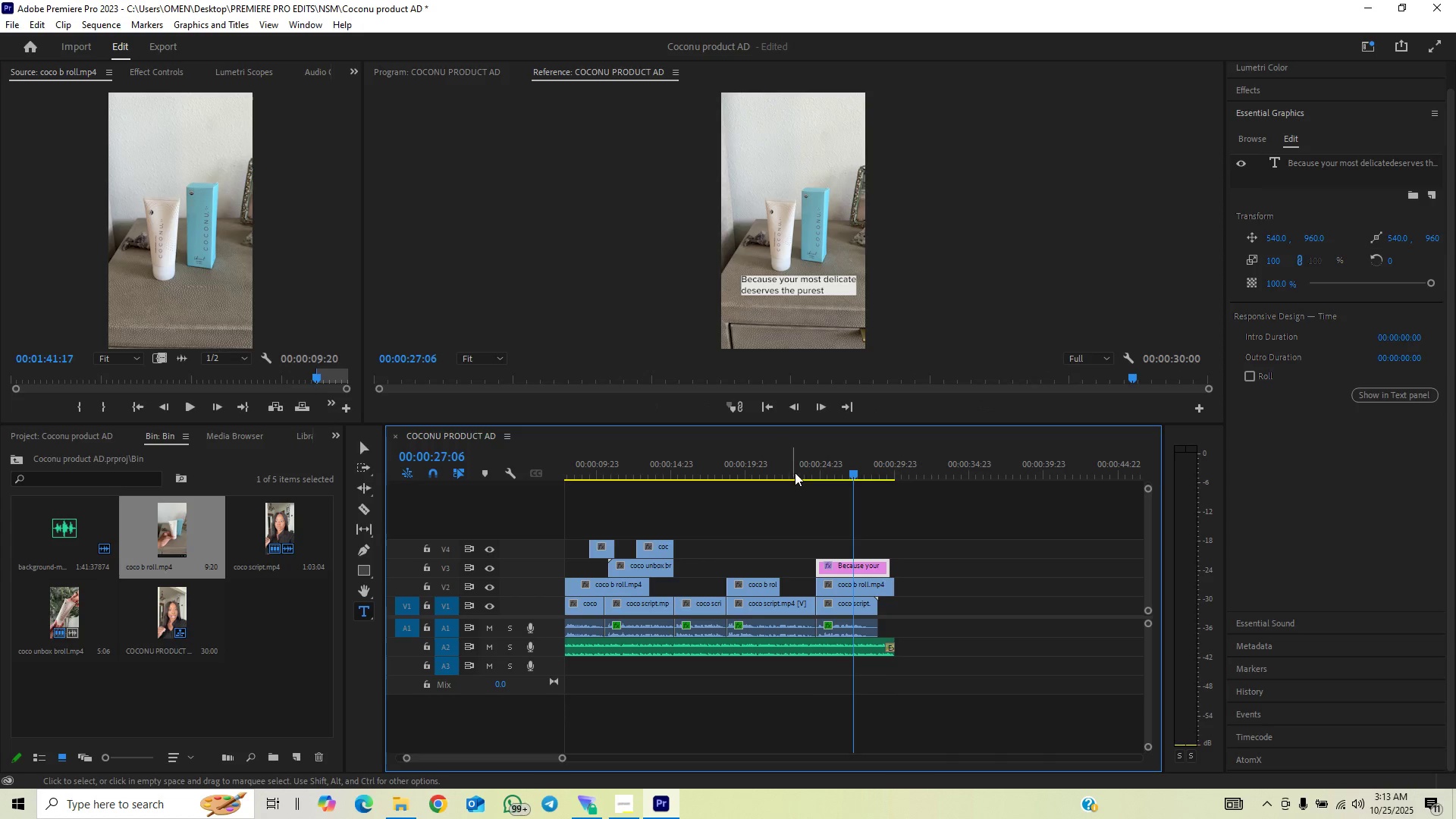 
left_click([797, 469])
 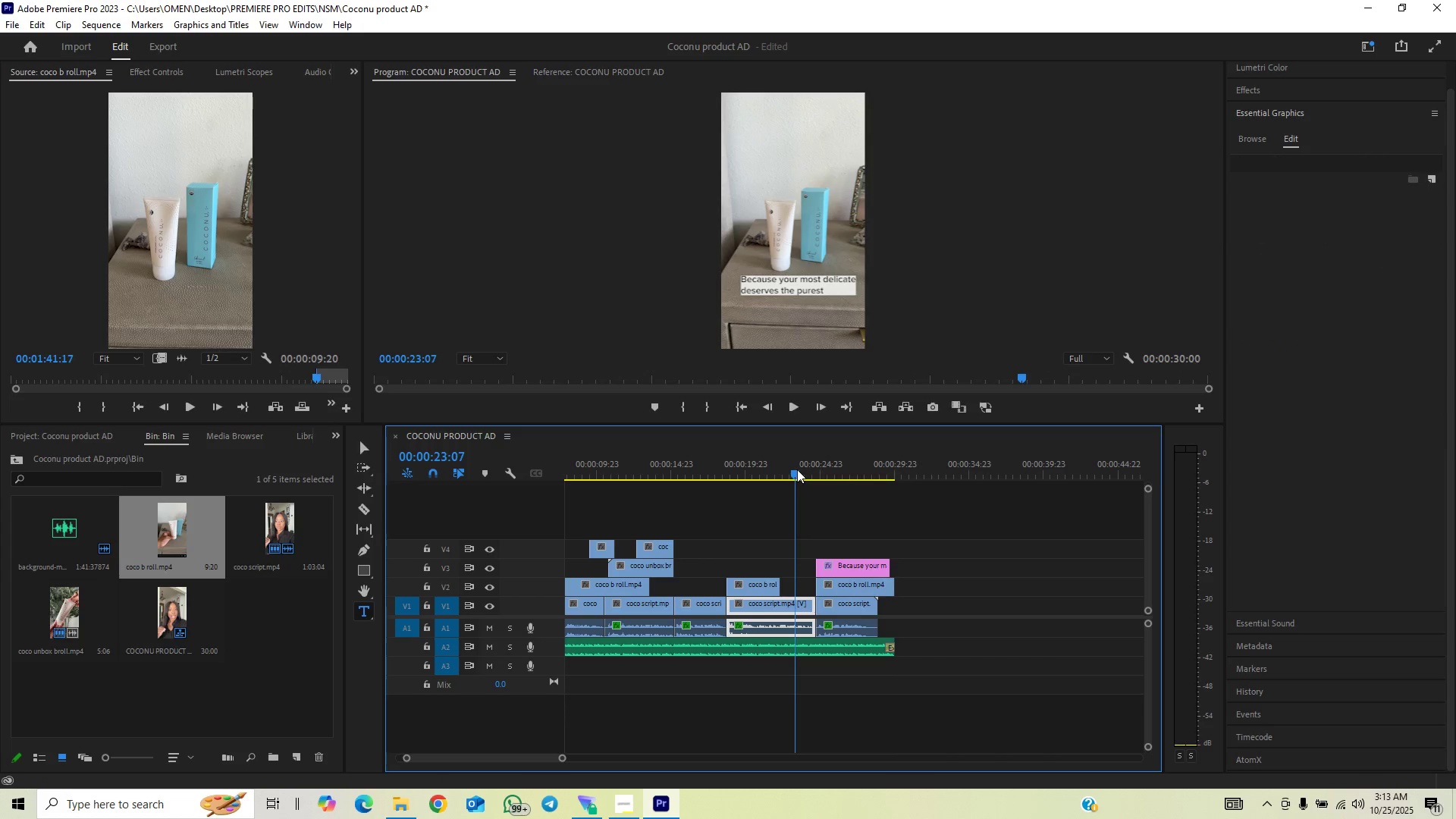 
key(Space)
 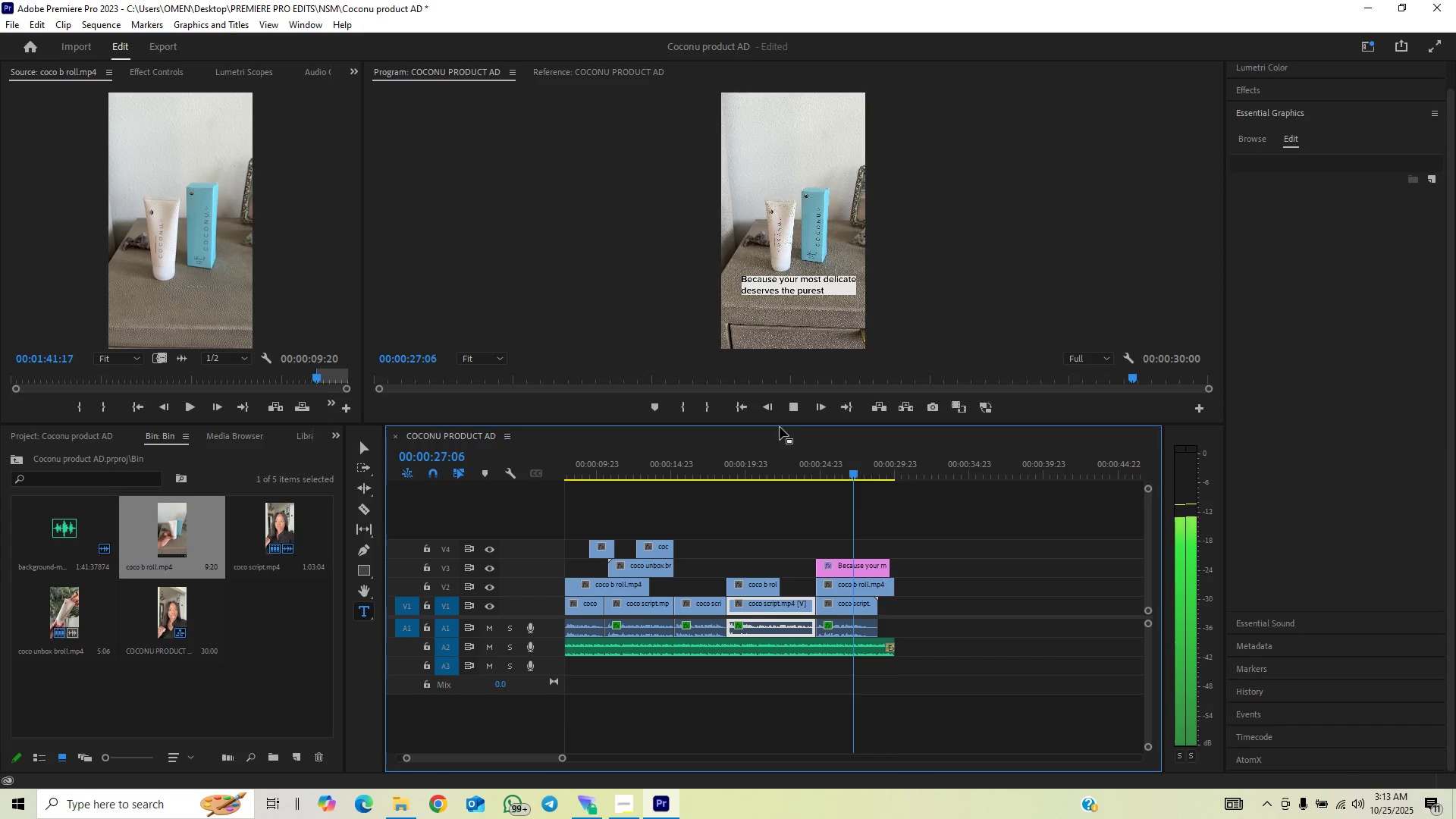 
wait(5.81)
 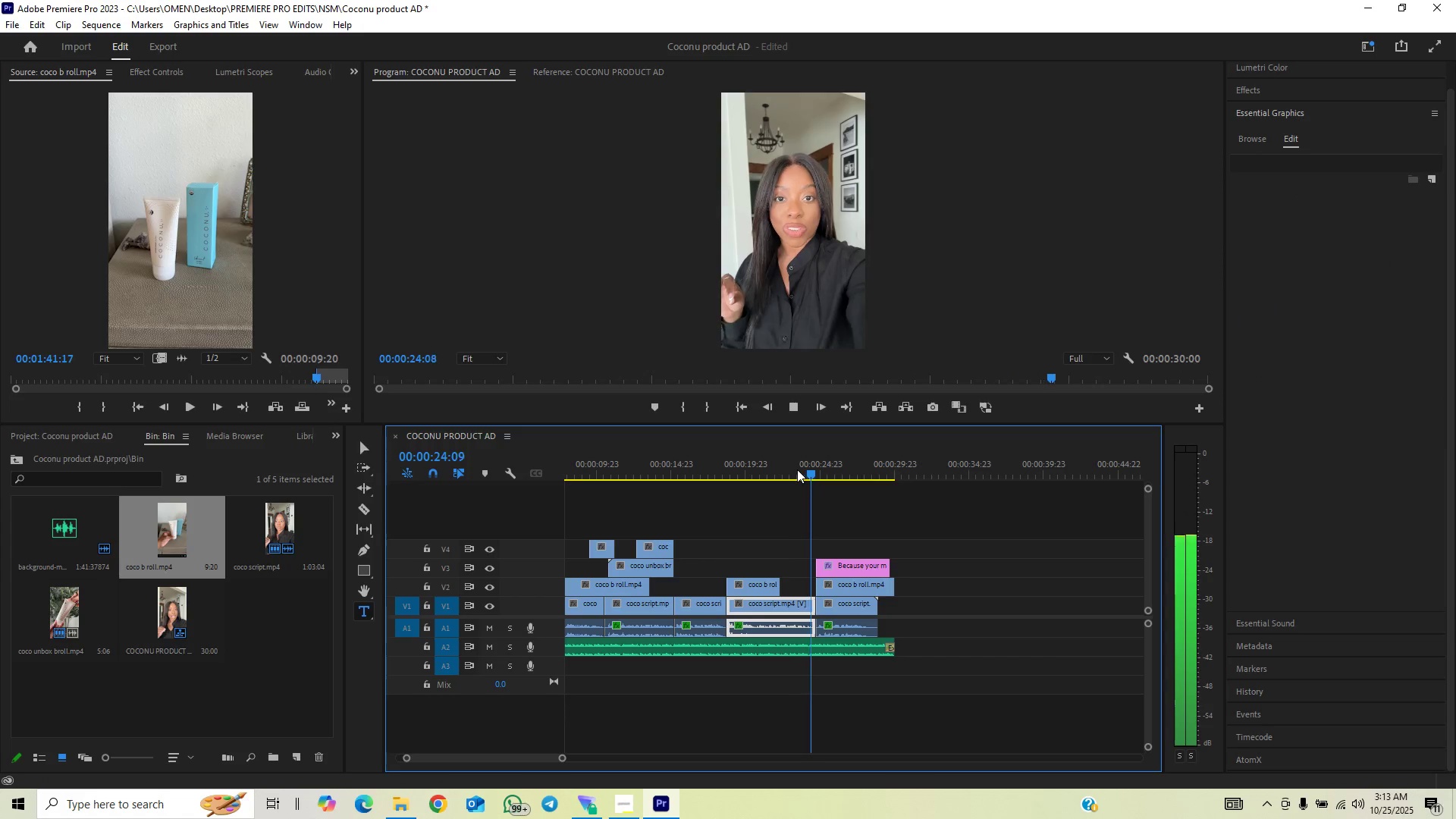 
key(Space)
 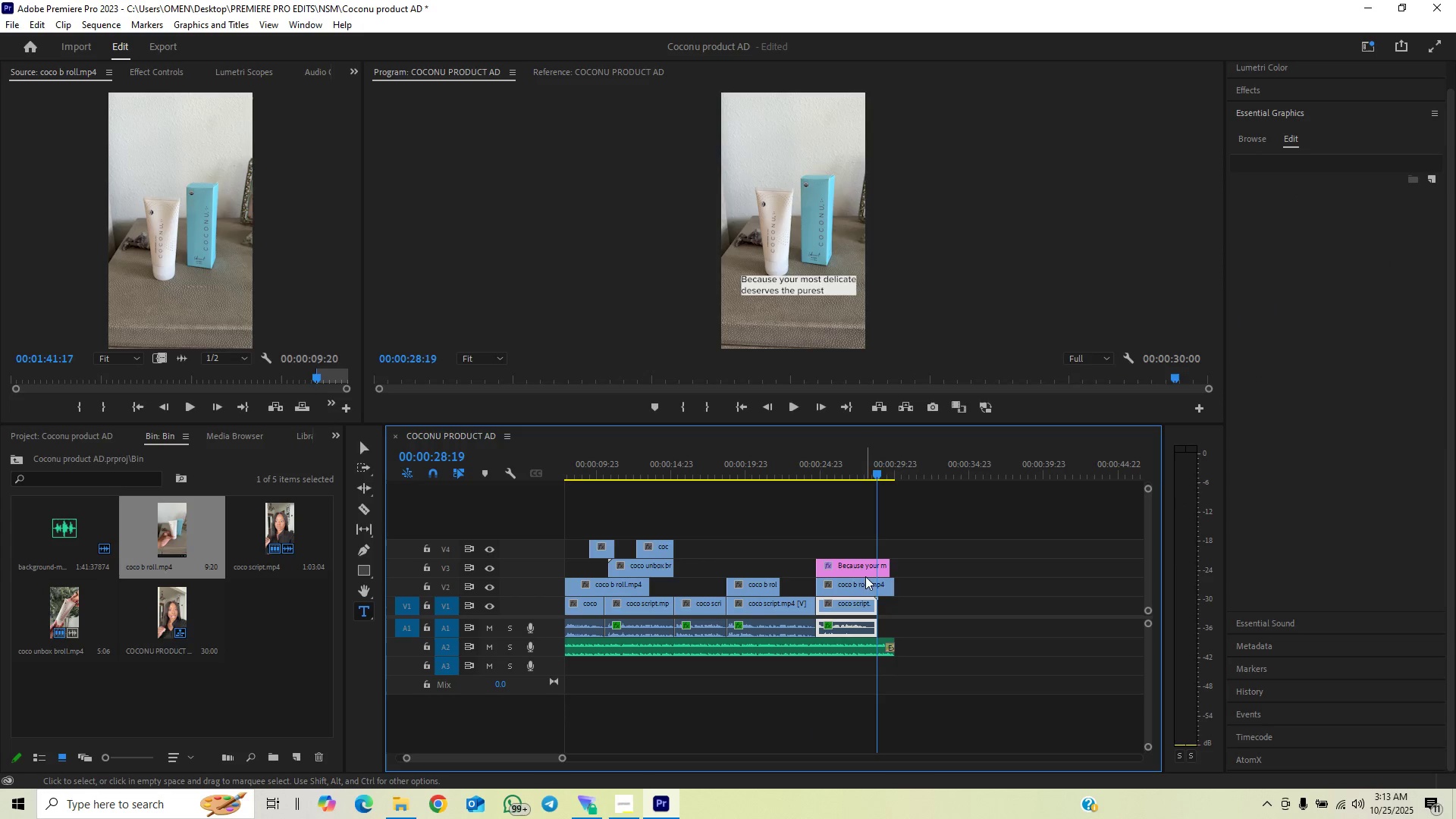 
left_click([872, 568])
 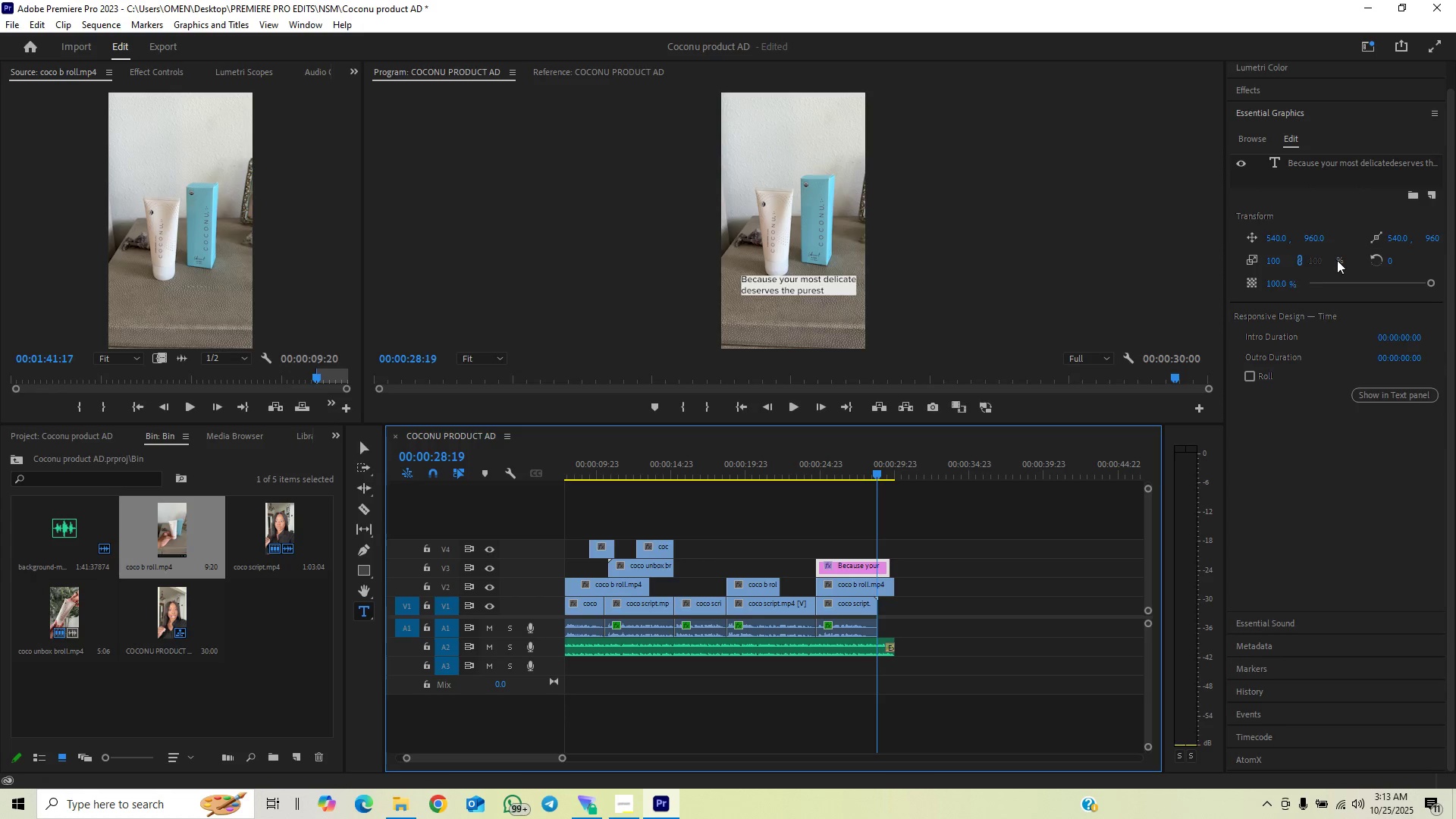 
left_click_drag(start_coordinate=[1313, 240], to_coordinate=[1361, 233])
 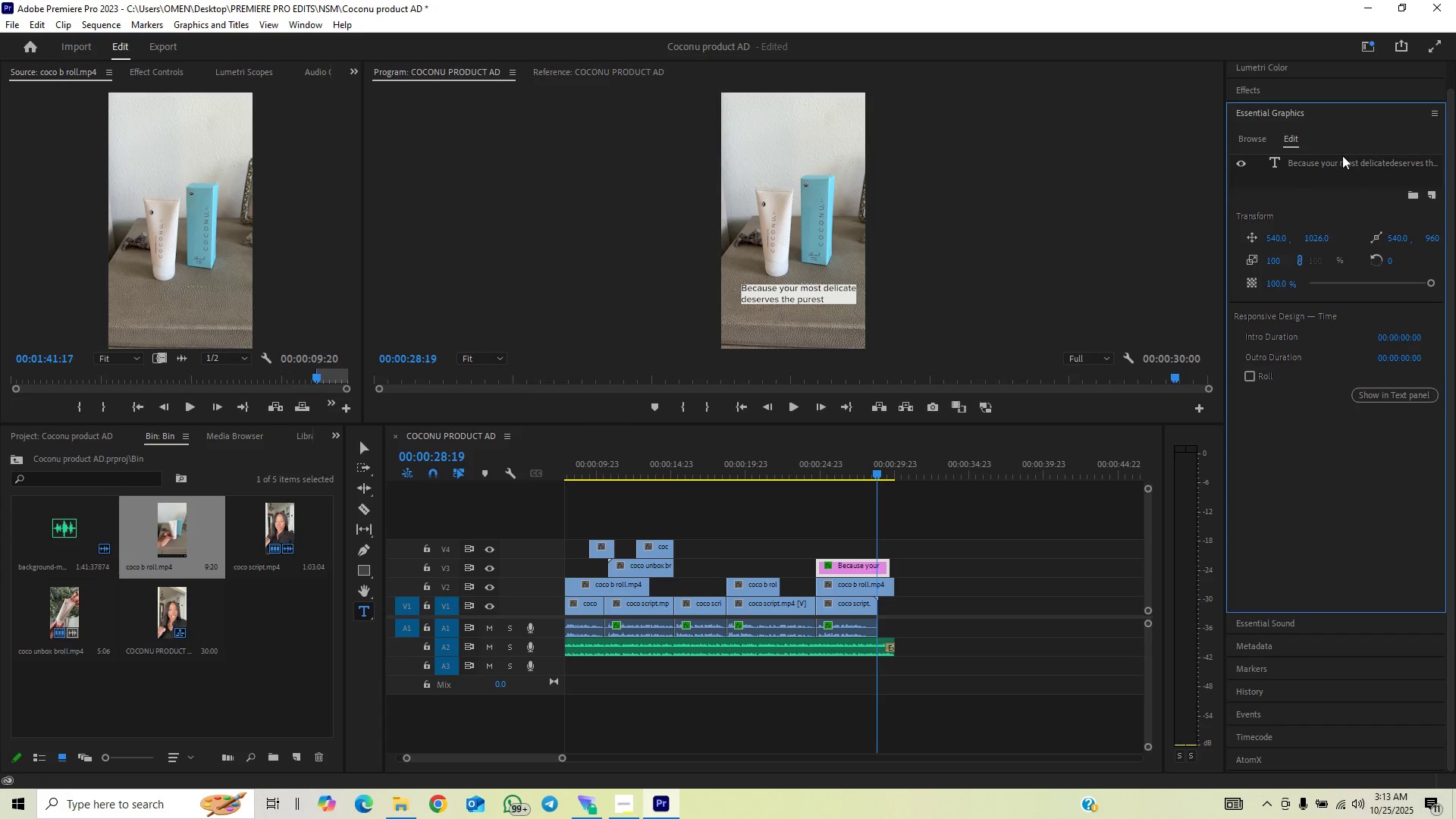 
double_click([1342, 159])
 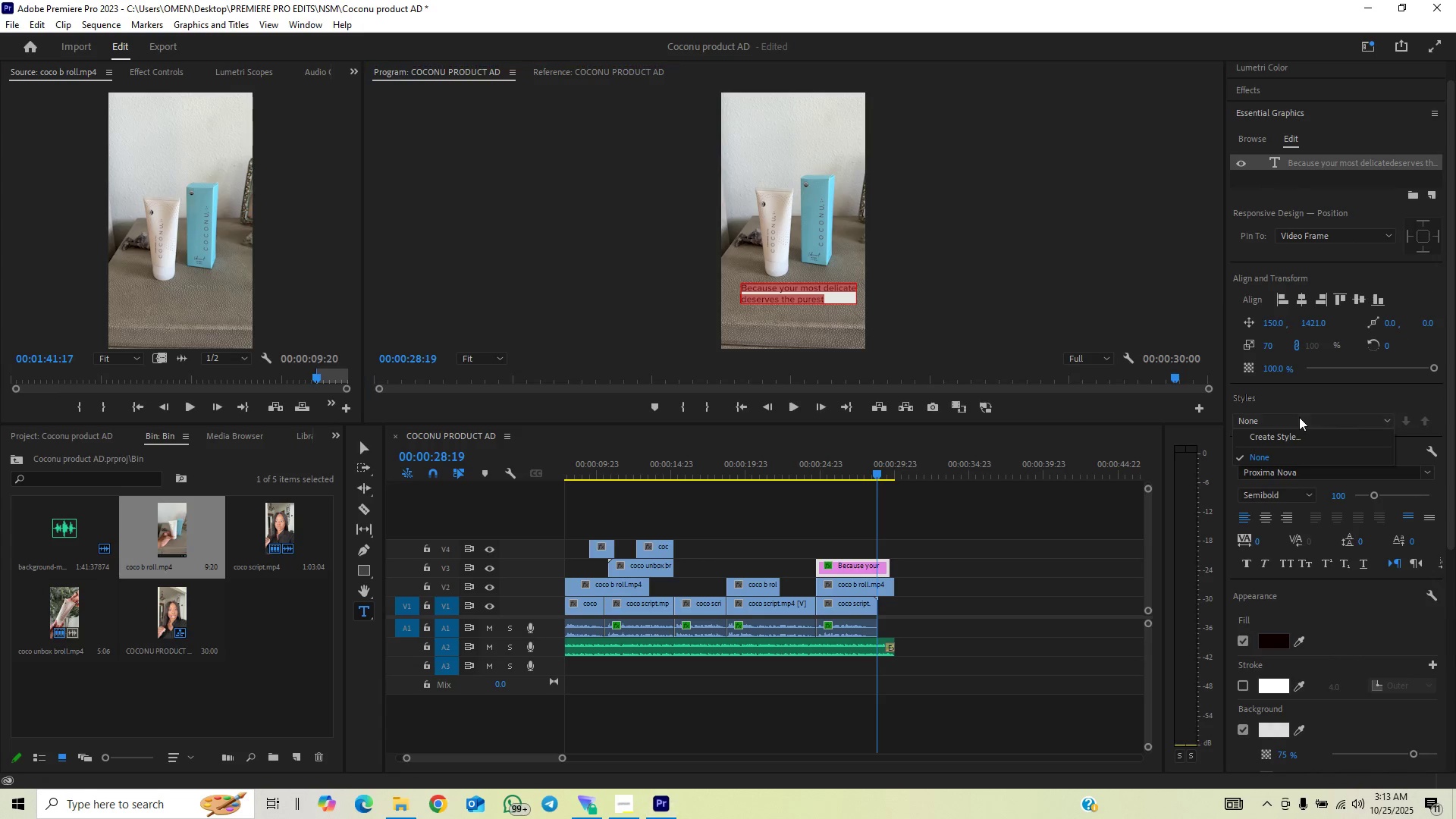 
double_click([1299, 417])
 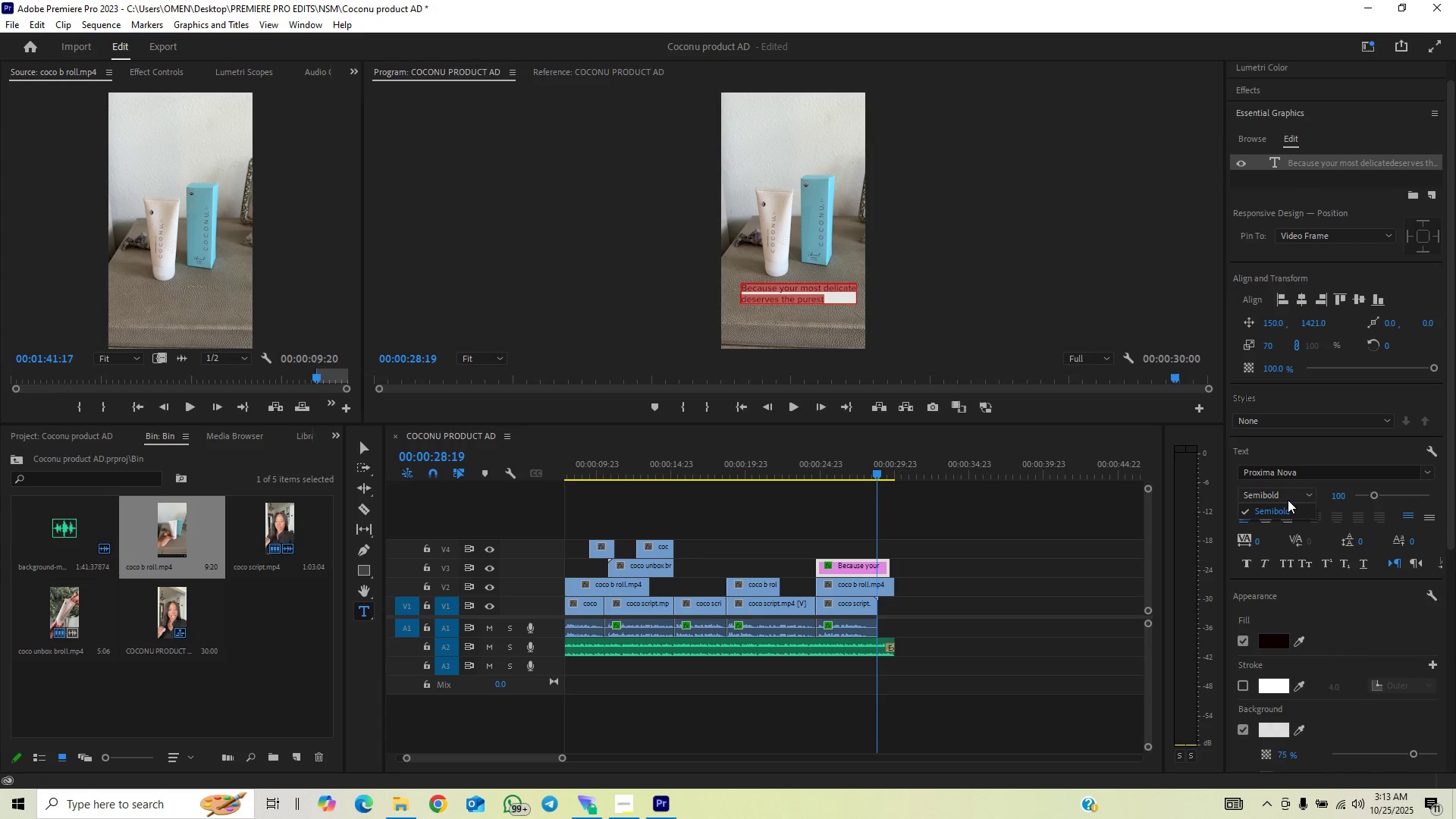 
left_click([1288, 500])
 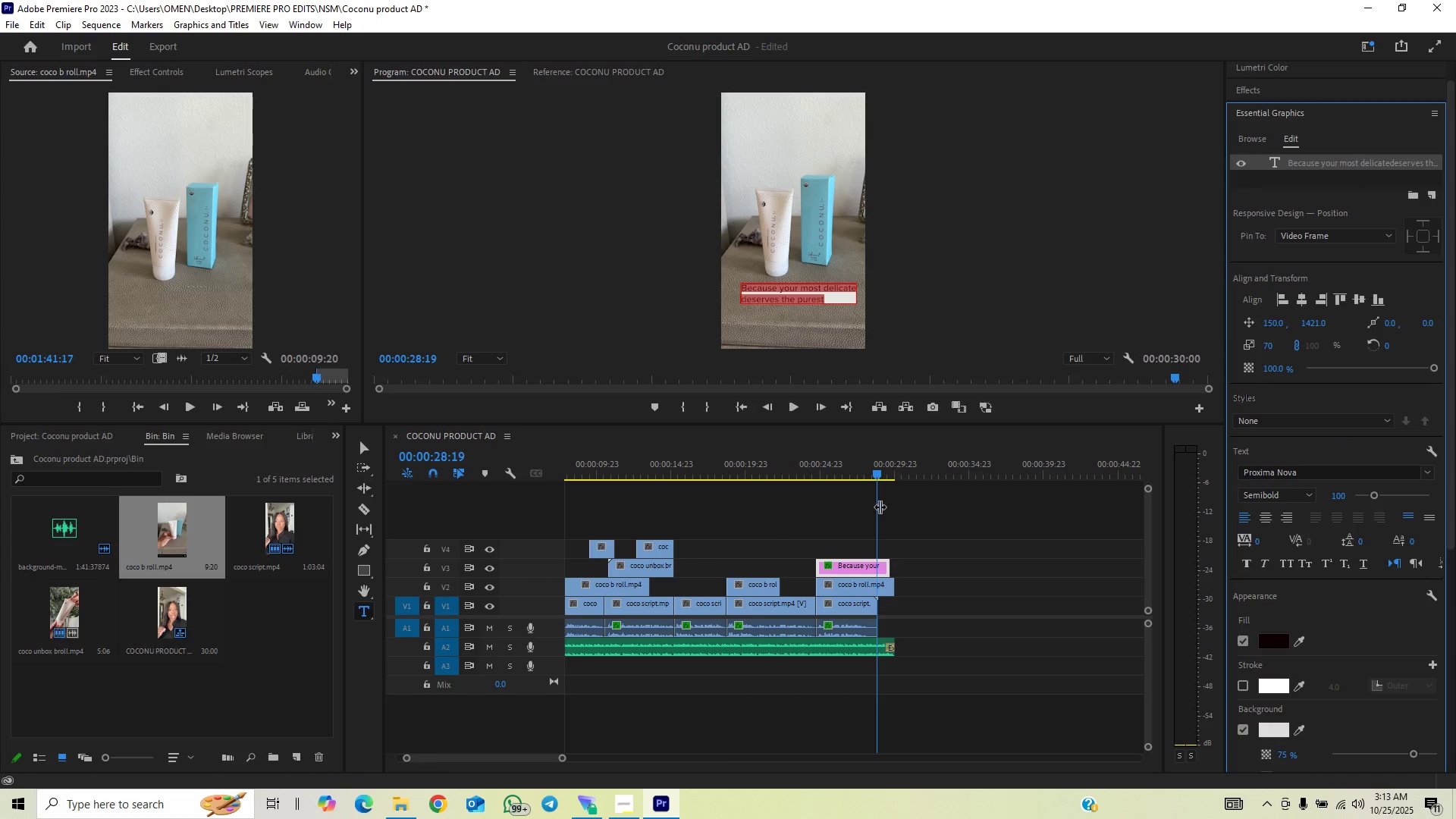 
left_click([810, 474])
 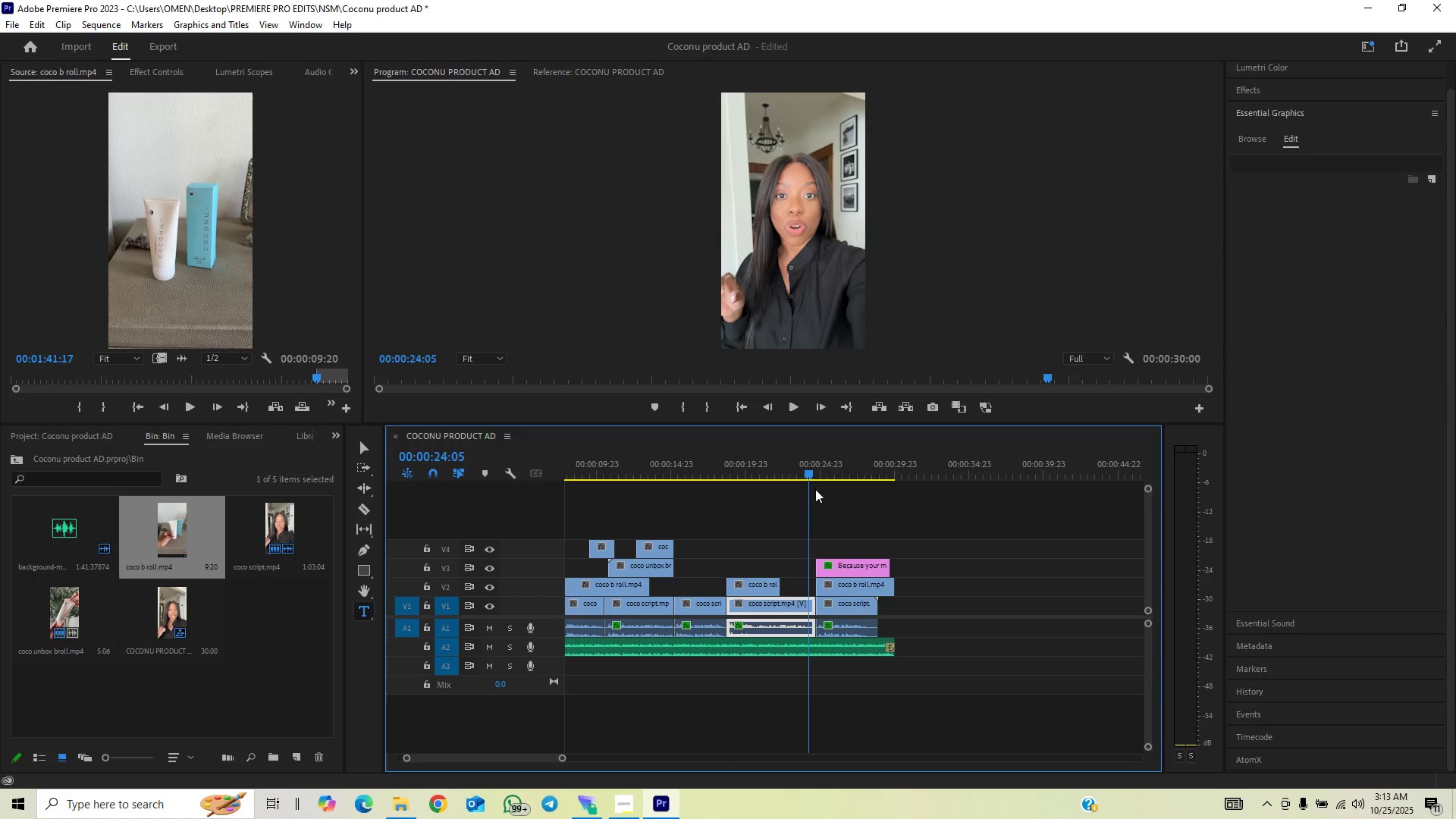 
key(Space)
 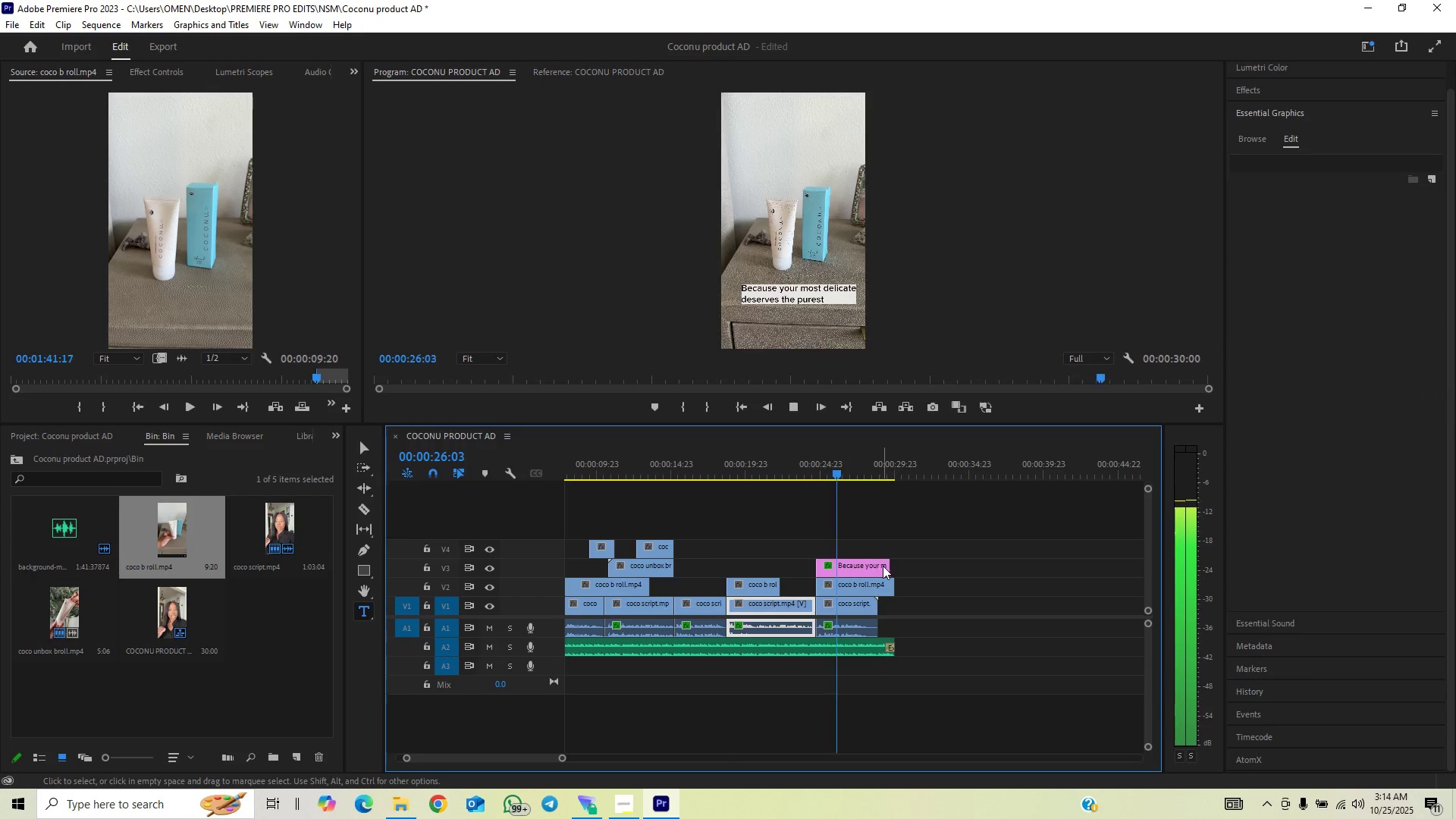 
left_click_drag(start_coordinate=[885, 565], to_coordinate=[889, 563])
 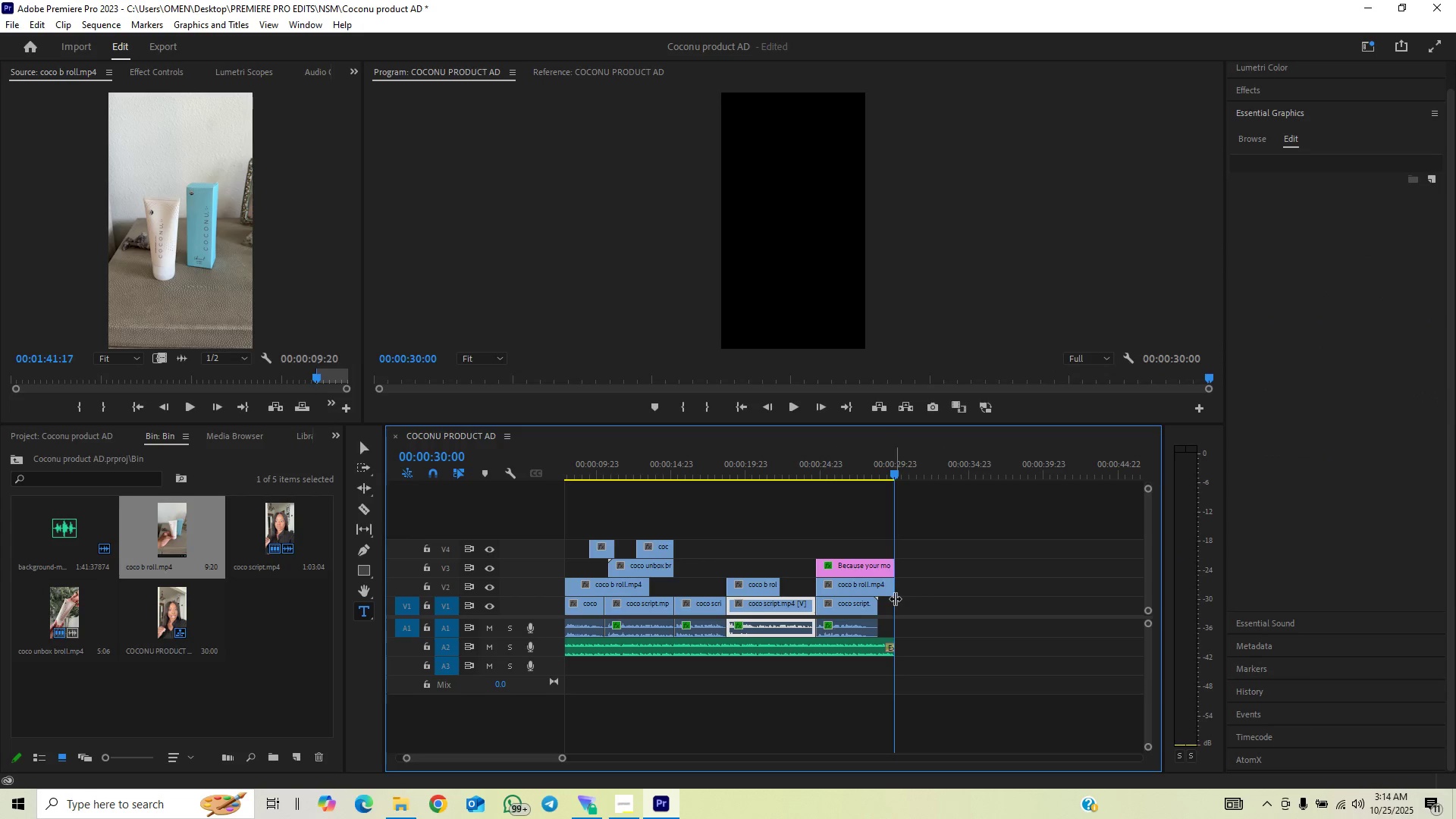 
left_click_drag(start_coordinate=[585, 470], to_coordinate=[507, 498])
 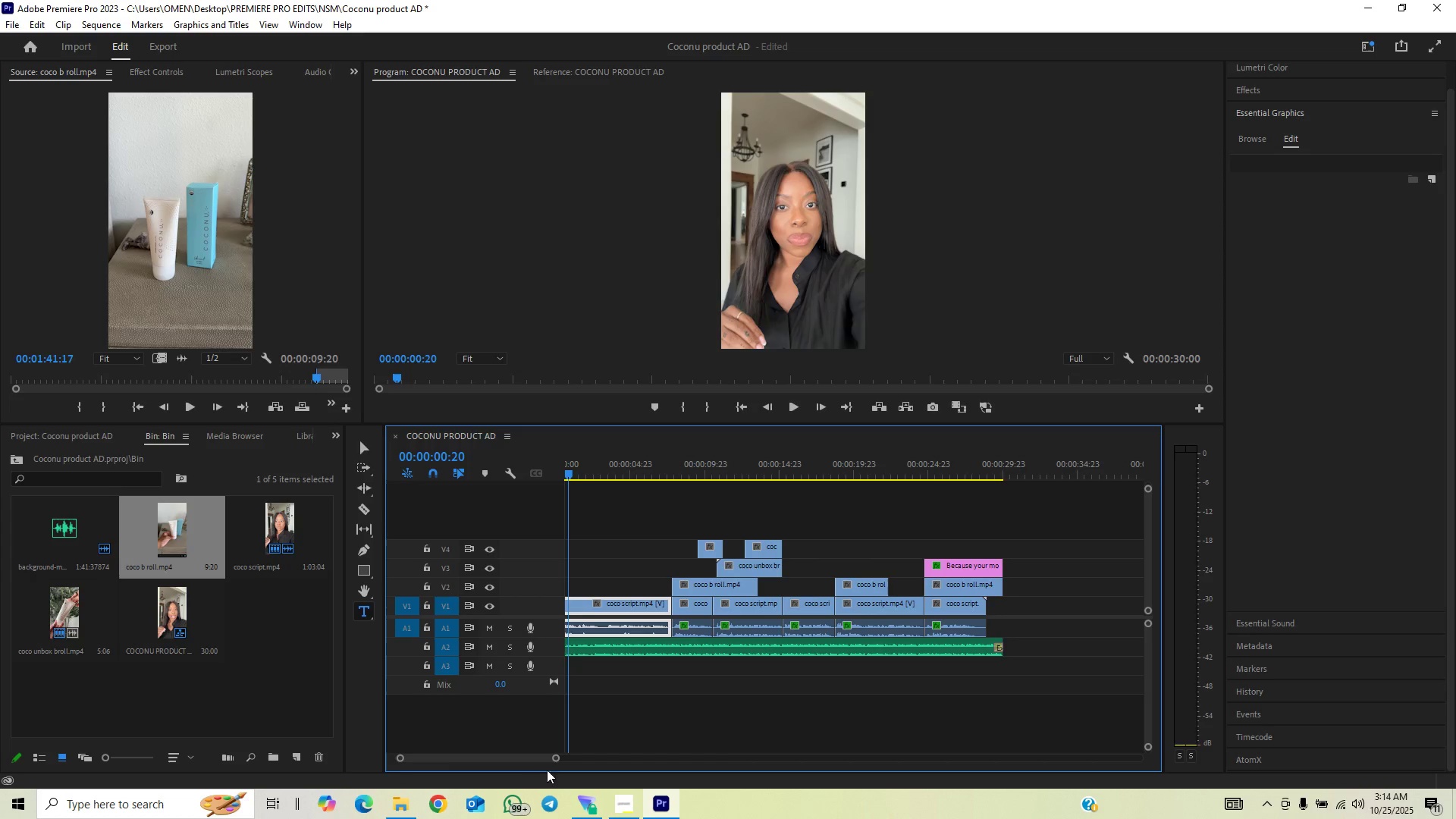 
left_click_drag(start_coordinate=[559, 759], to_coordinate=[635, 731])
 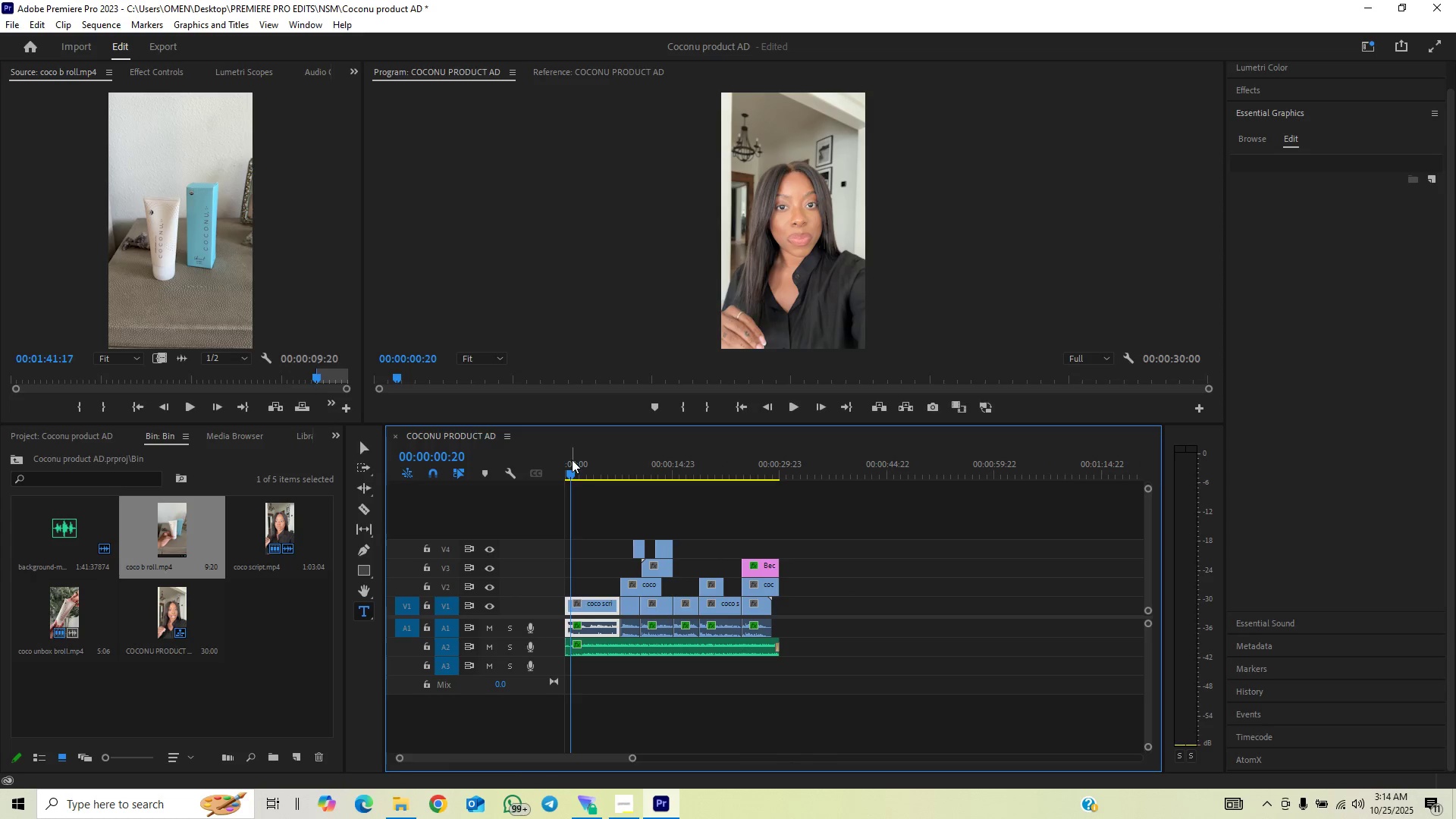 
left_click_drag(start_coordinate=[573, 473], to_coordinate=[460, 512])
 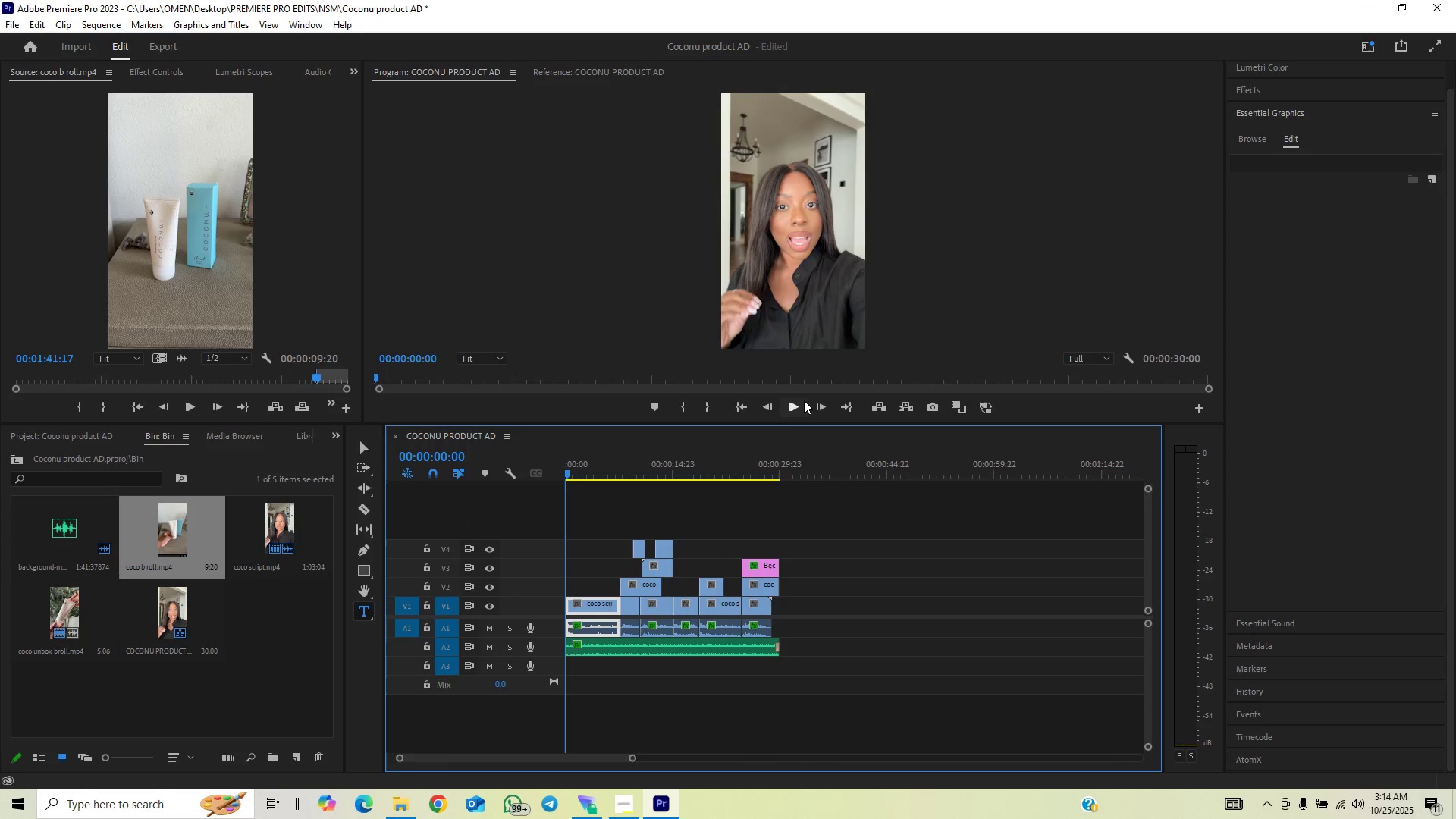 
left_click([799, 404])
 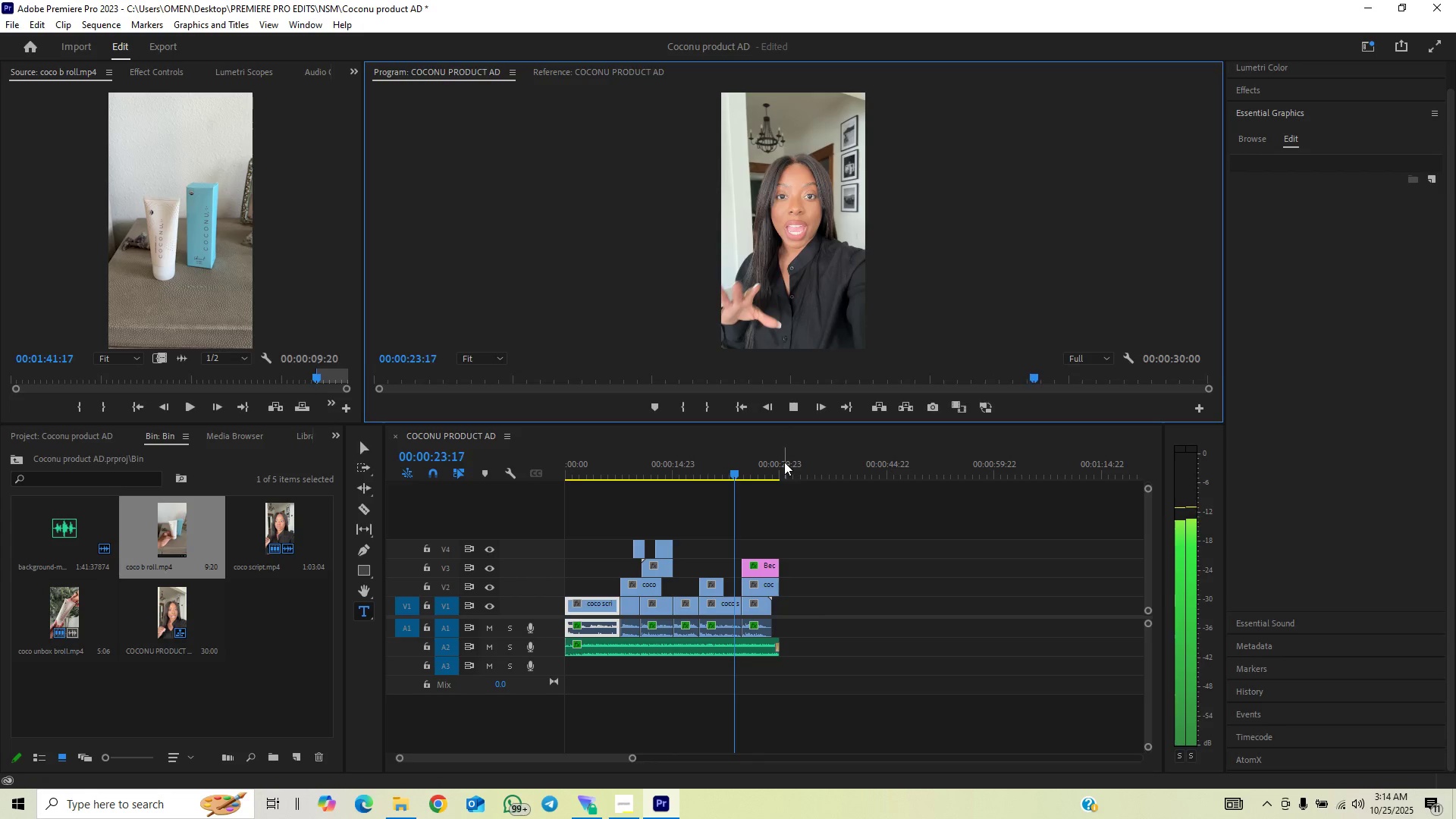 
wait(28.93)
 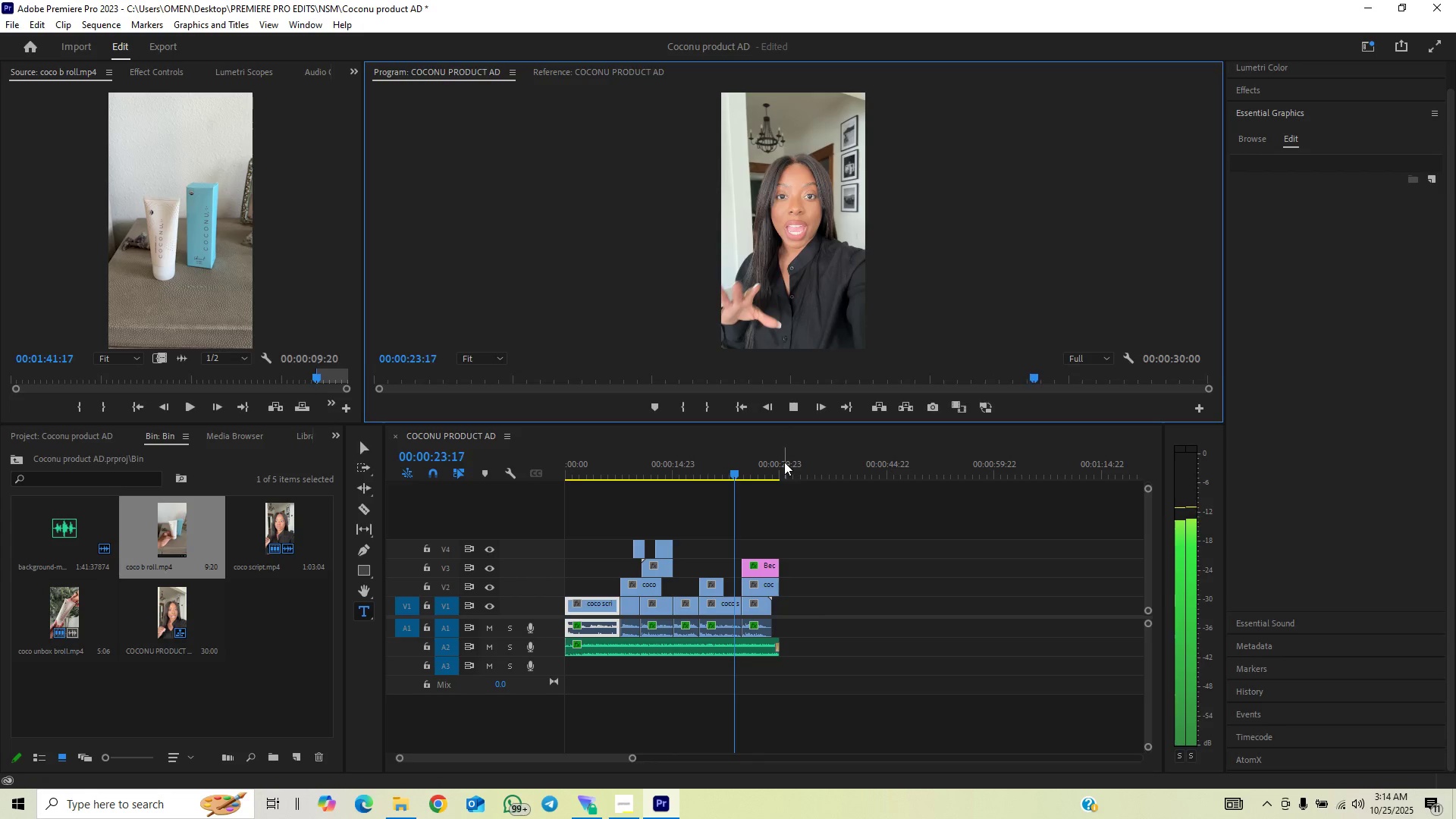 
left_click([739, 408])
 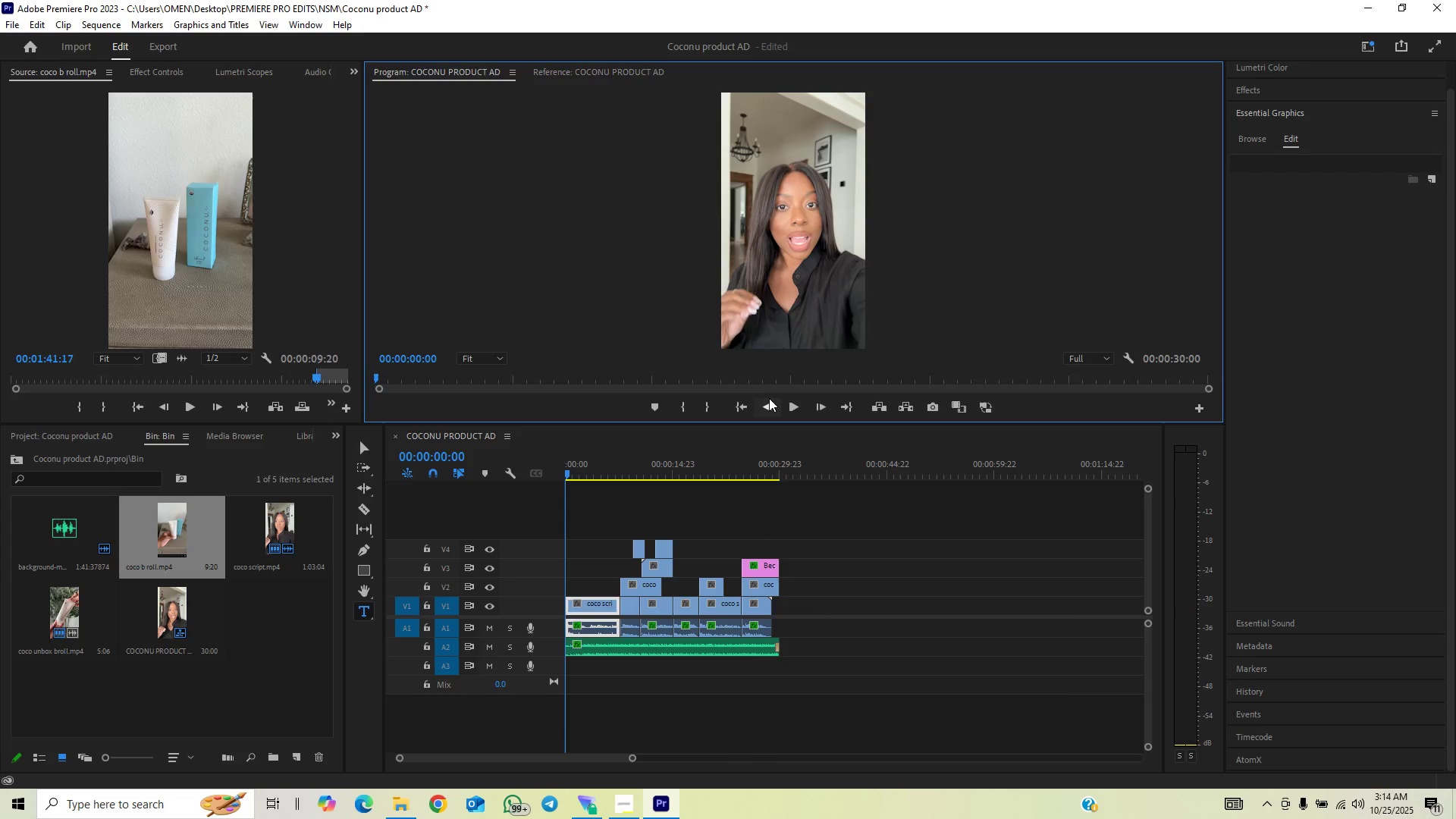 
left_click([802, 411])
 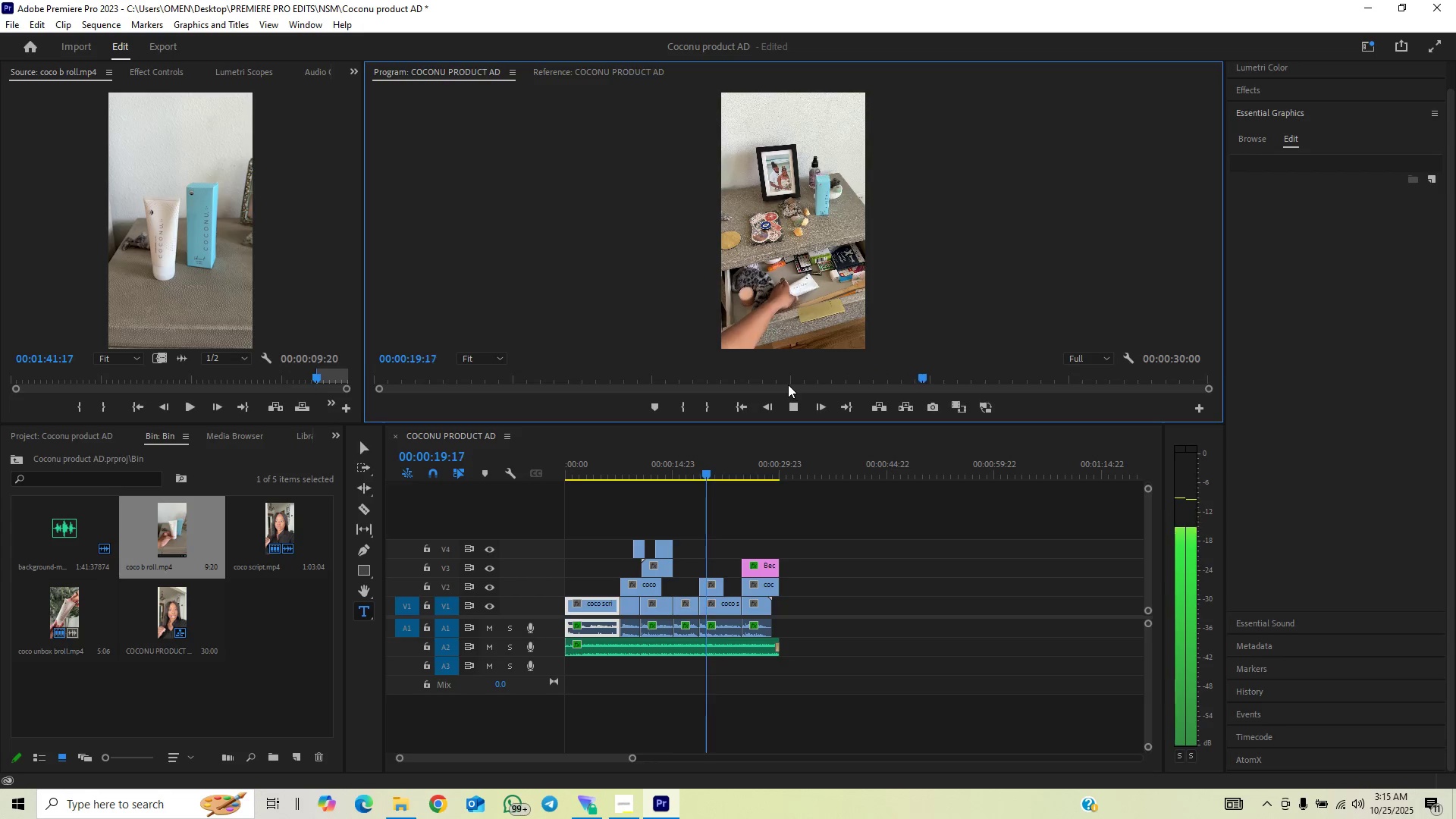 
wait(25.0)
 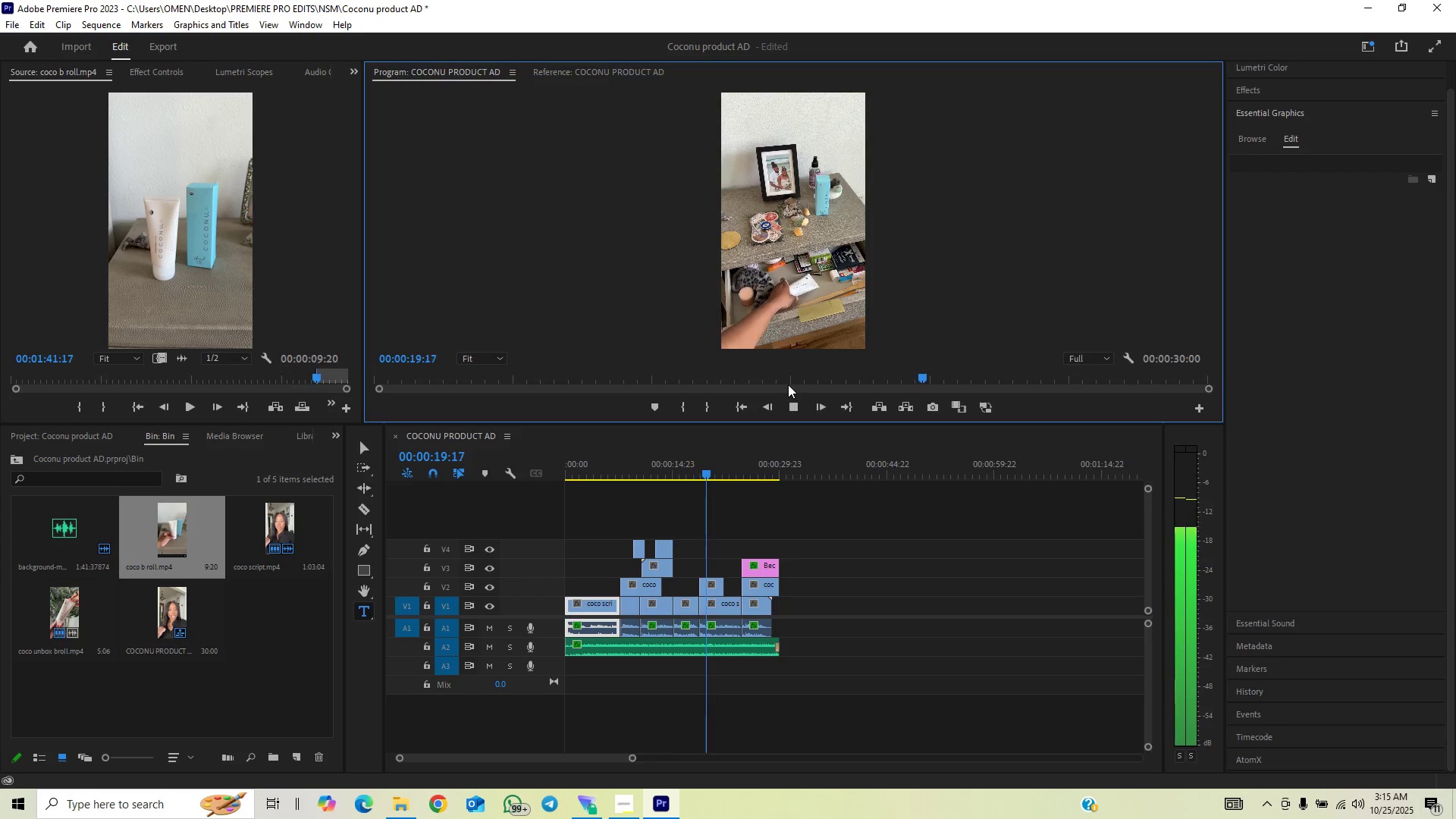 
left_click([667, 799])
 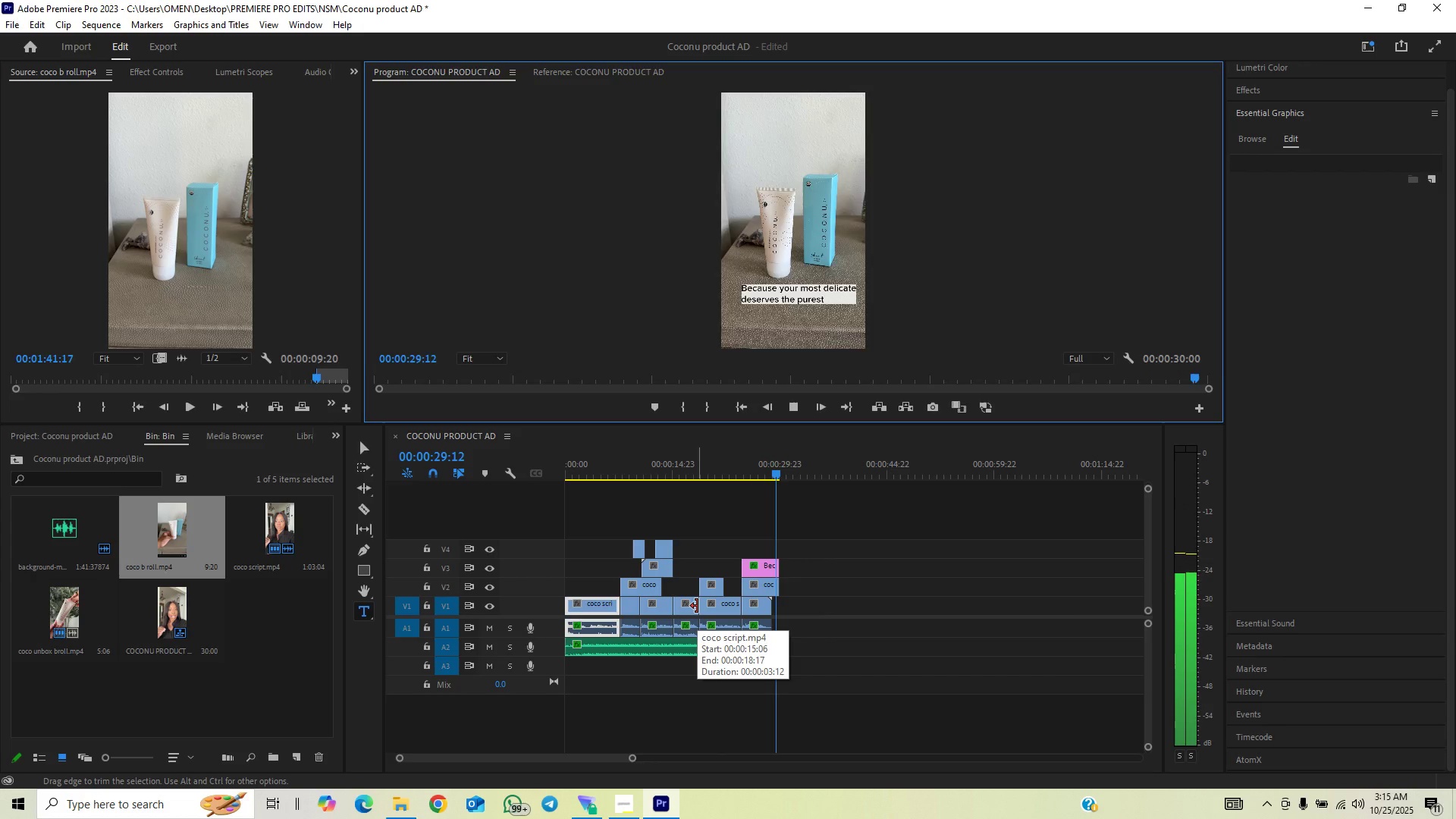 
wait(6.5)
 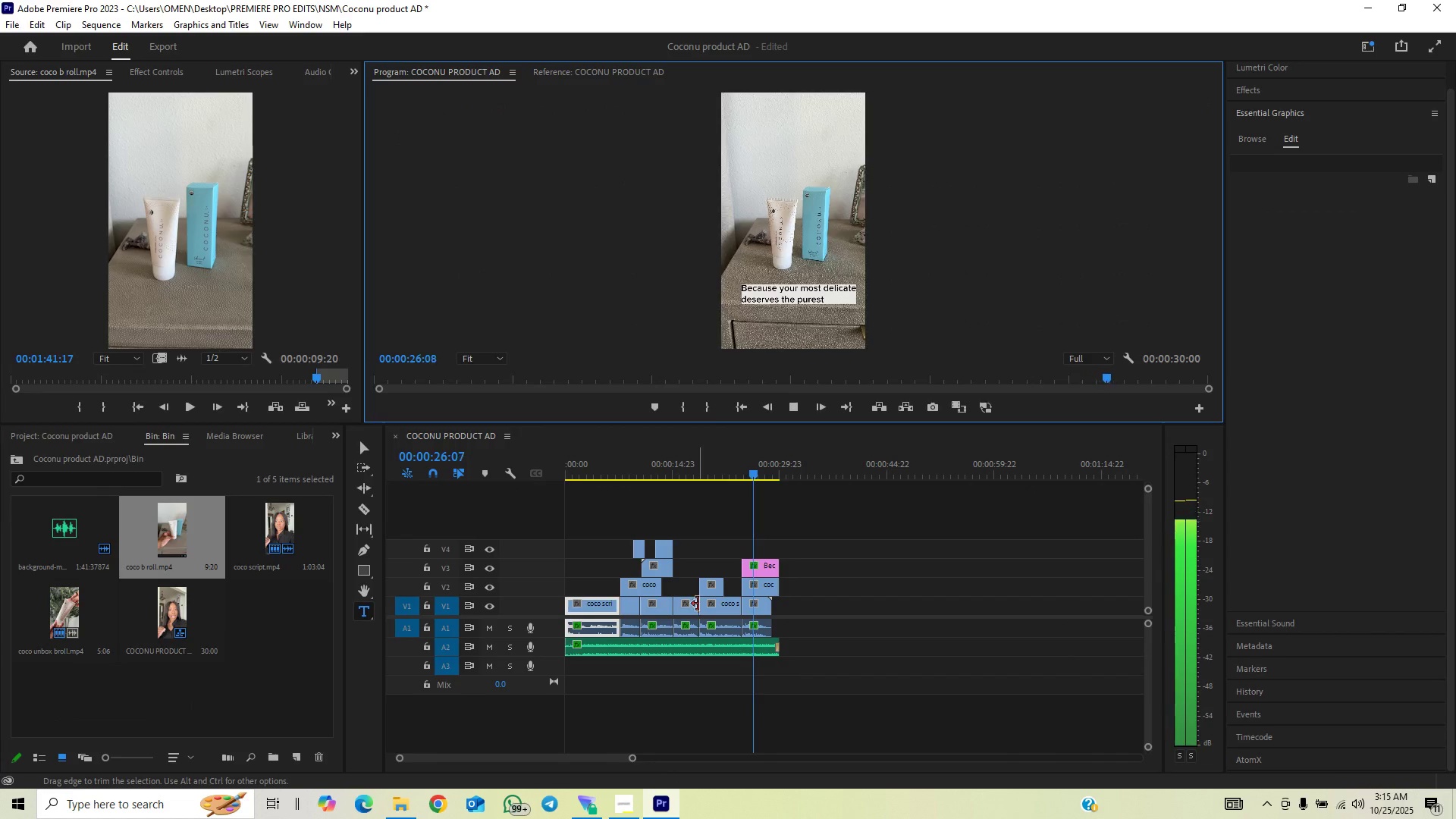 
left_click([747, 404])
 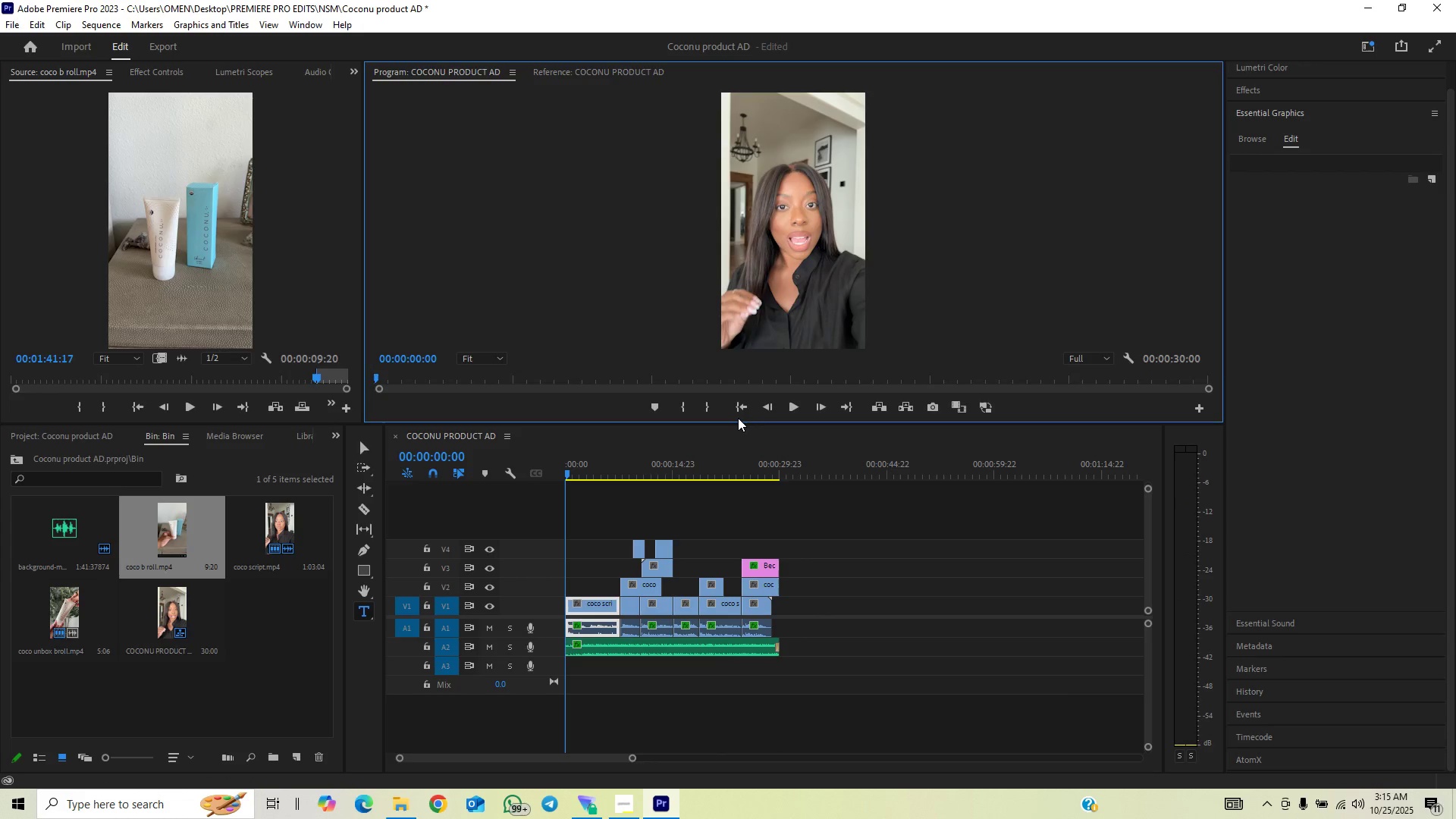 
key(Control+Backquote)
 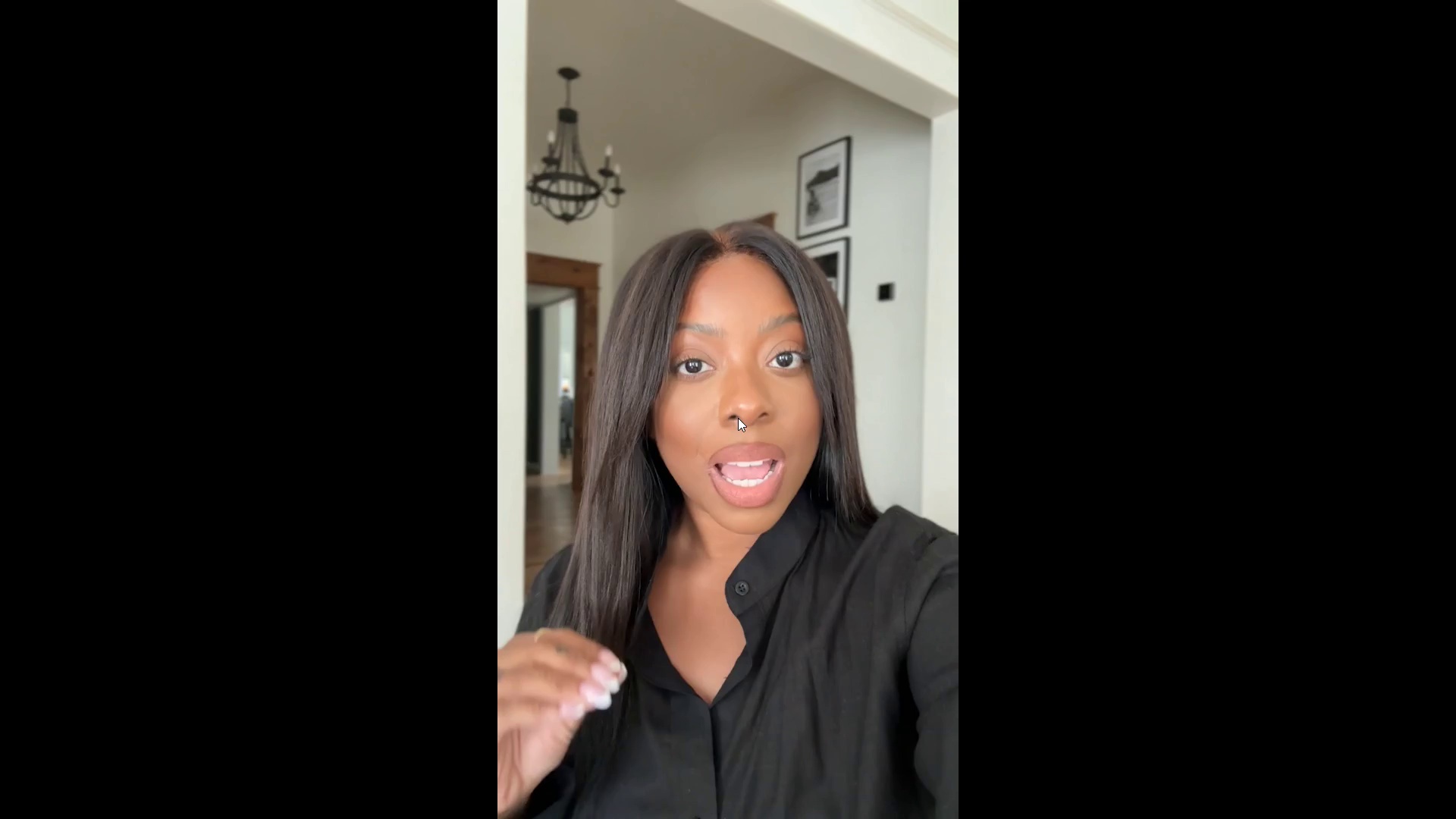 
key(Space)
 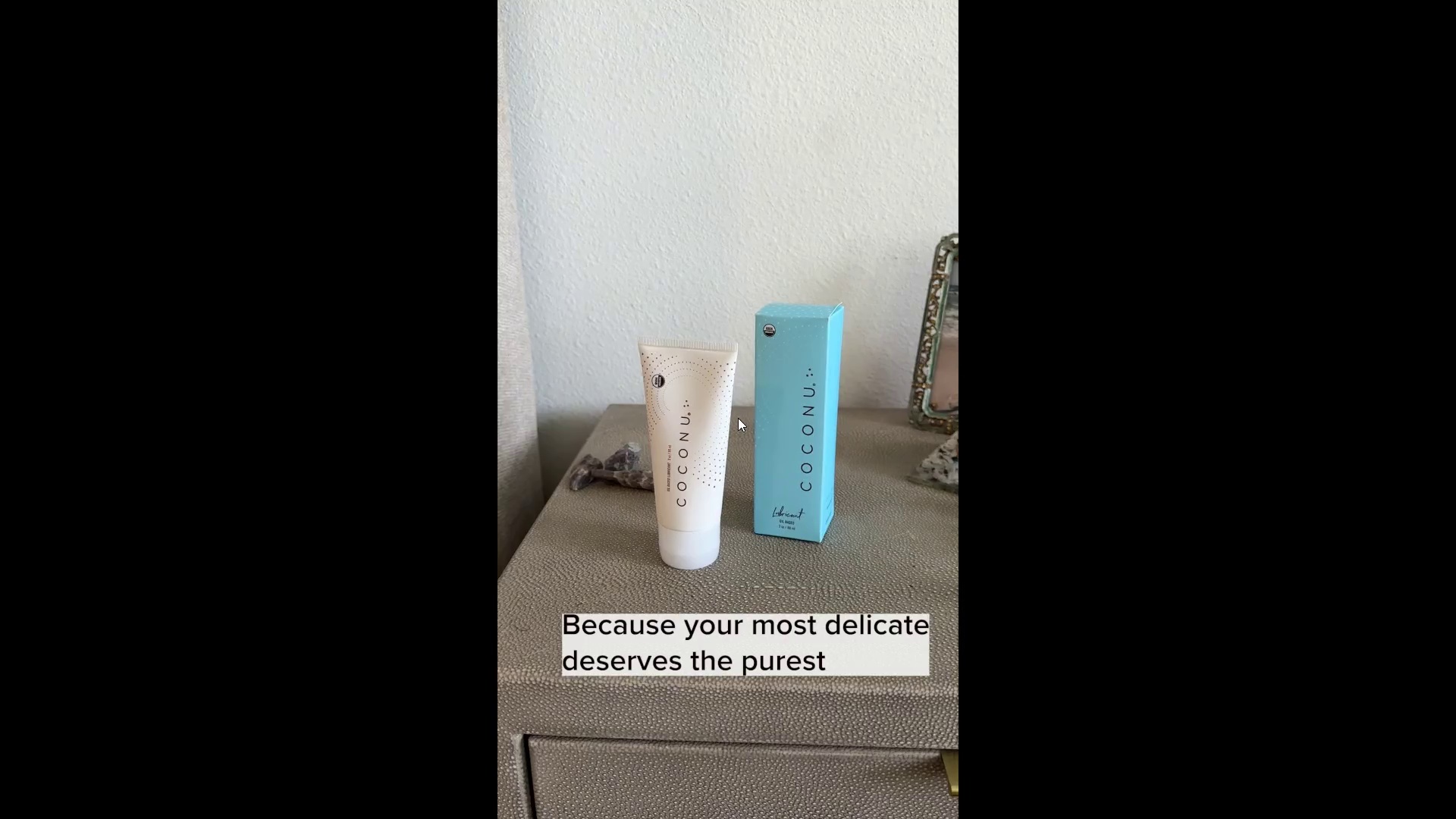 
wait(33.44)
 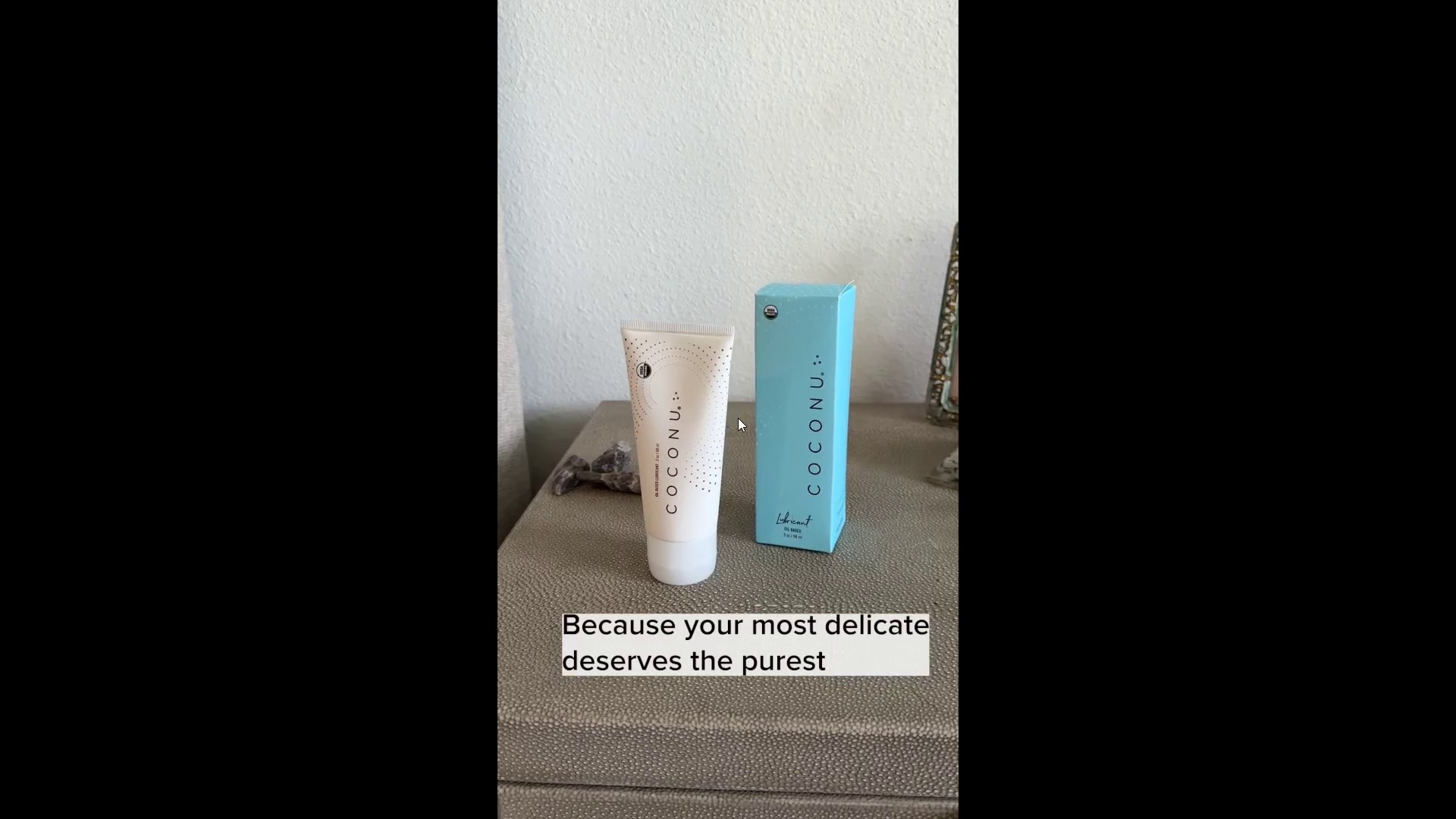 
key(Control+Backquote)
 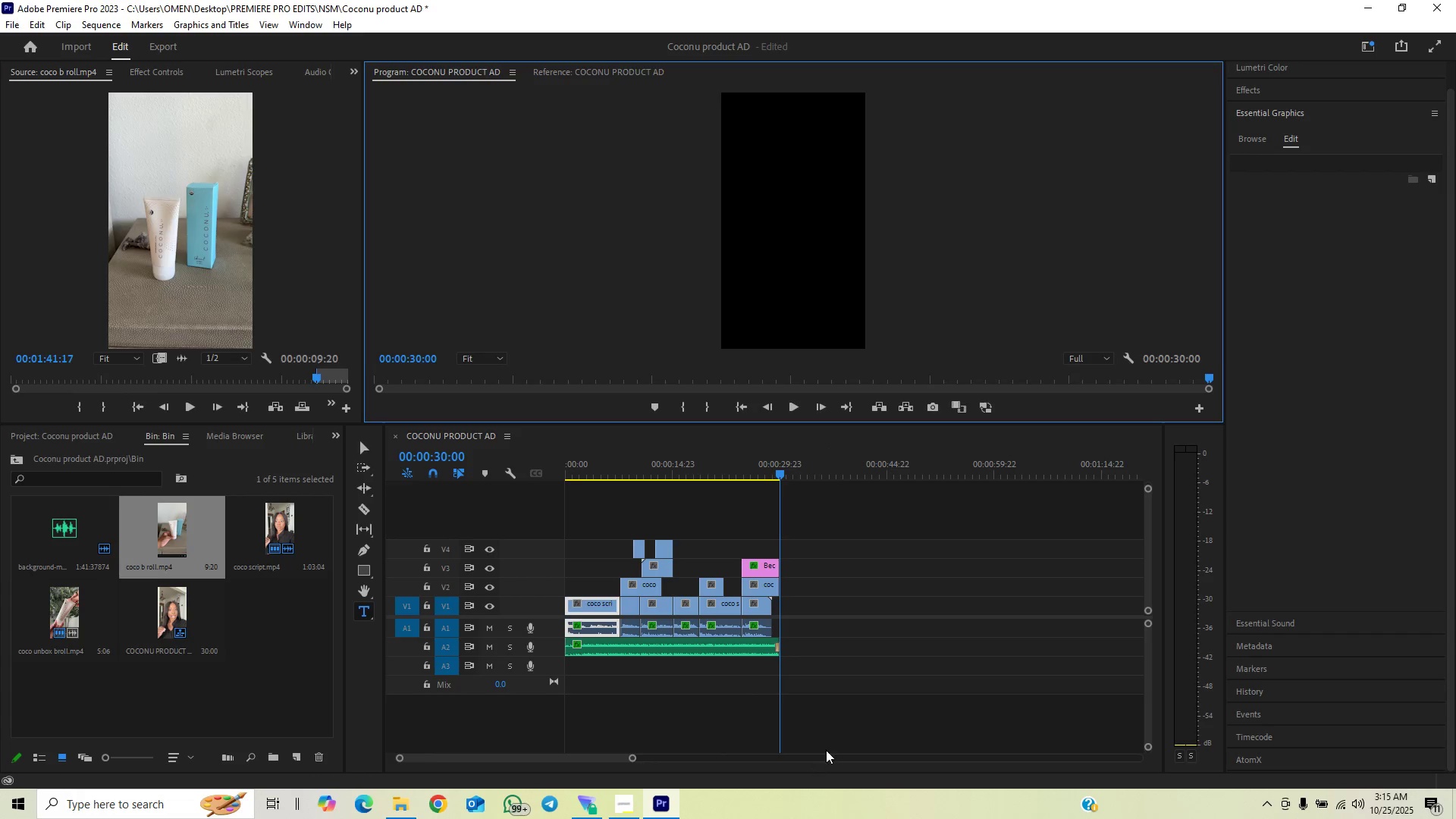 
wait(9.03)
 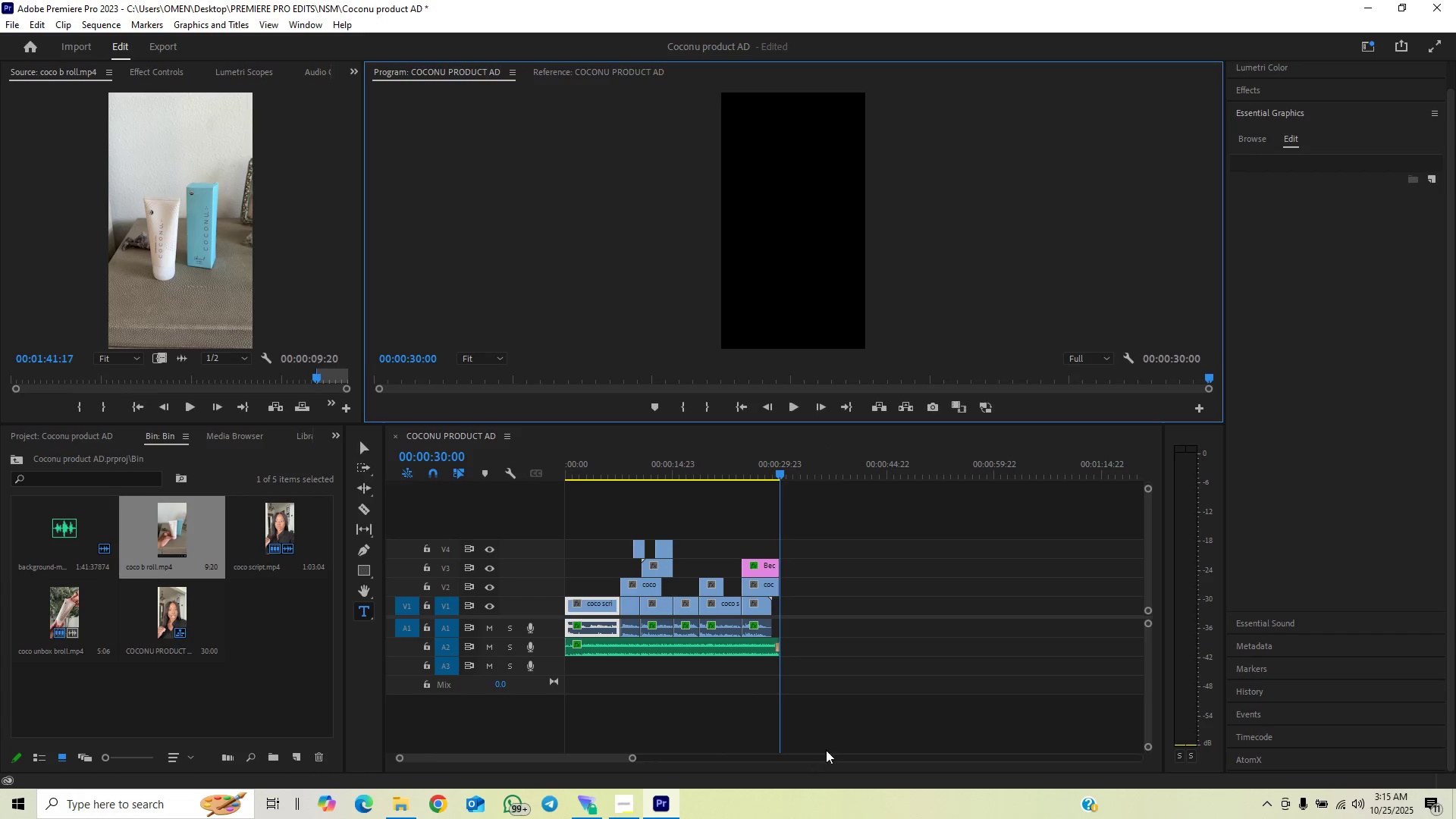 
left_click([748, 413])
 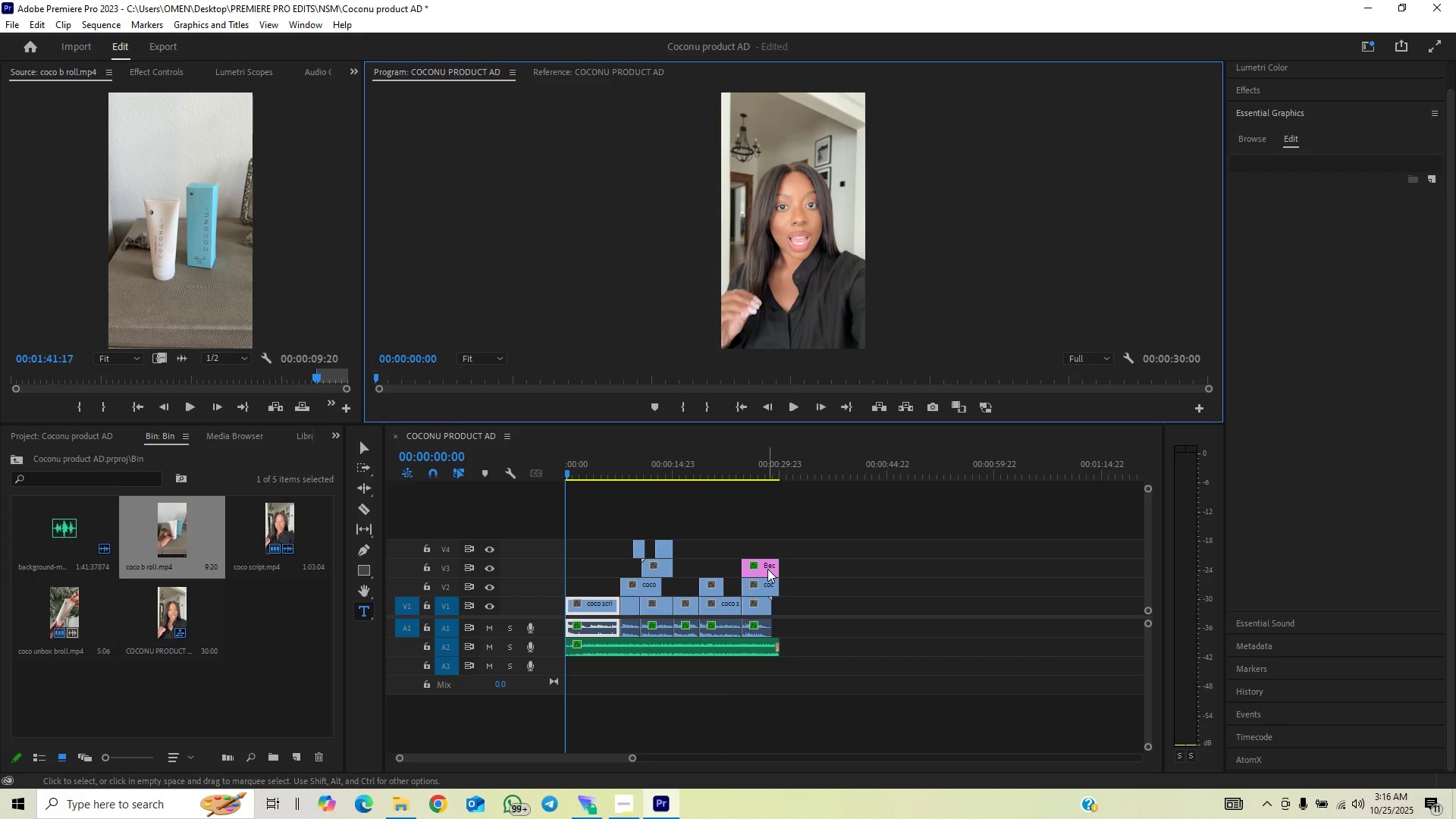 
left_click([767, 569])
 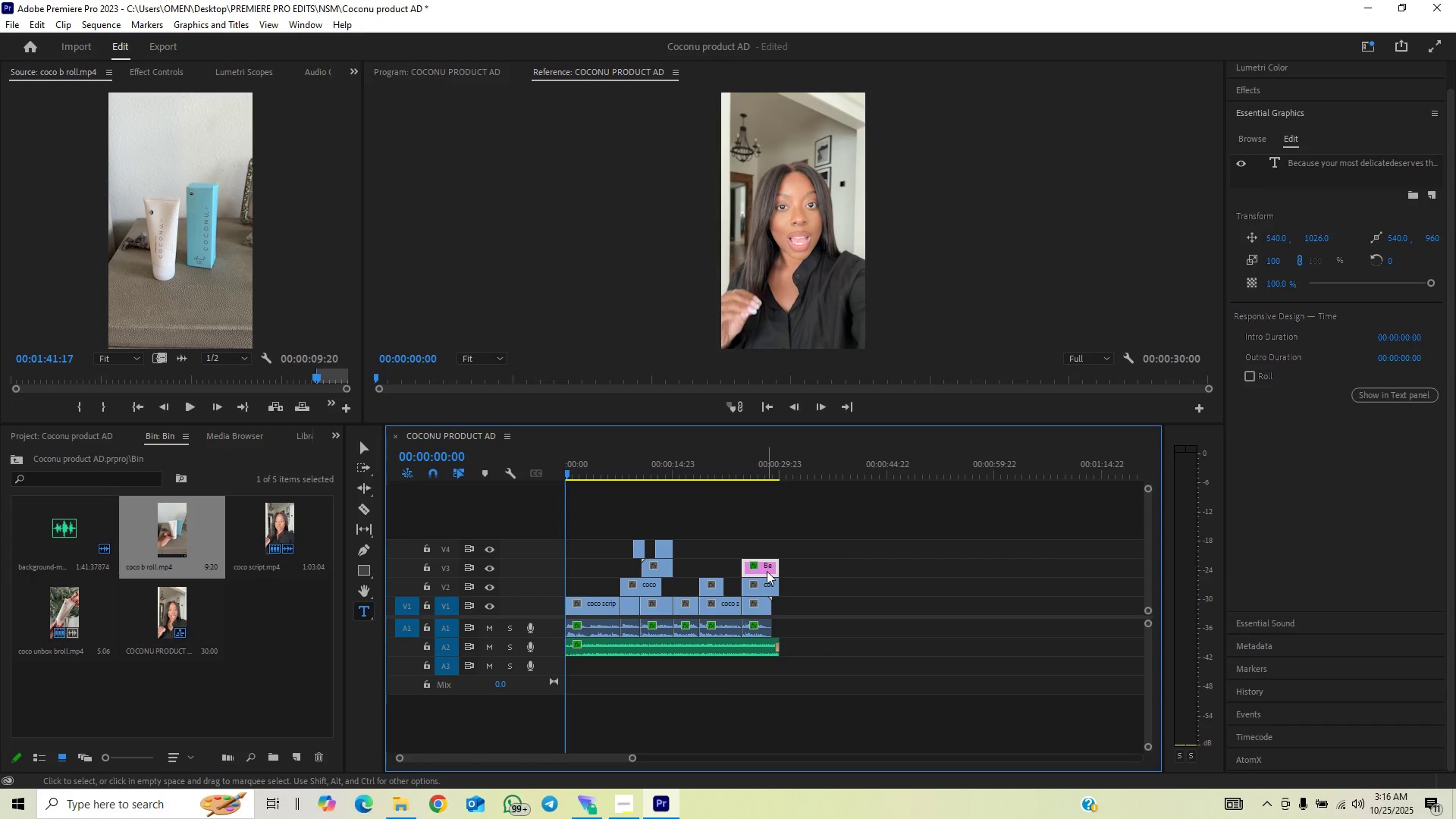 
hold_key(key=AltLeft, duration=1.5)
left_click_drag(start_coordinate=[767, 571], to_coordinate=[590, 570])
 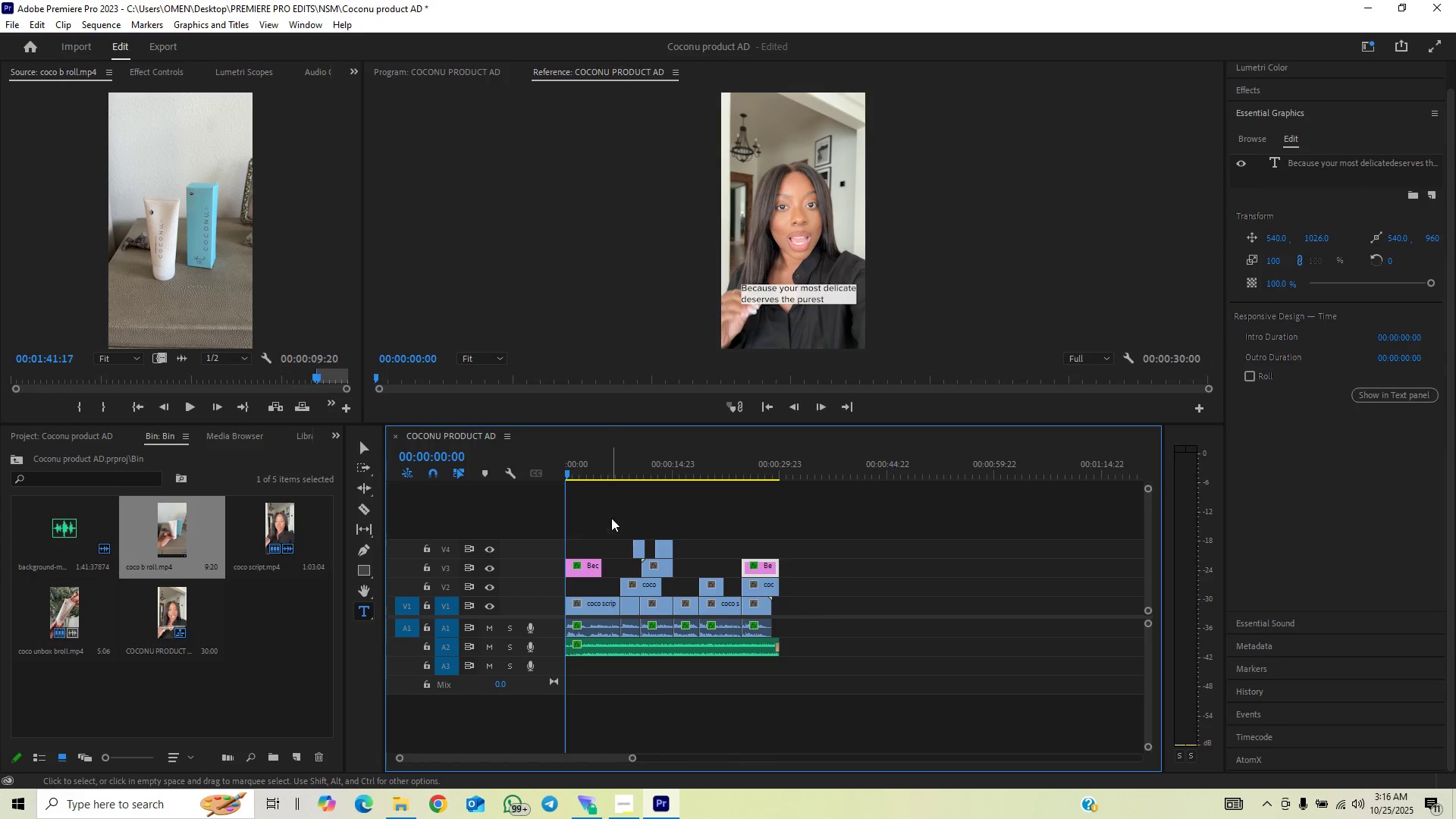 
key(Alt+AltLeft)
 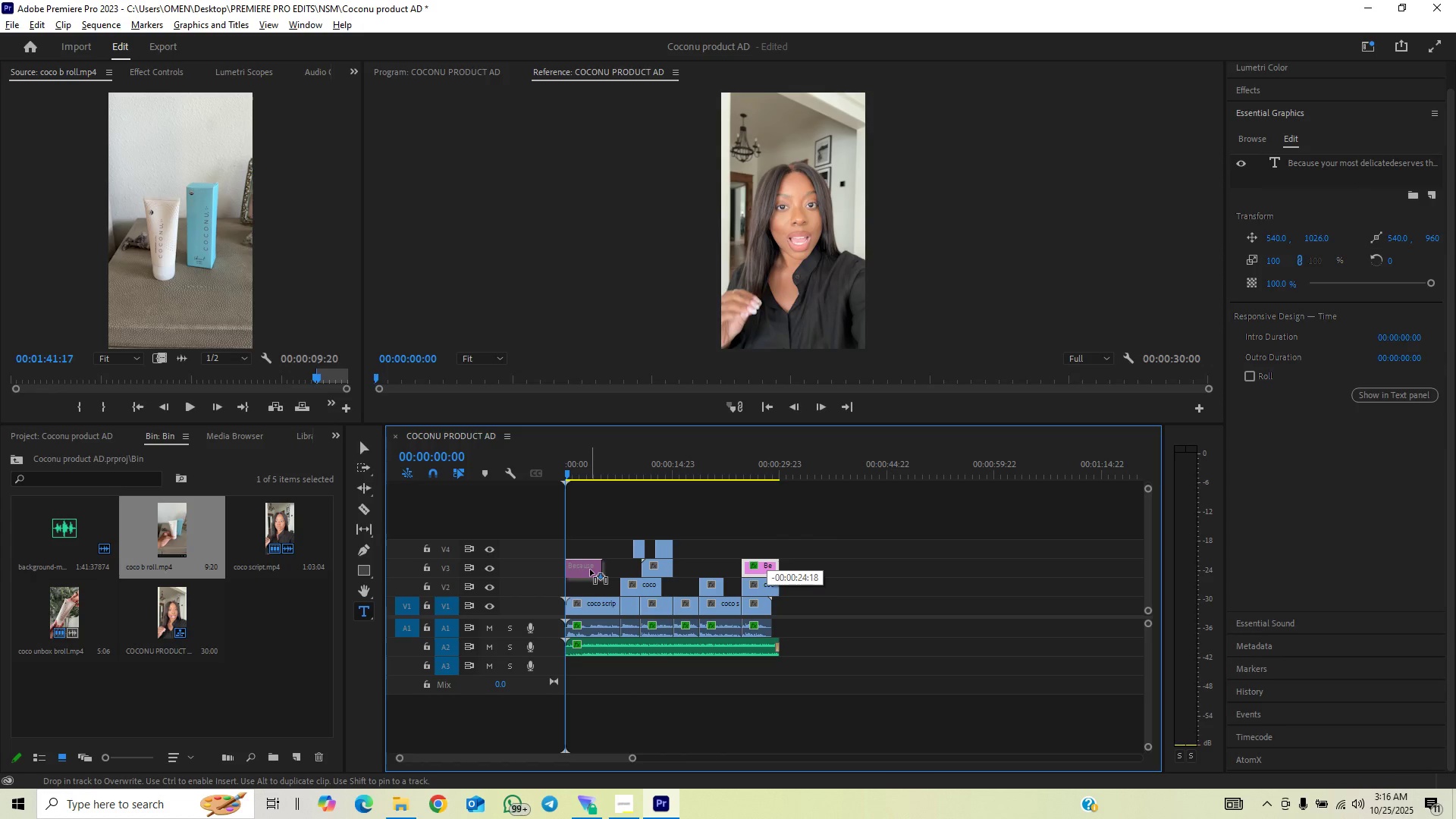 
key(Alt+AltLeft)
 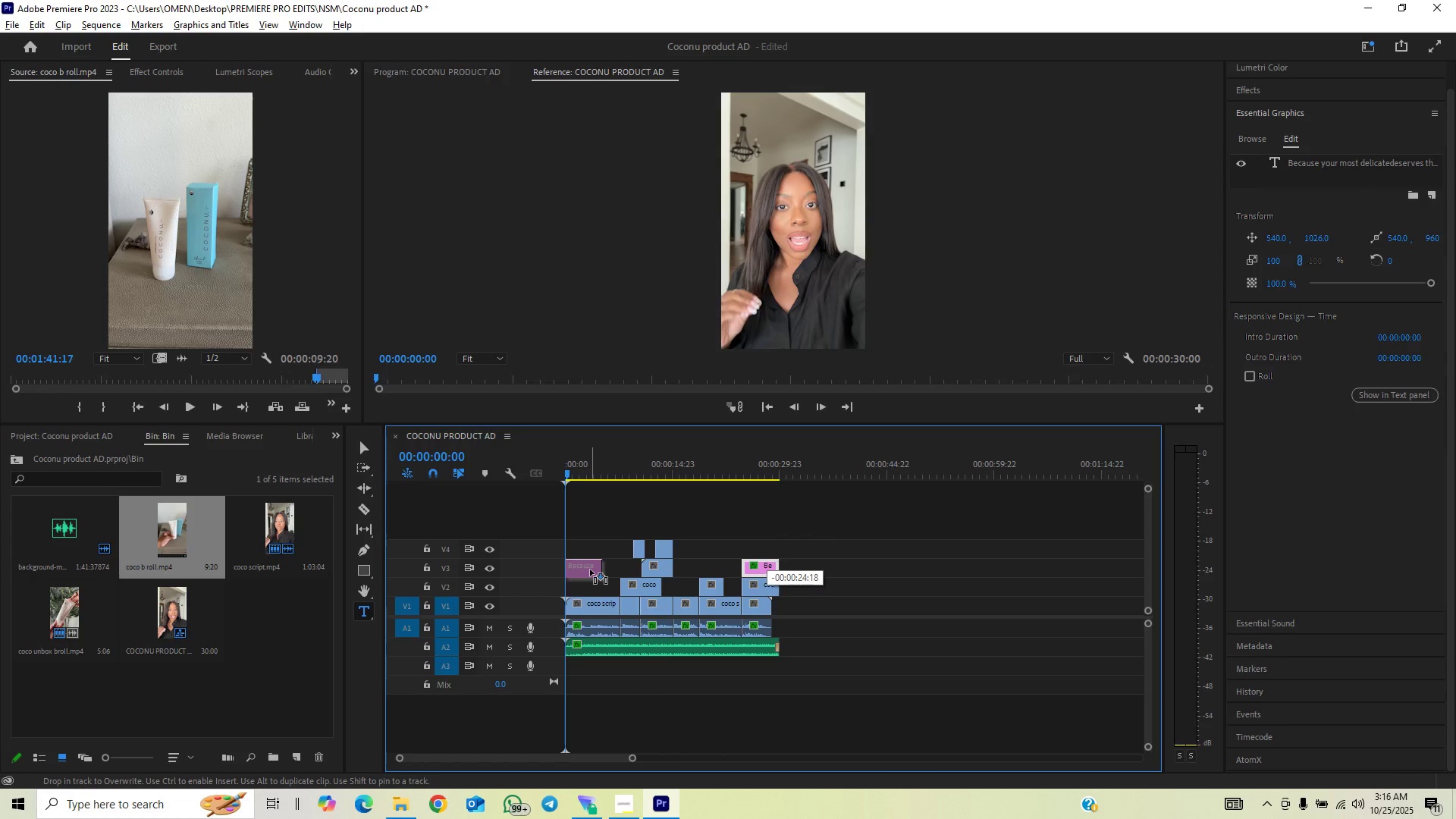 
key(Alt+AltLeft)
 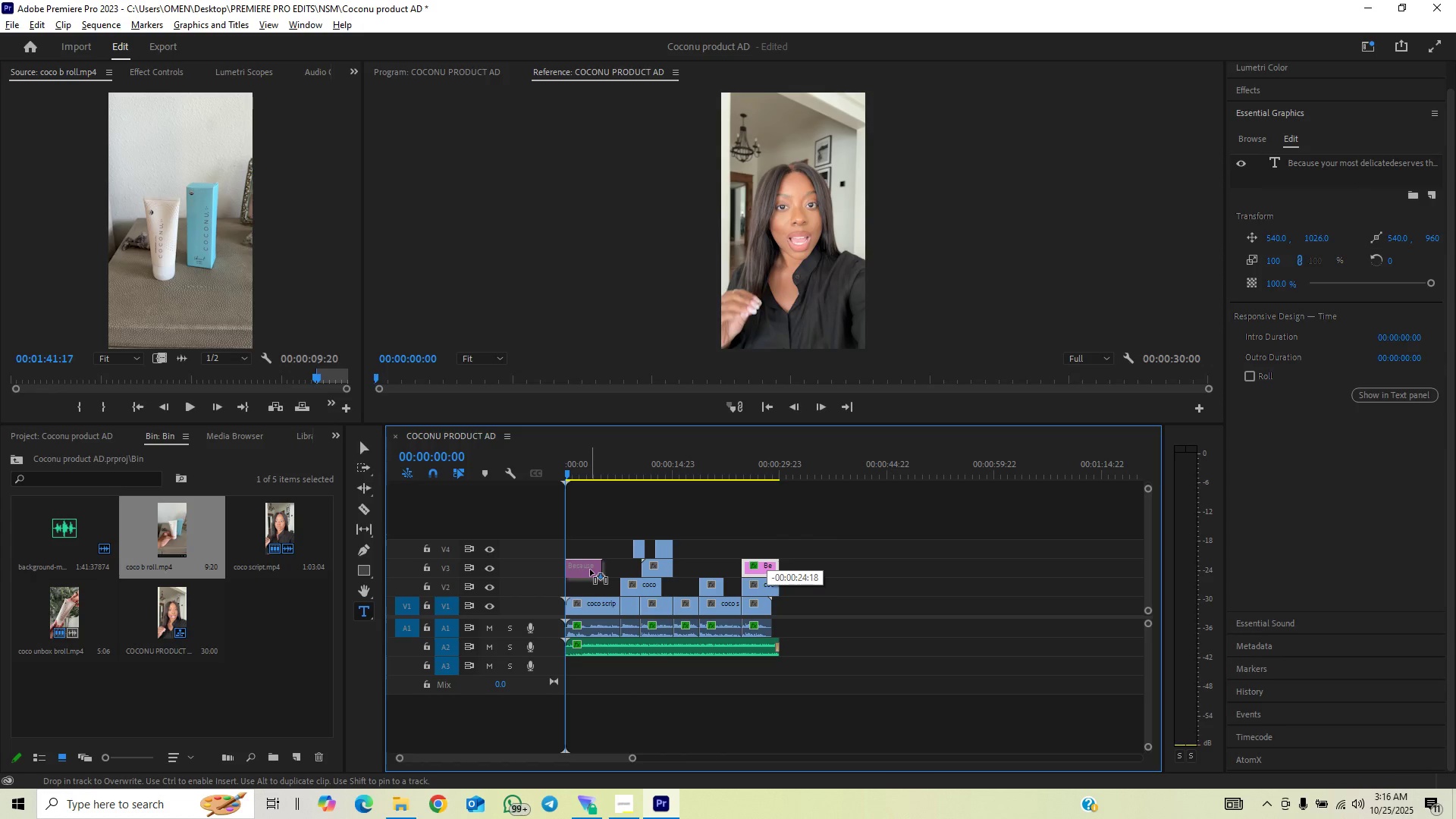 
key(Alt+AltLeft)
 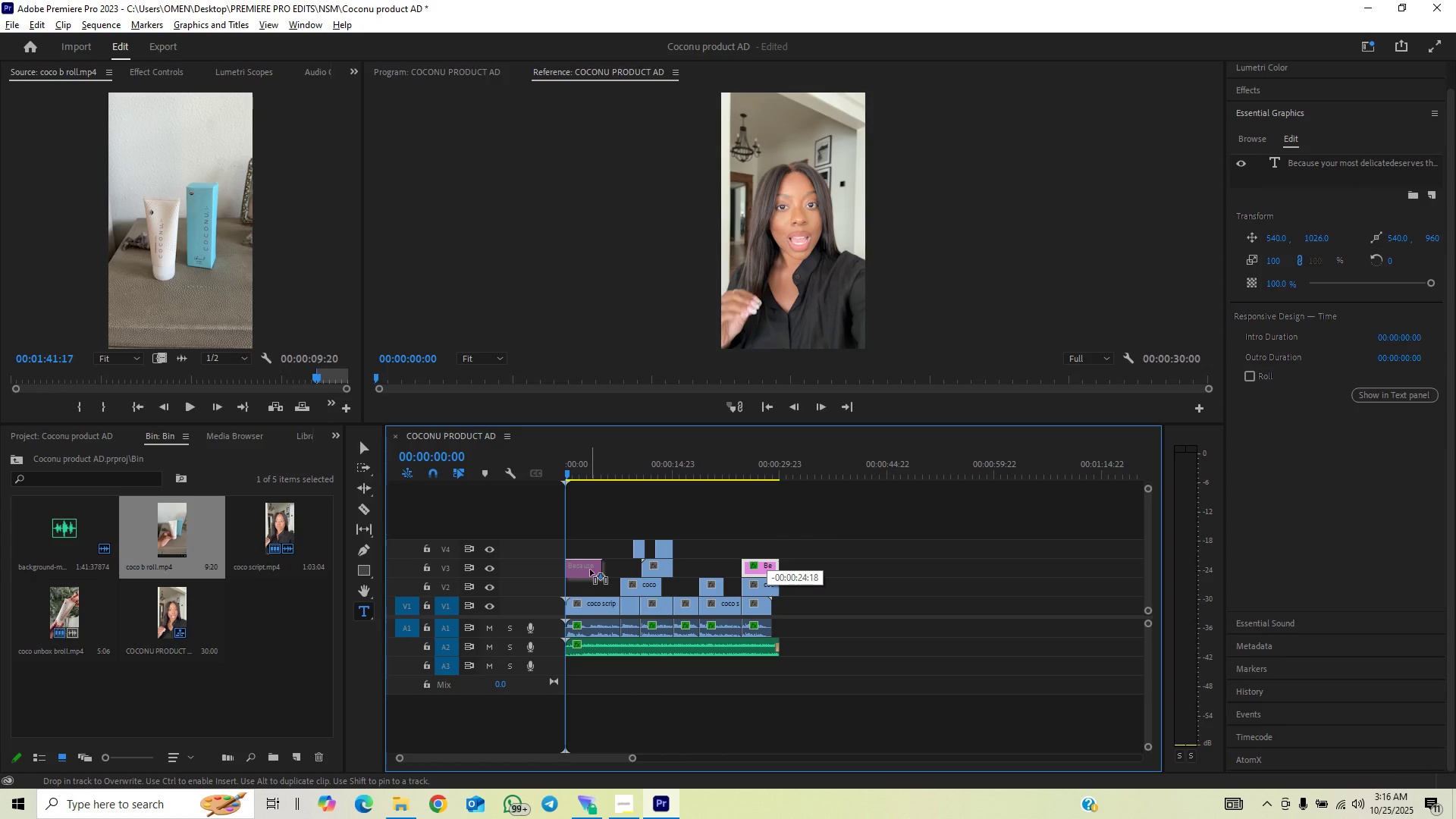 
key(Alt+AltLeft)
 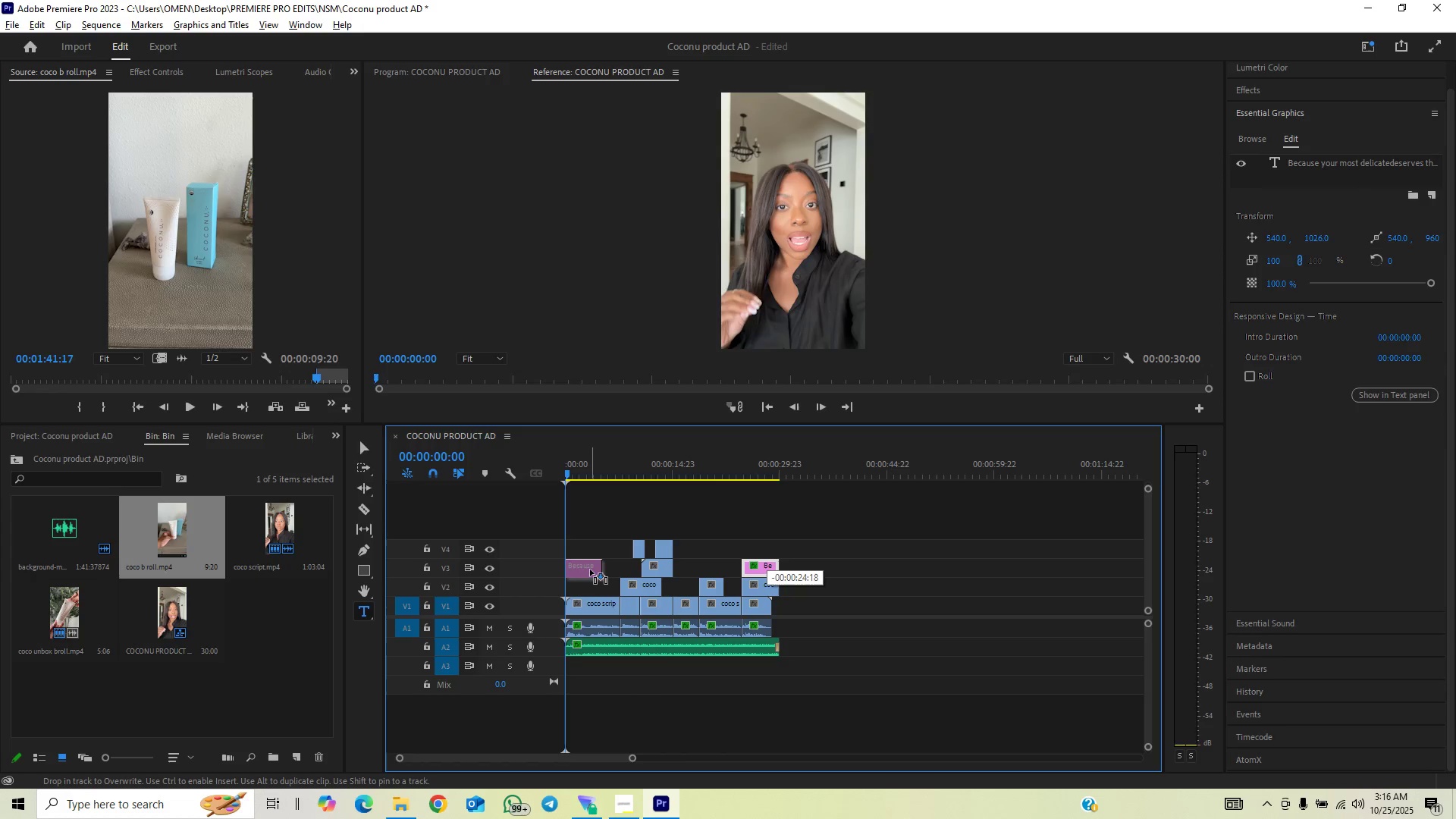 
key(Alt+AltLeft)
 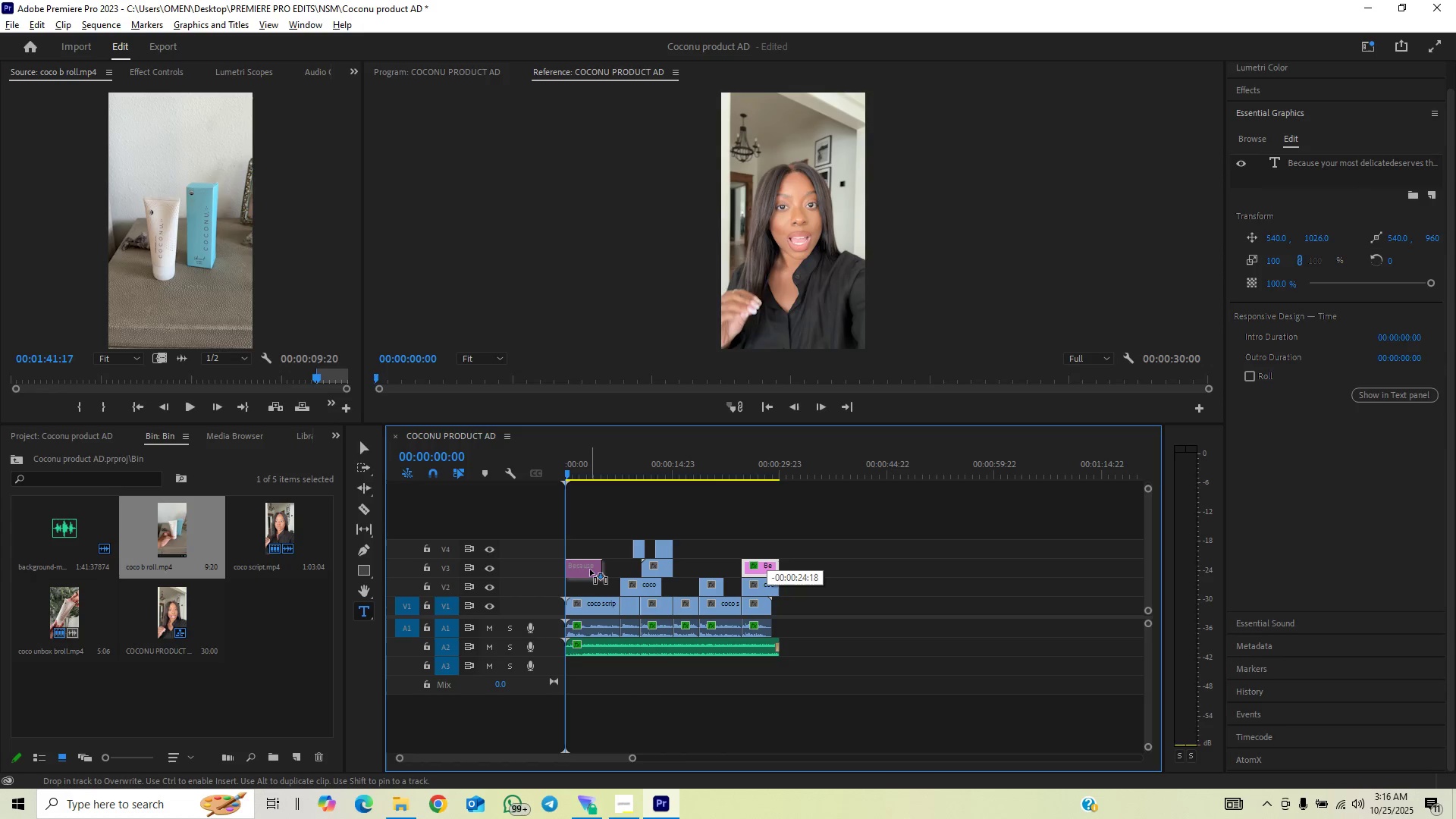 
key(Alt+AltLeft)
 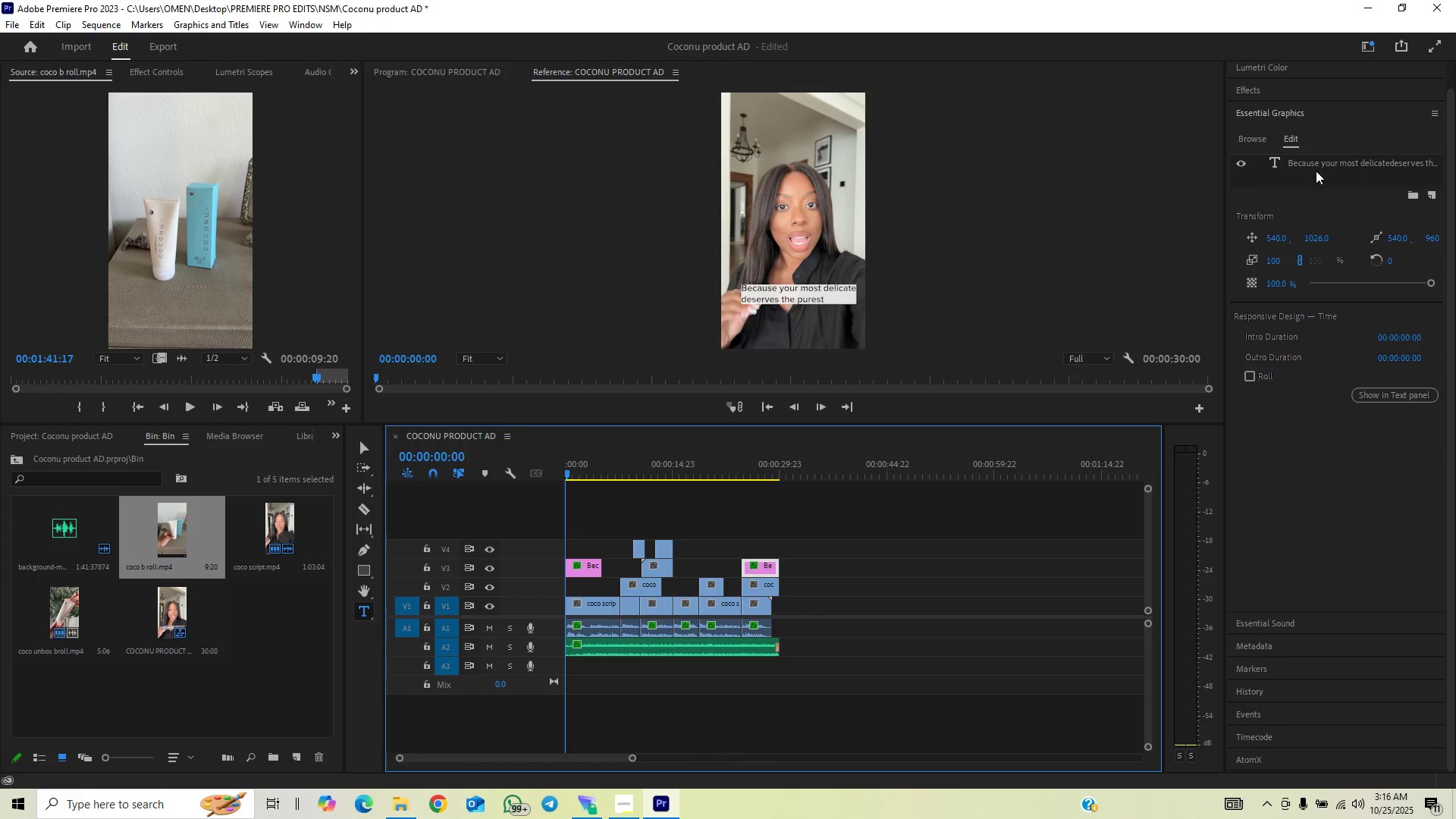 
double_click([1317, 164])
 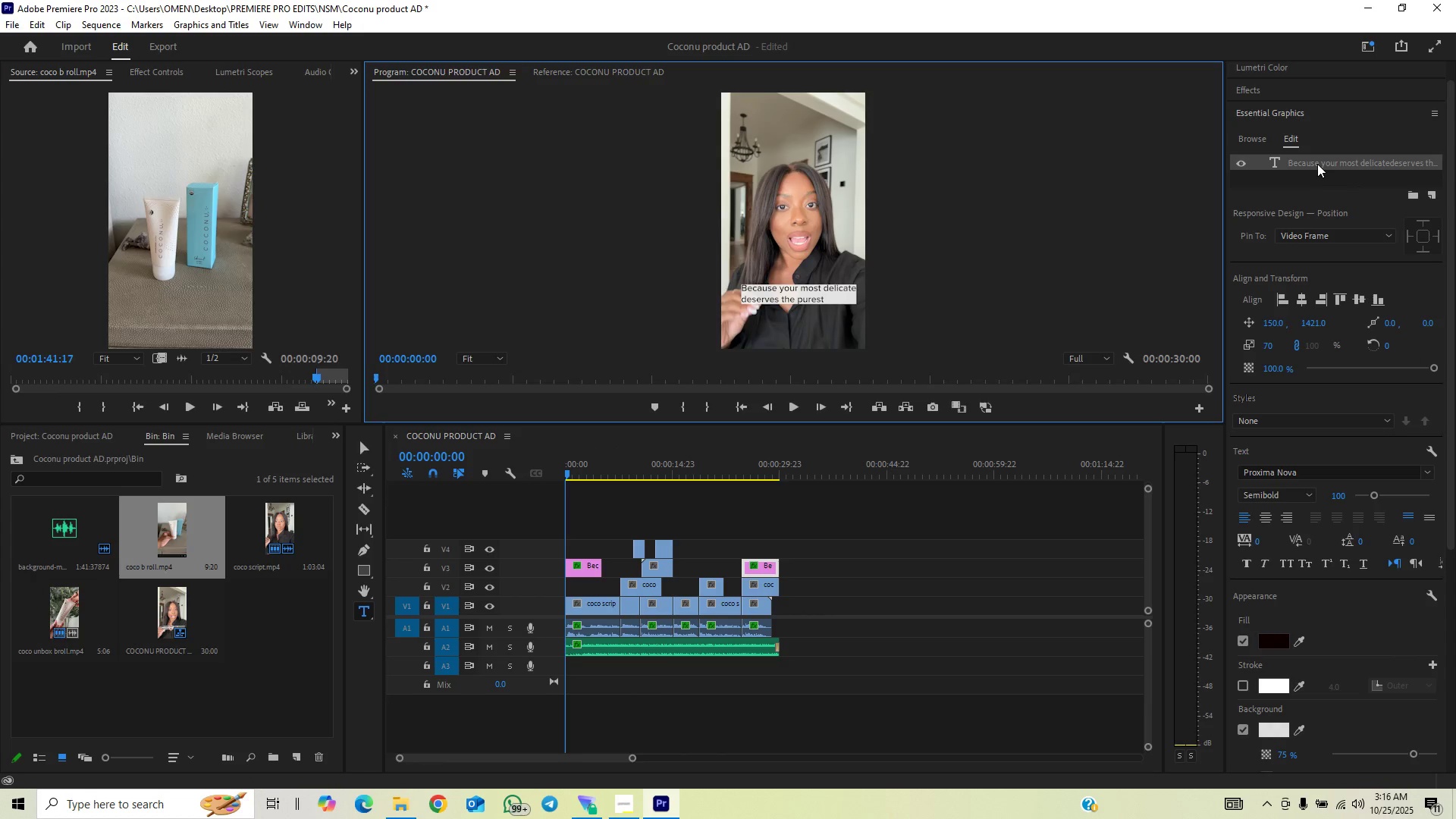 
left_click([1317, 163])
 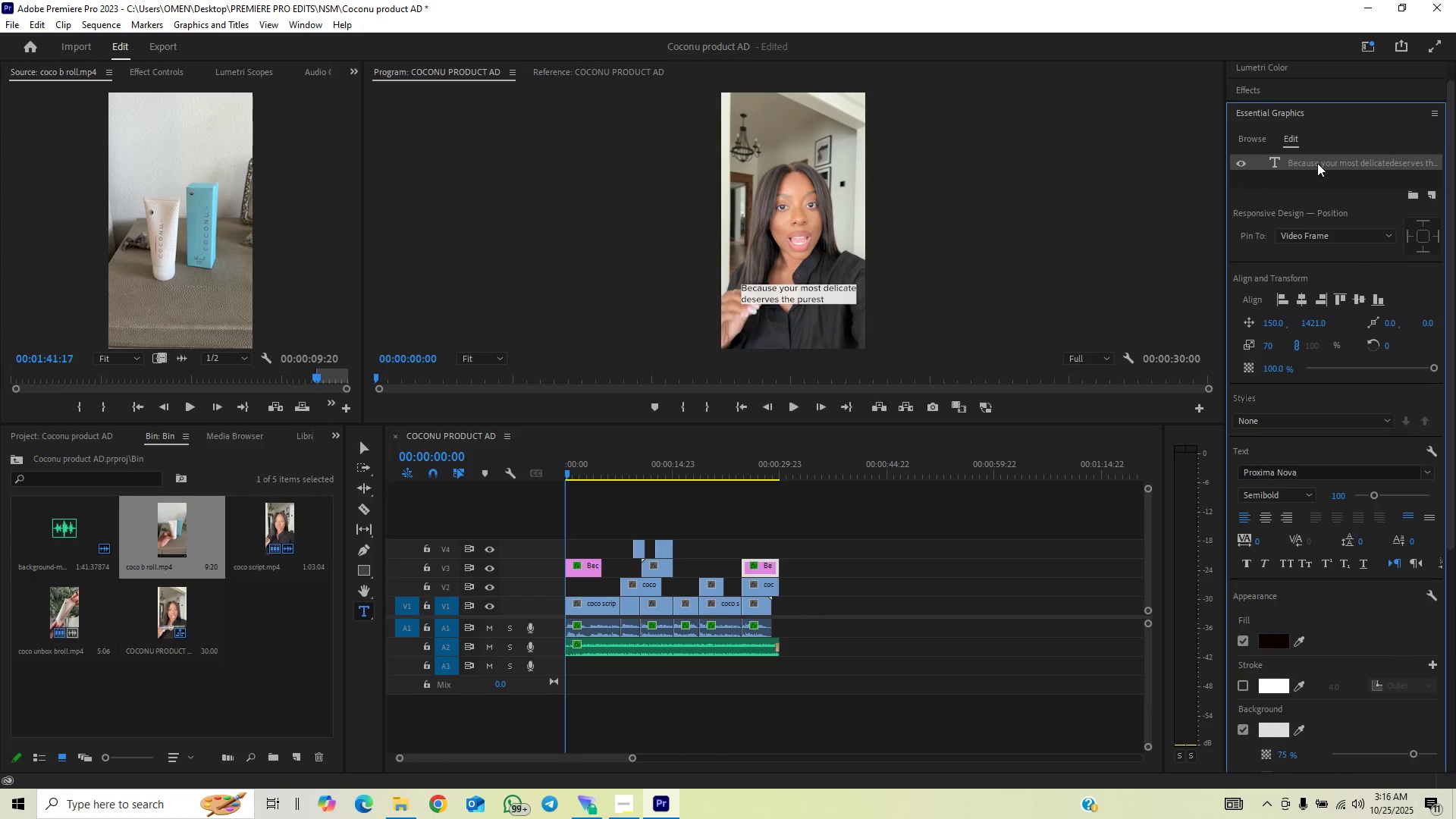 
double_click([1317, 163])
 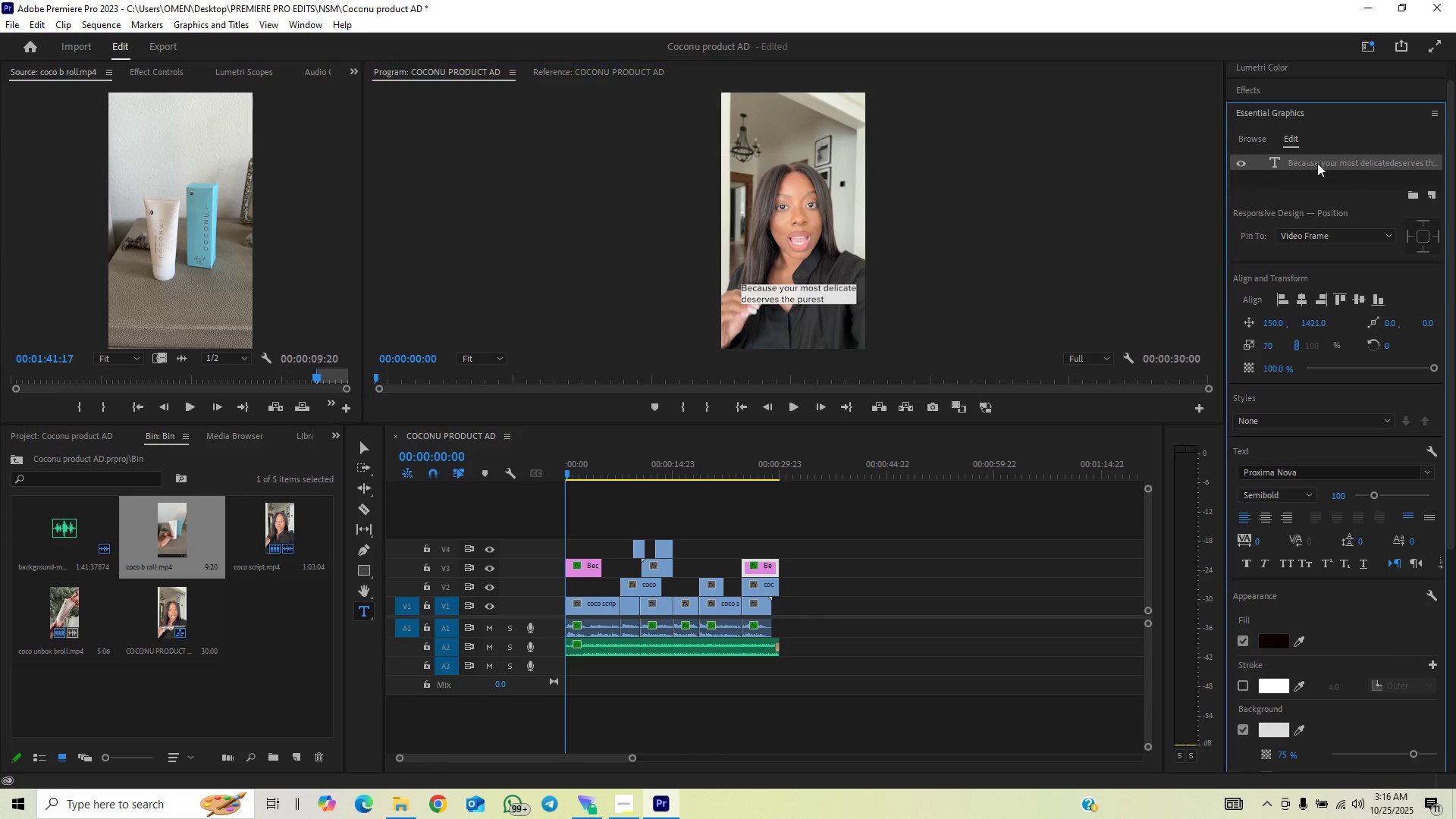 
double_click([1317, 163])
 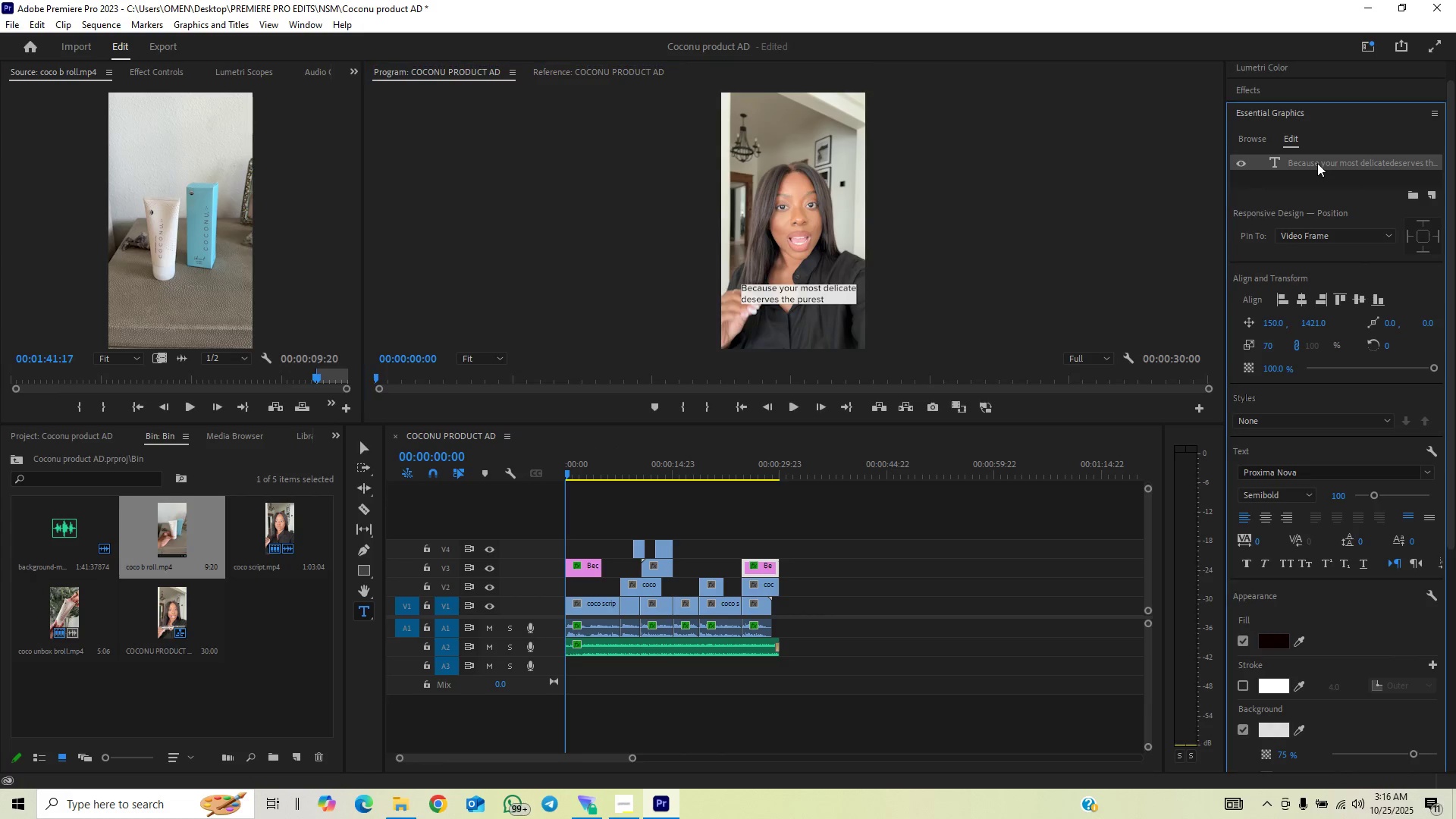 
triple_click([1317, 163])
 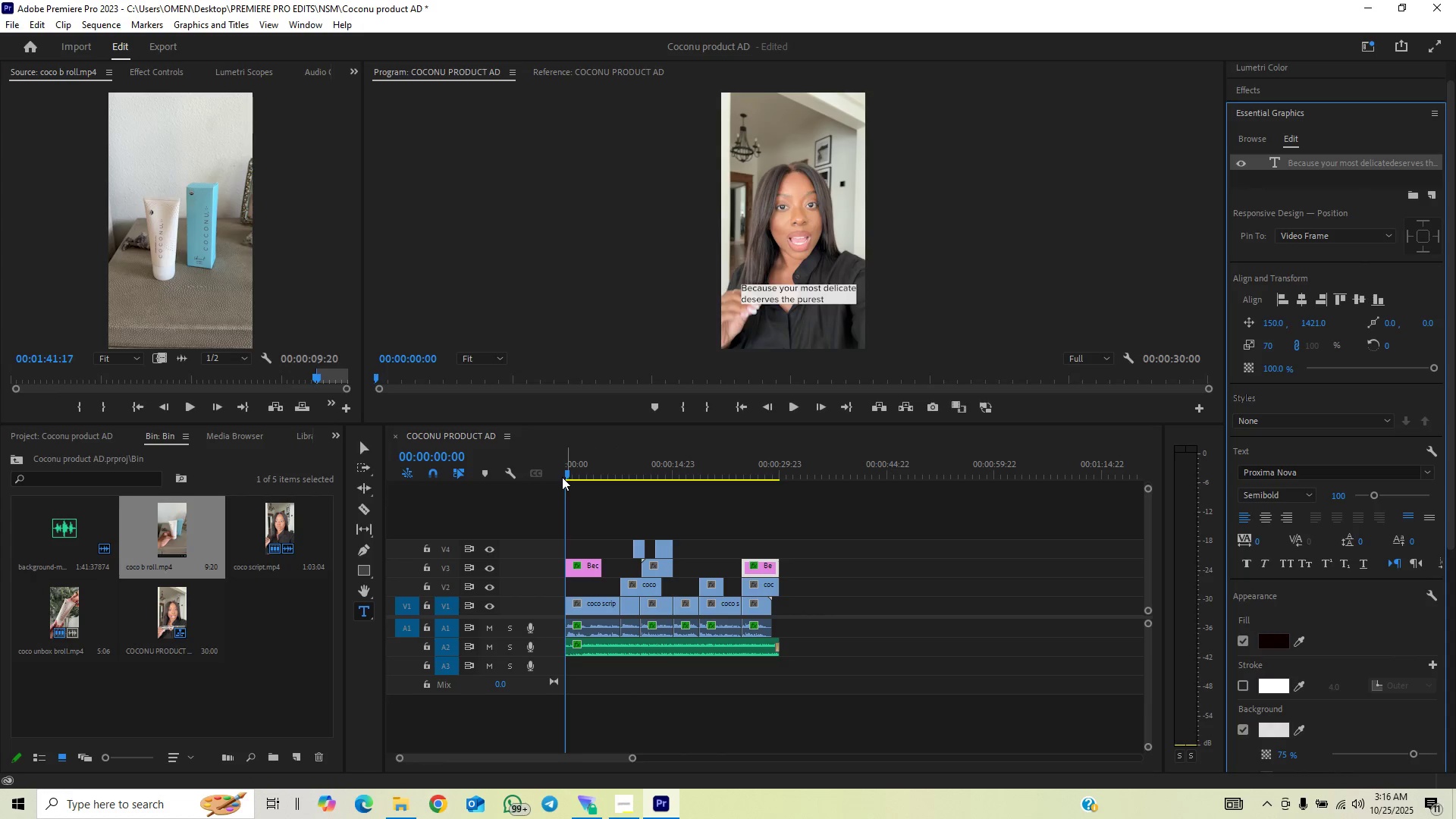 
left_click_drag(start_coordinate=[587, 472], to_coordinate=[588, 477])
 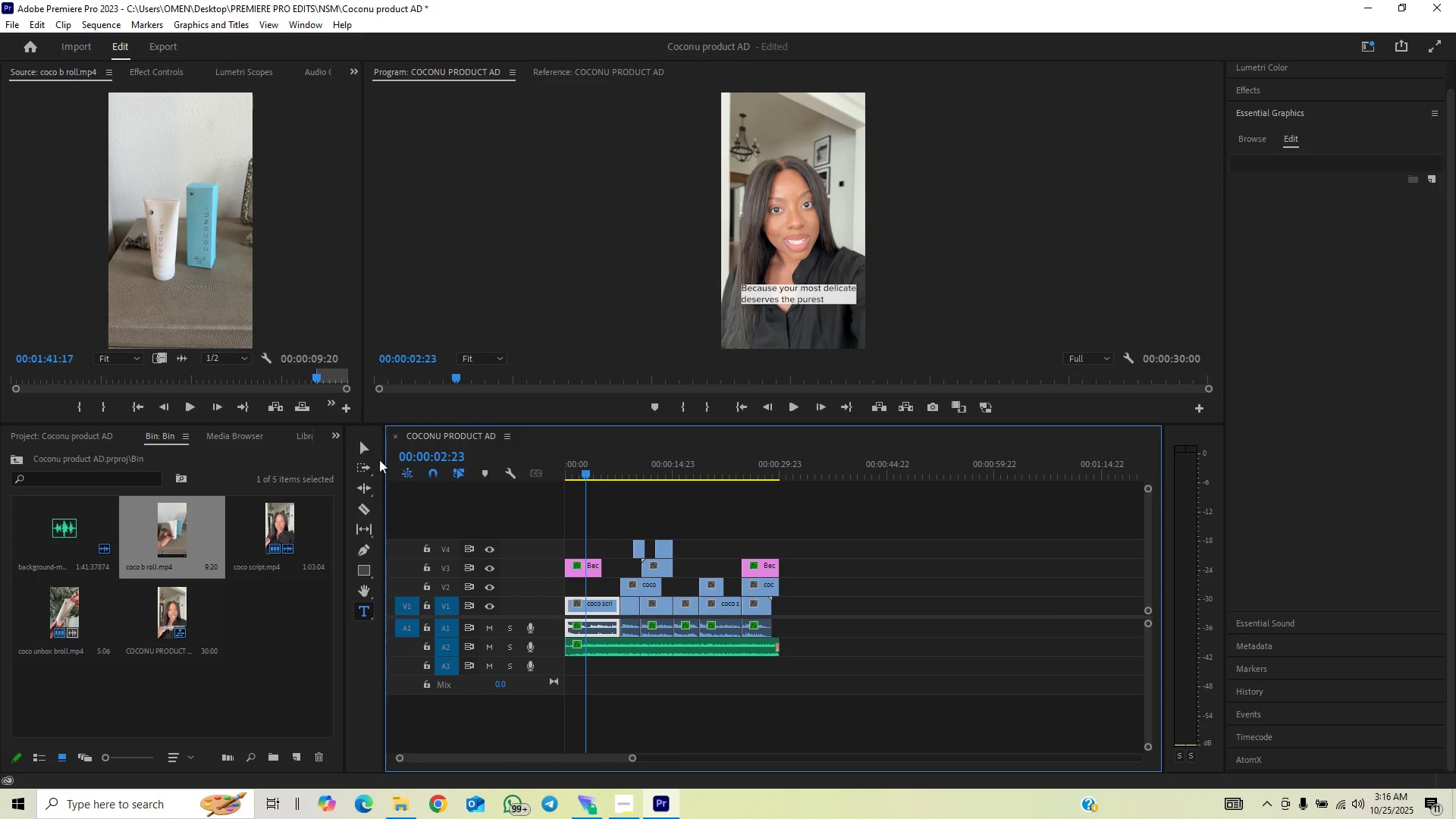 
key(Control+Backquote)
 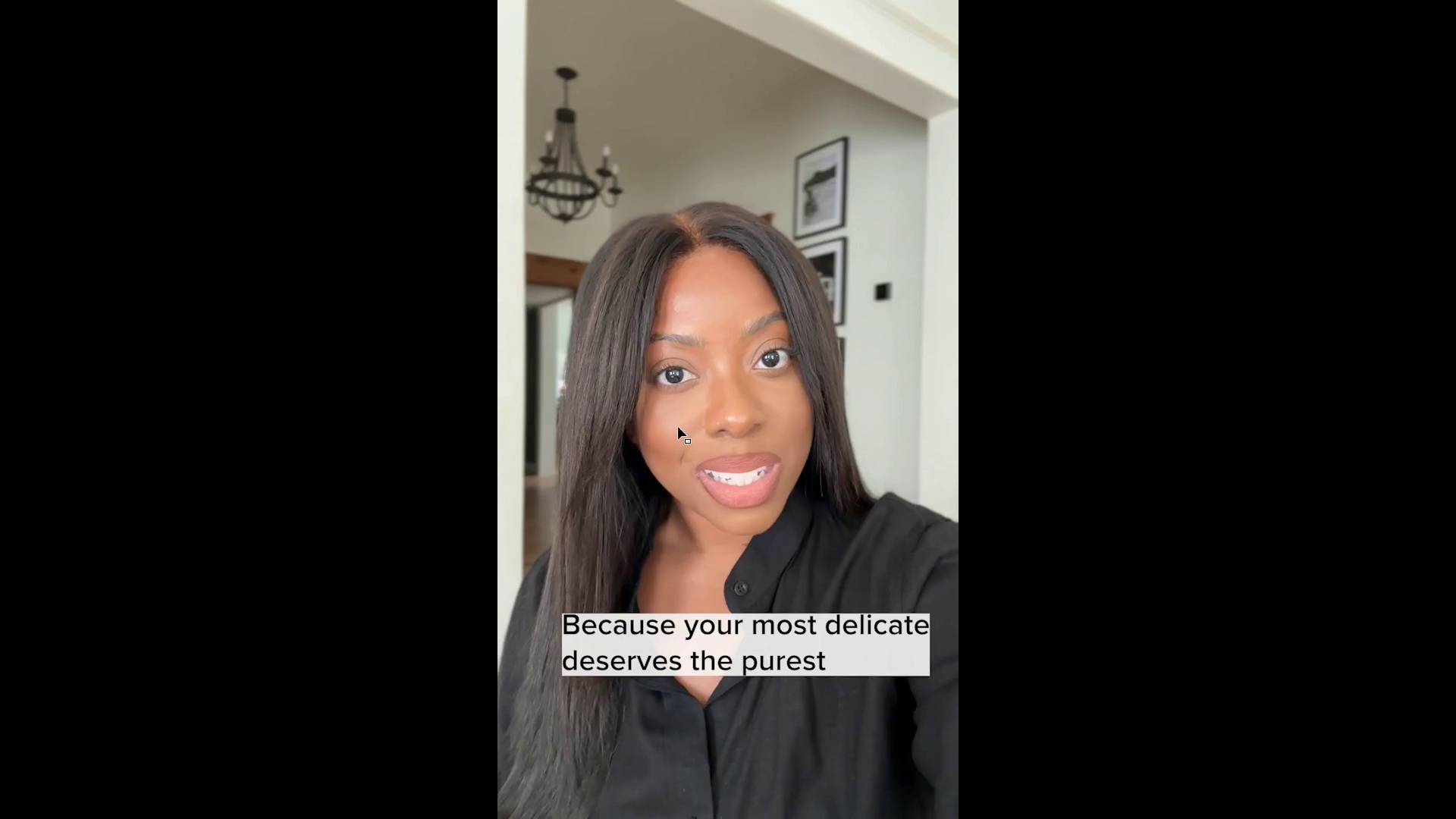 
key(Space)
 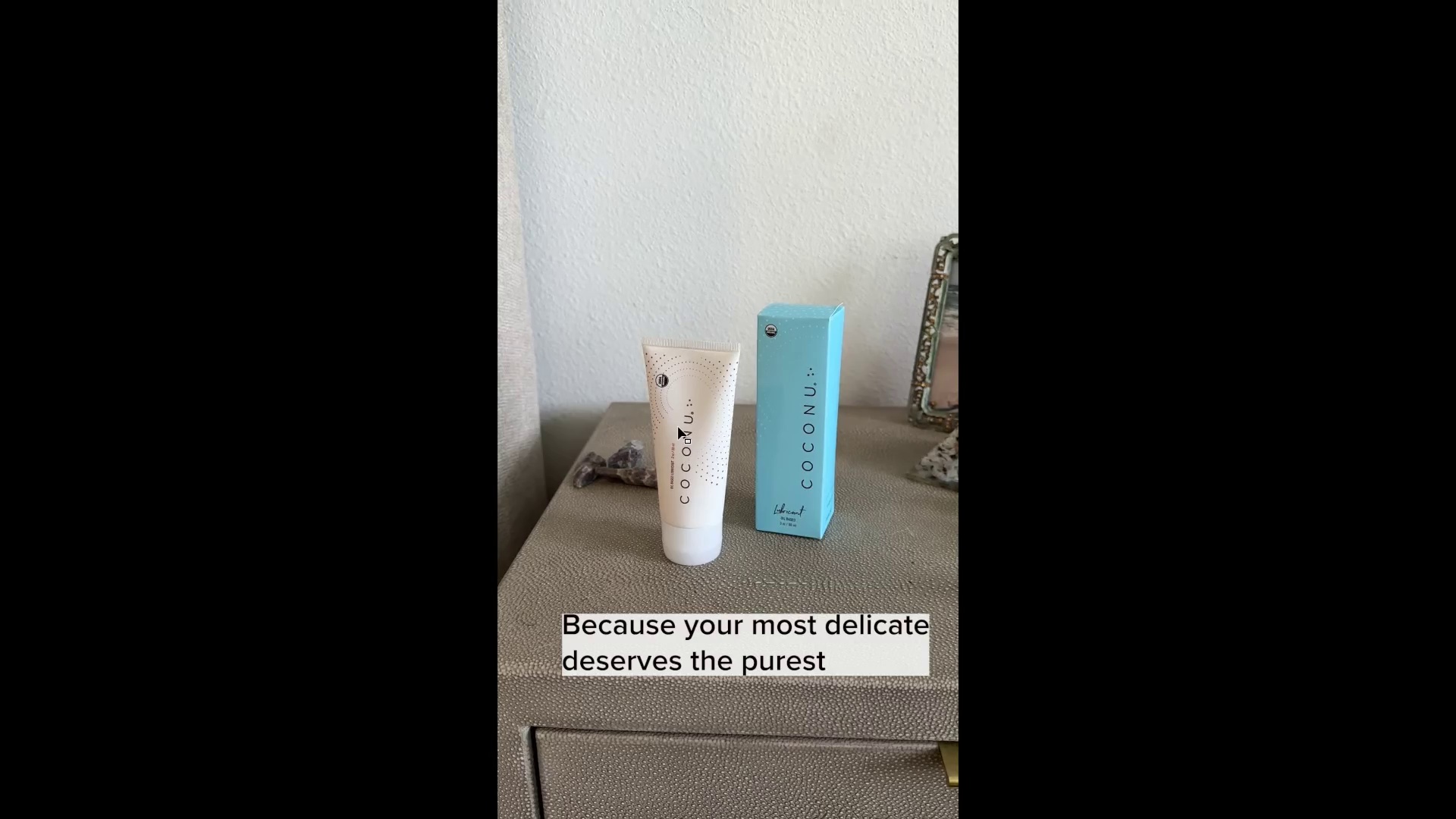 
wait(28.9)
 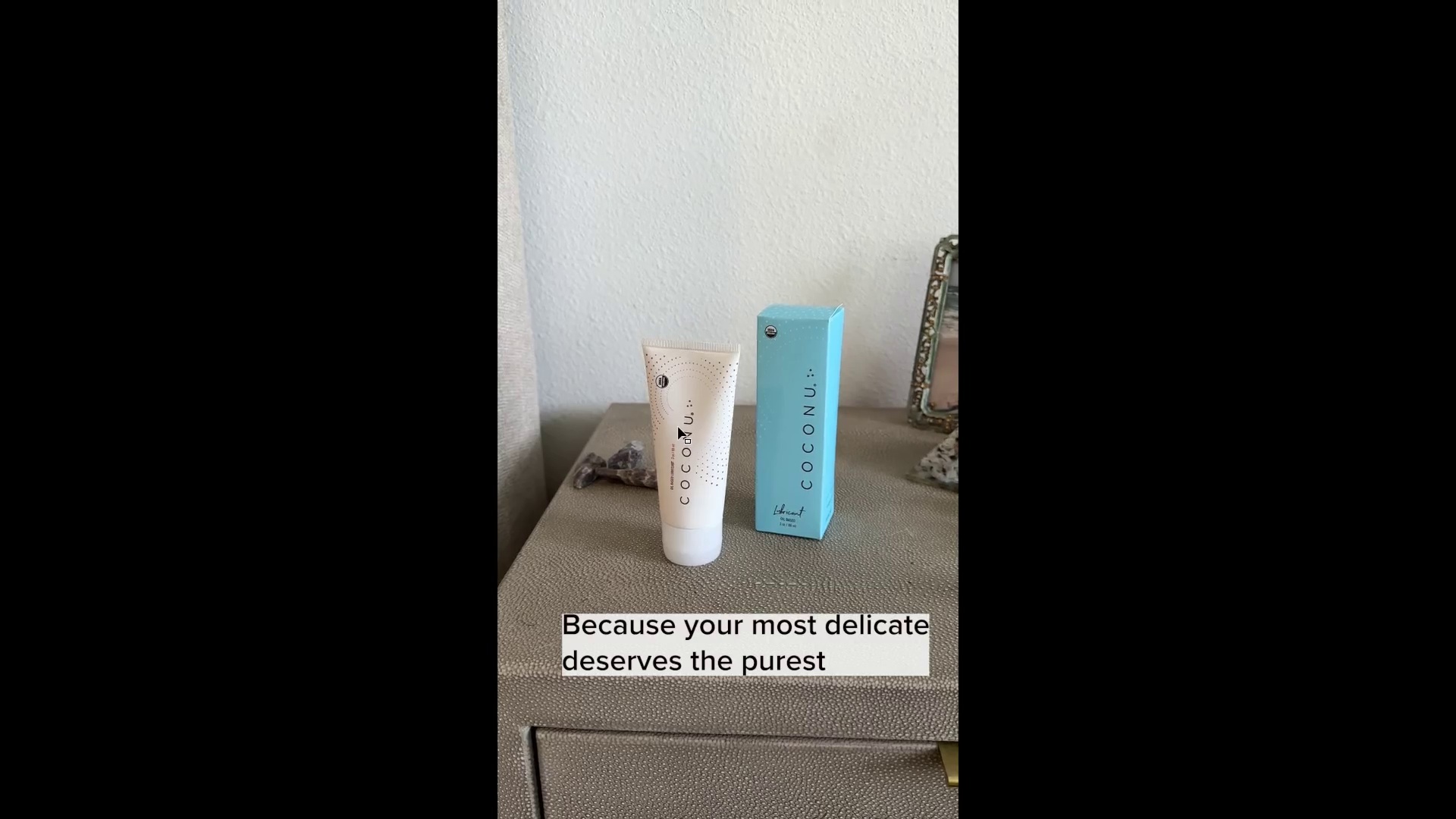 
key(Control+Backquote)
 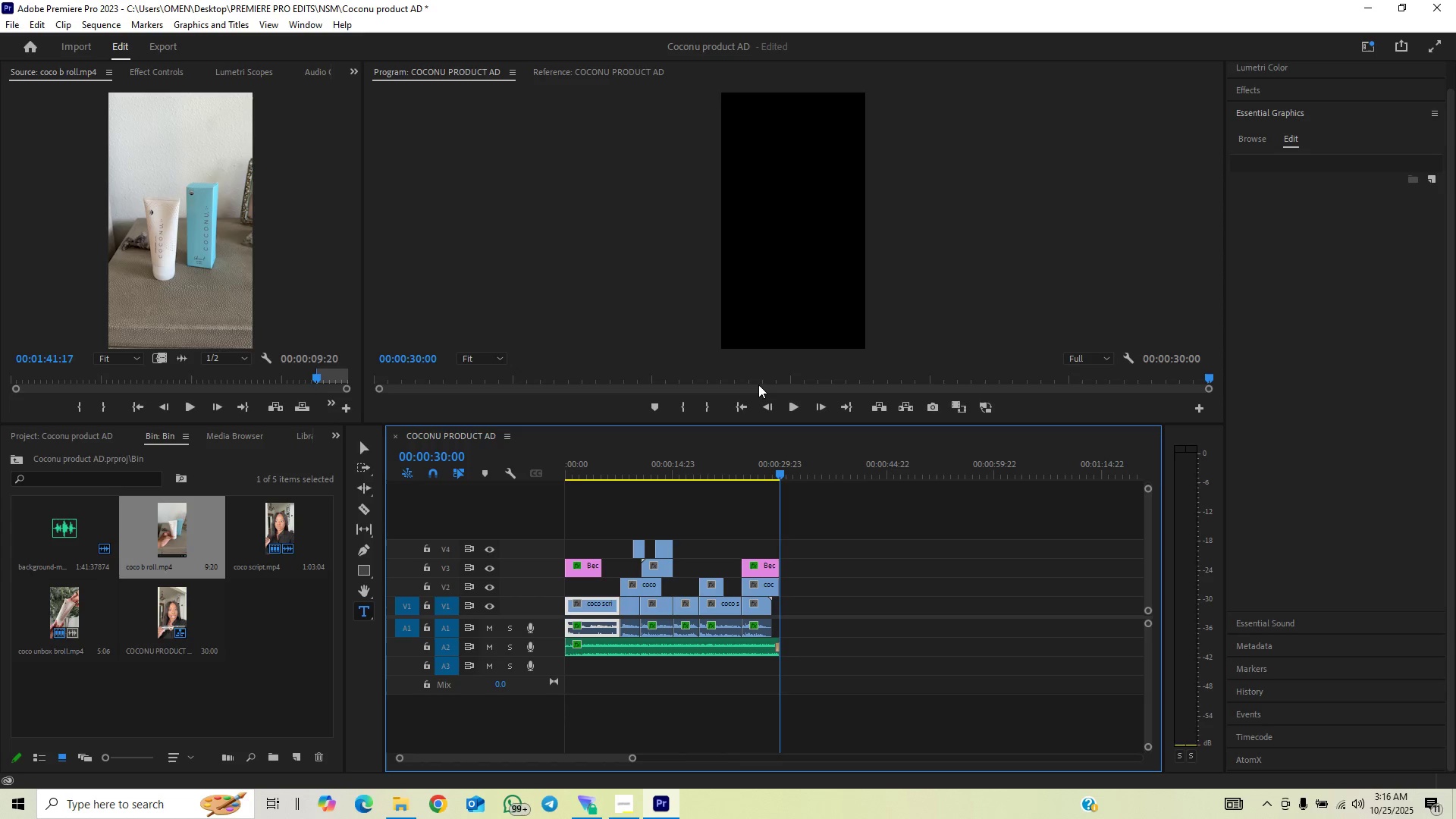 
left_click([748, 398])
 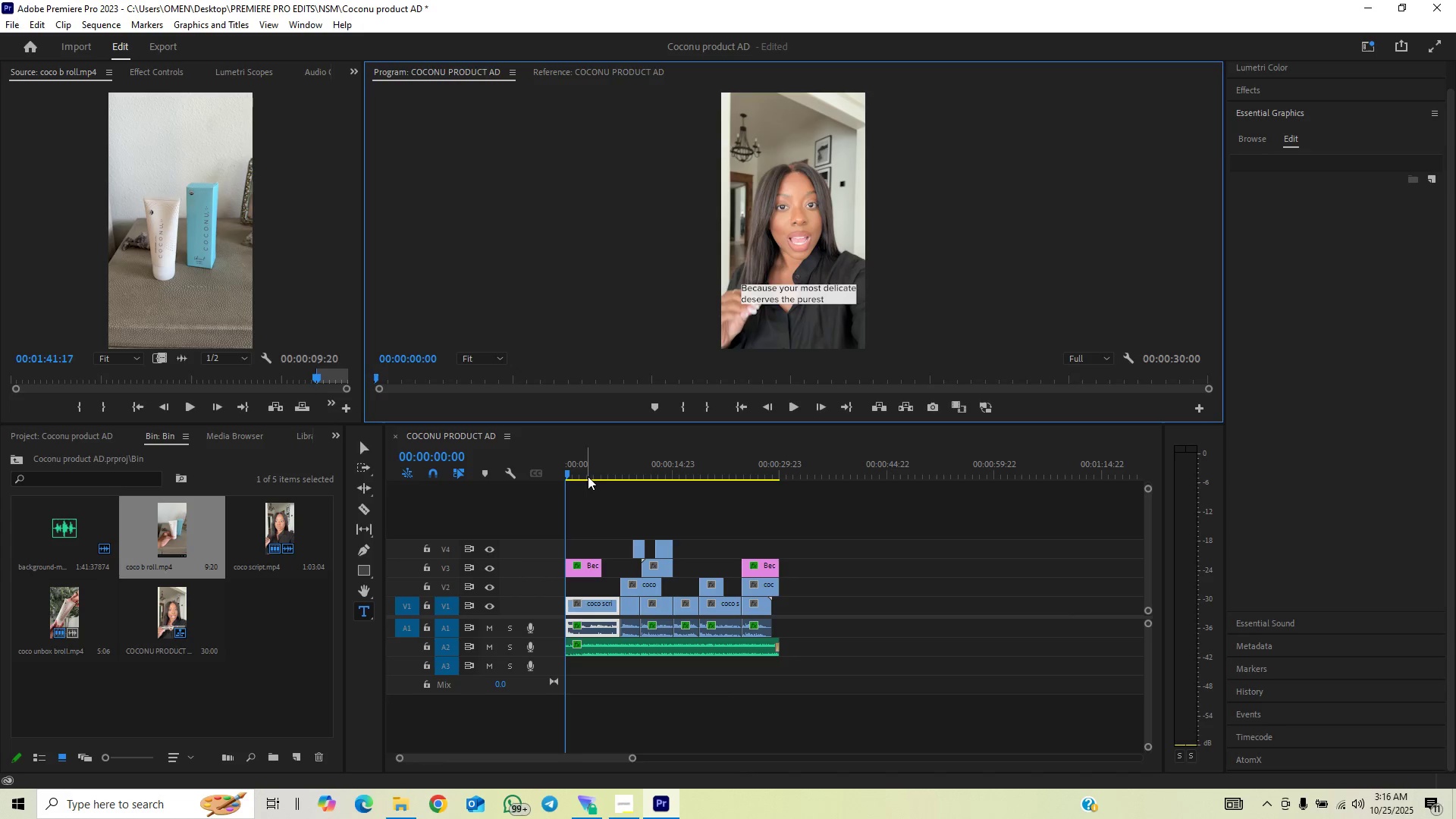 
left_click_drag(start_coordinate=[580, 469], to_coordinate=[579, 479])
 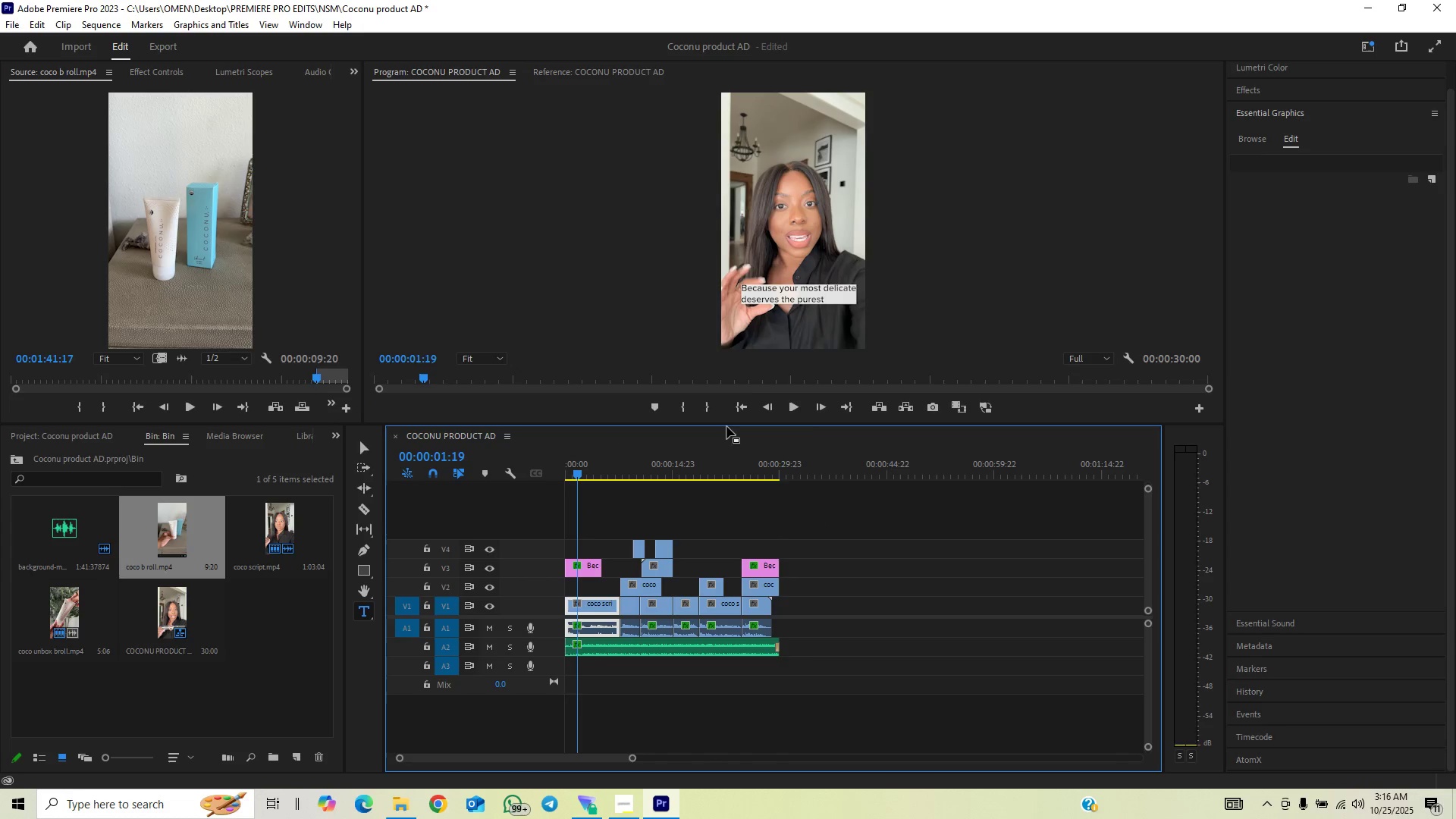 
key(Space)
 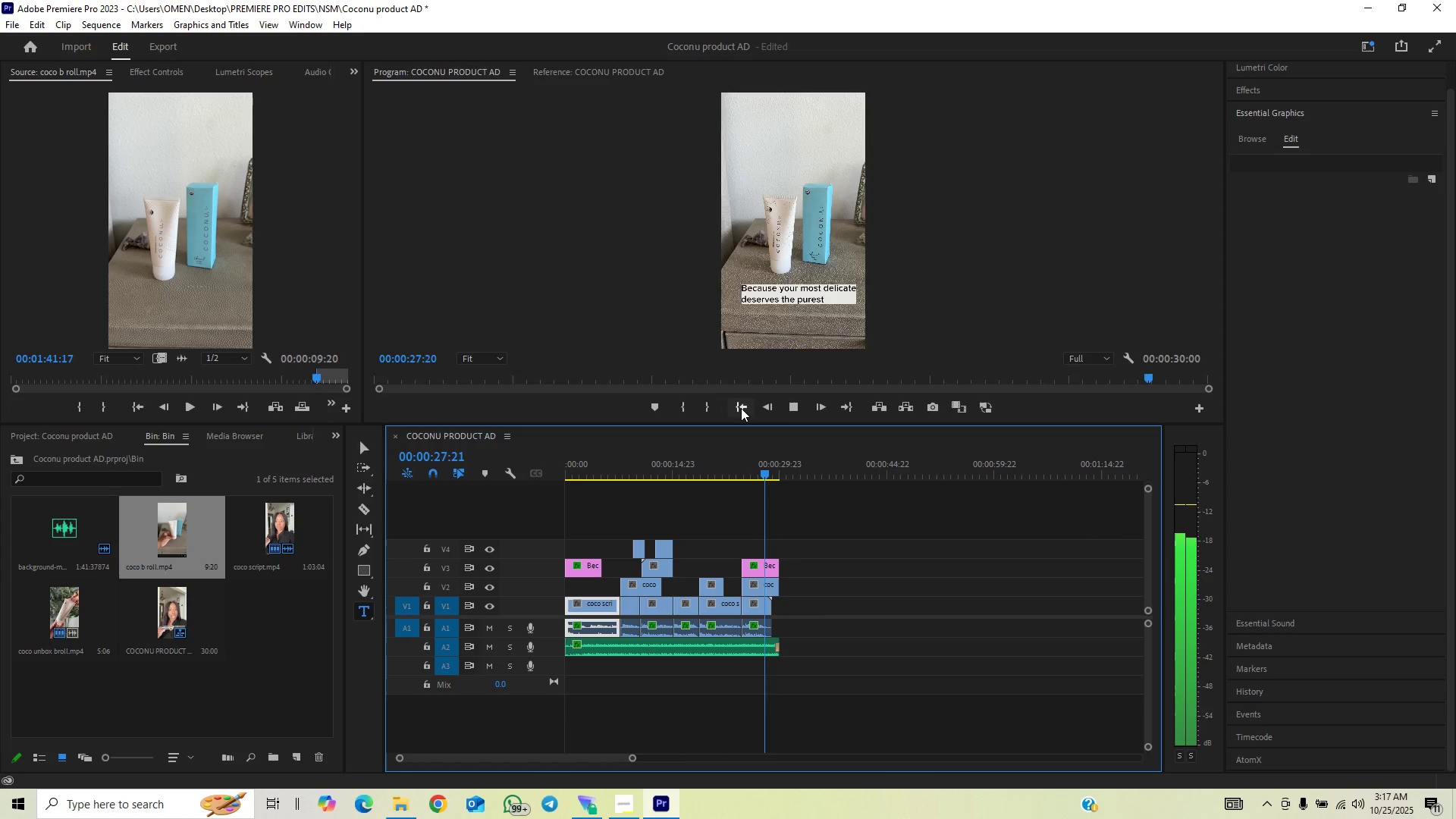 
wait(31.29)
 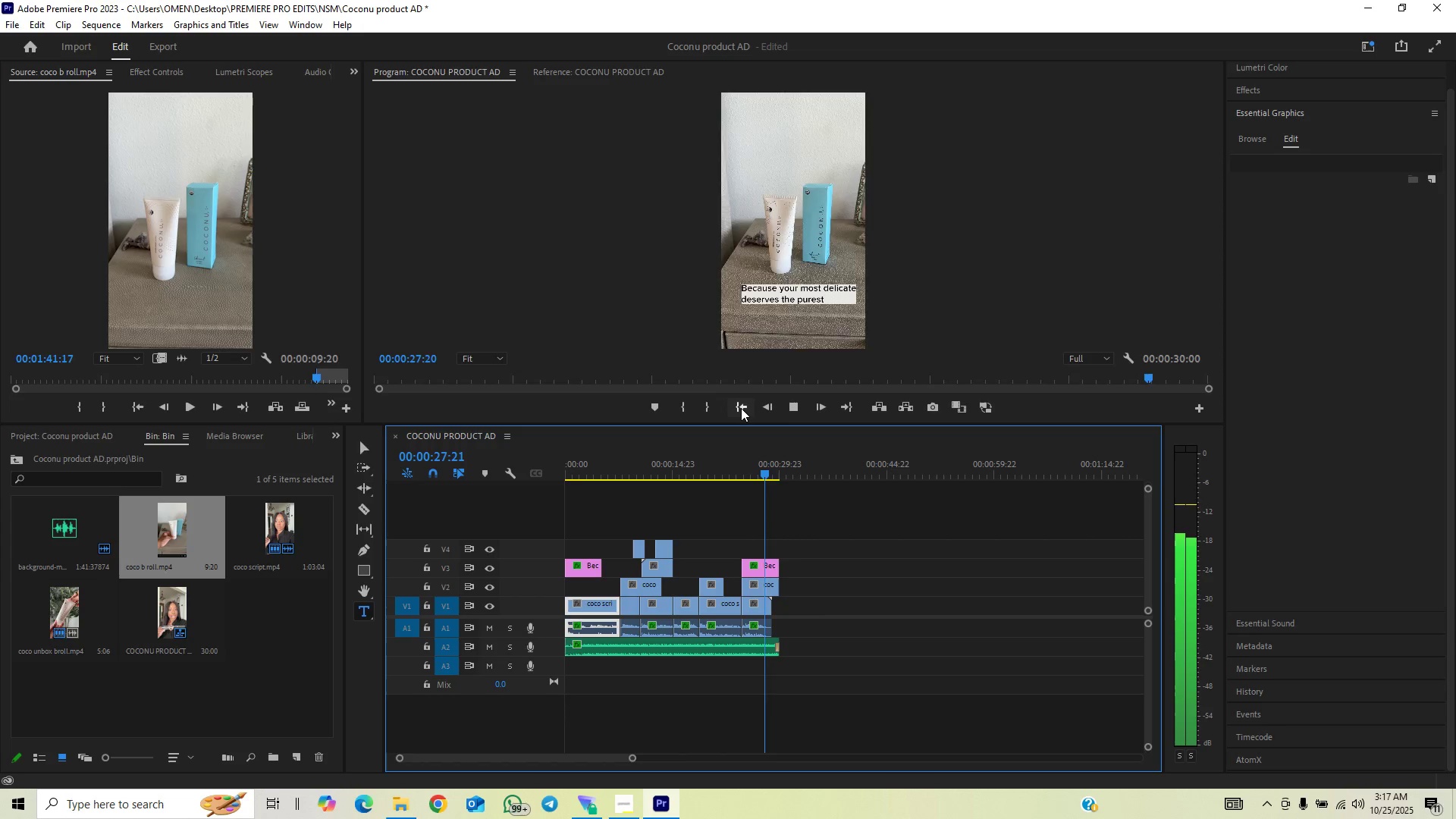 
left_click([586, 566])
 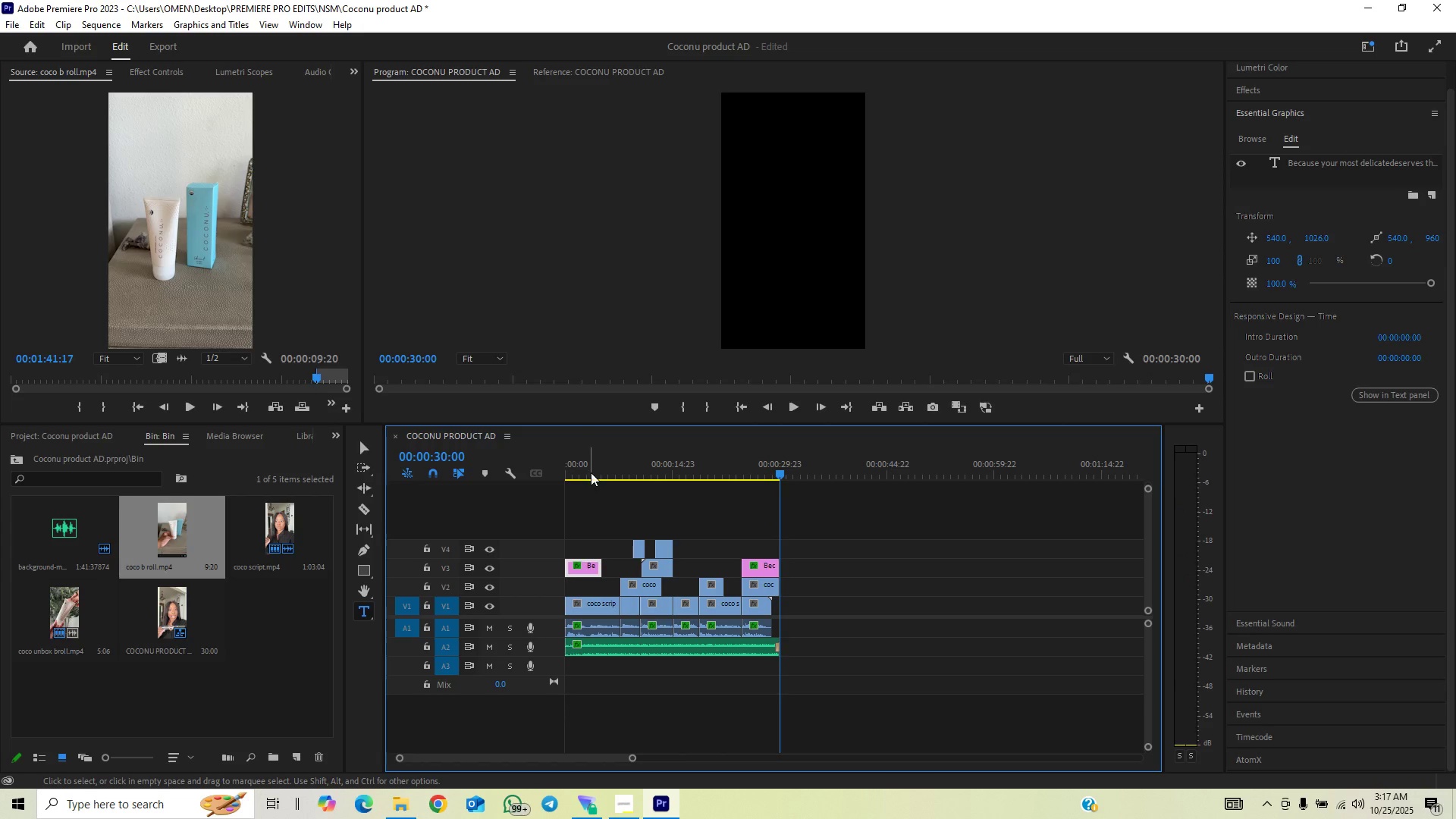 
left_click_drag(start_coordinate=[592, 468], to_coordinate=[578, 481])
 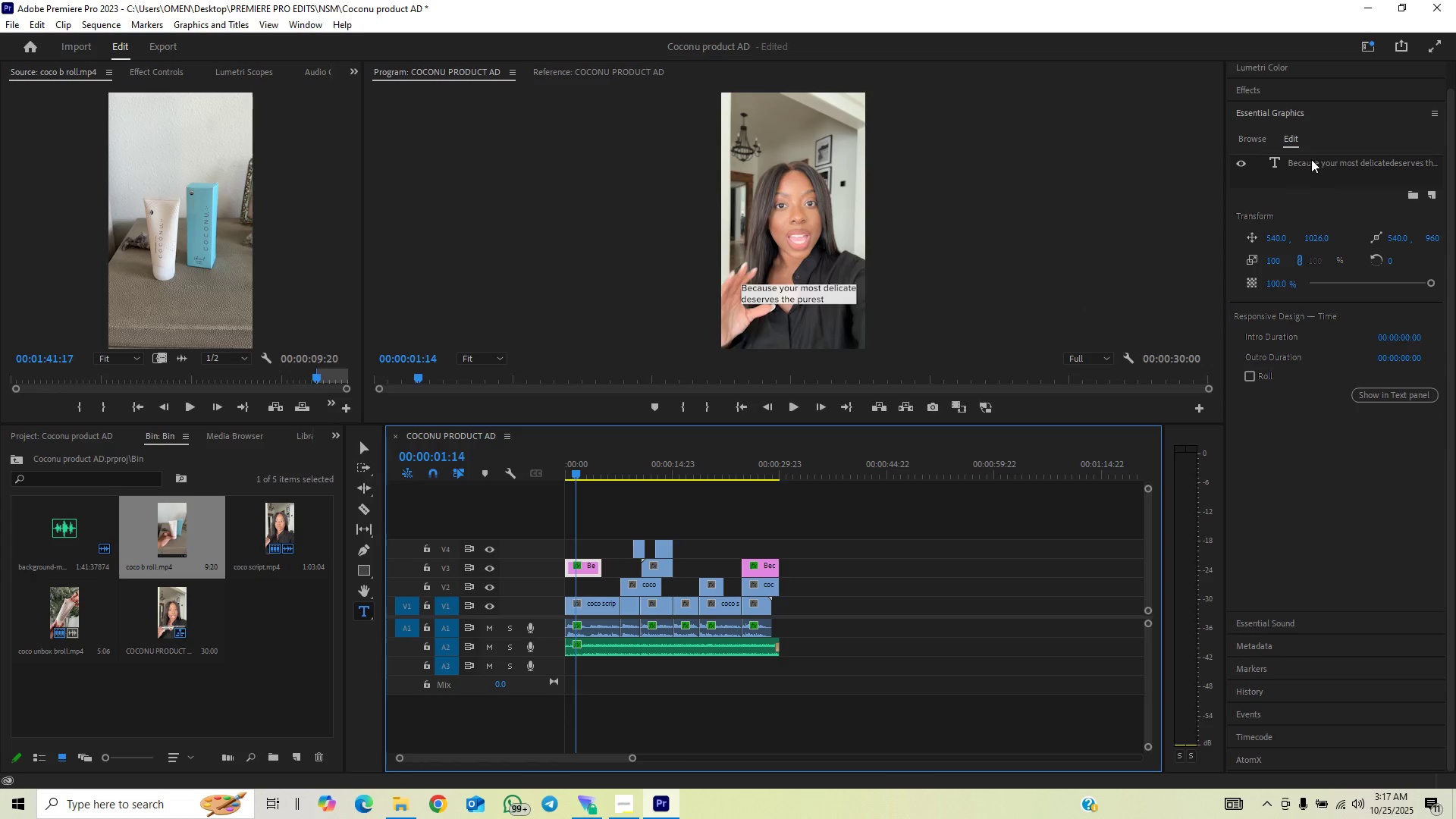 
double_click([1311, 158])
 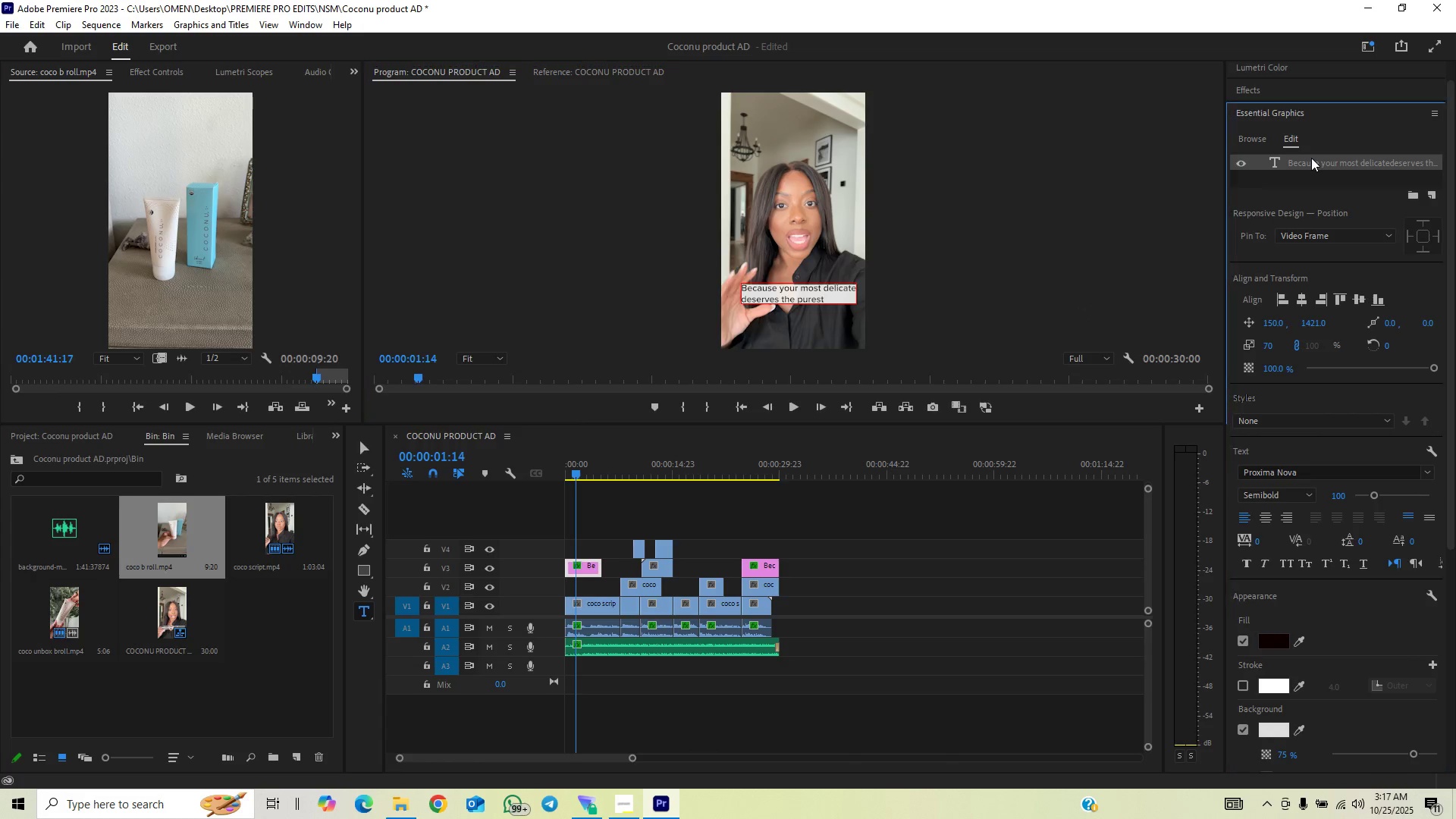 
triple_click([1311, 158])
 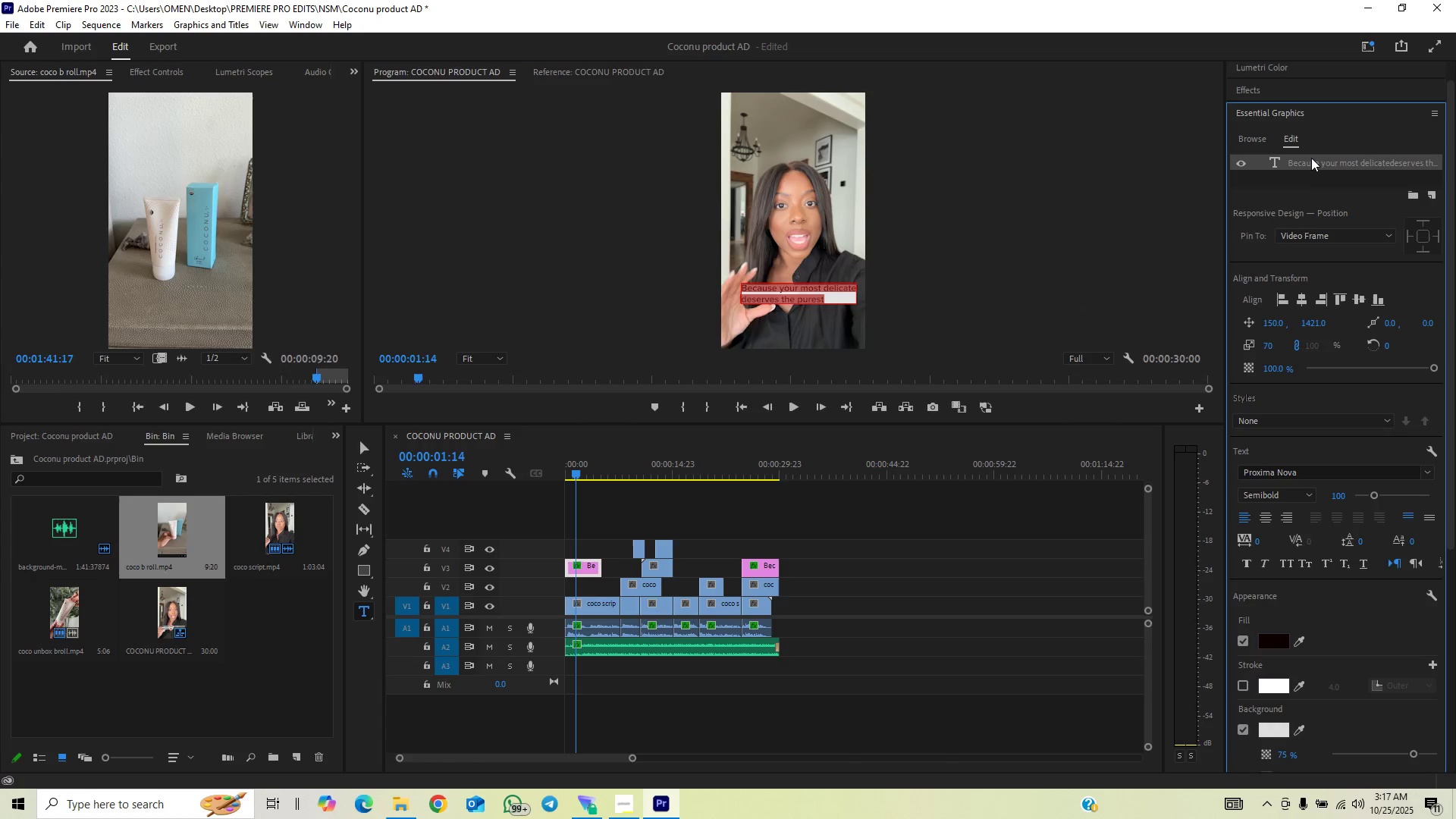 
type(Start your day healthy)
 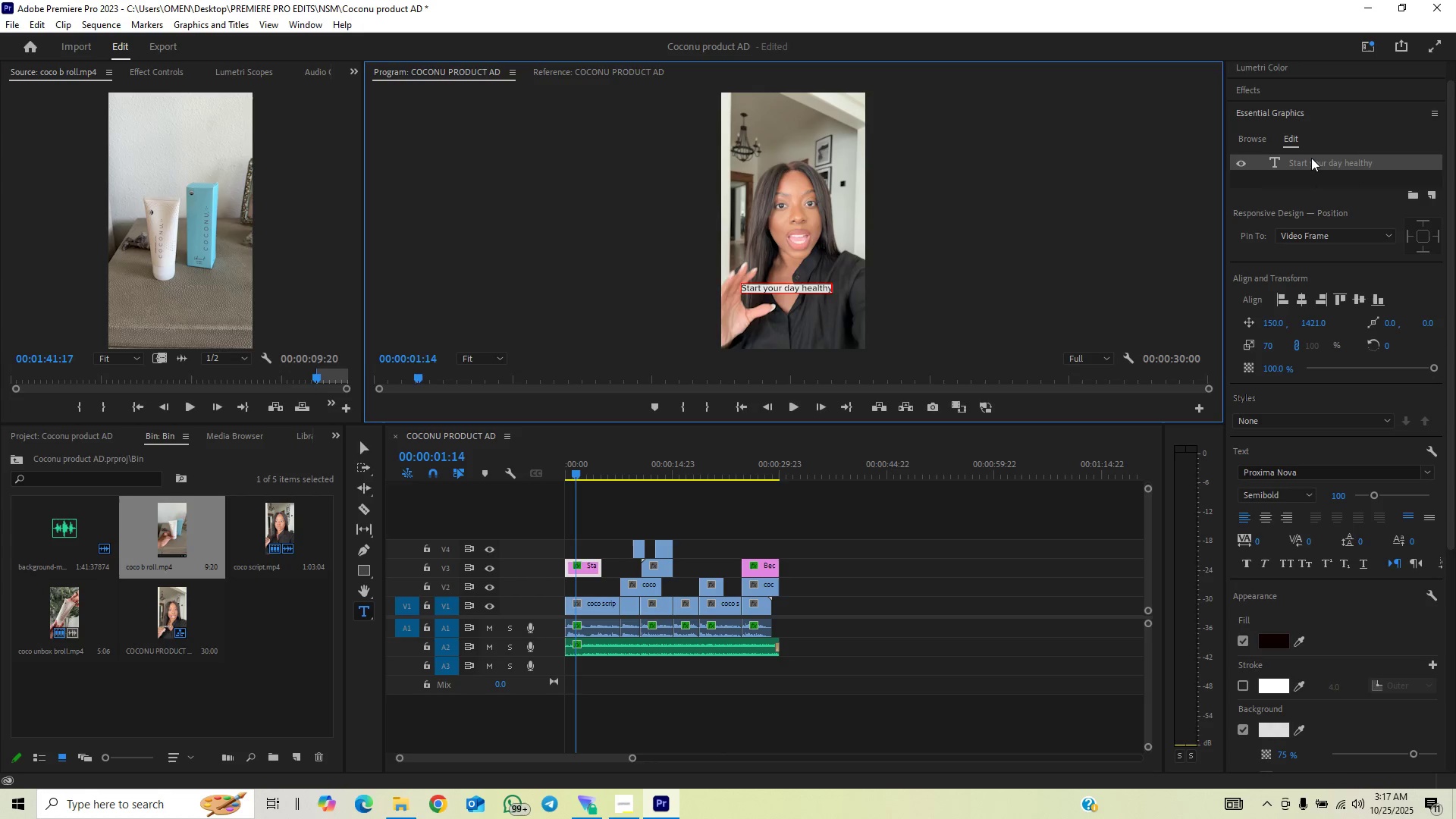 
wait(7.58)
 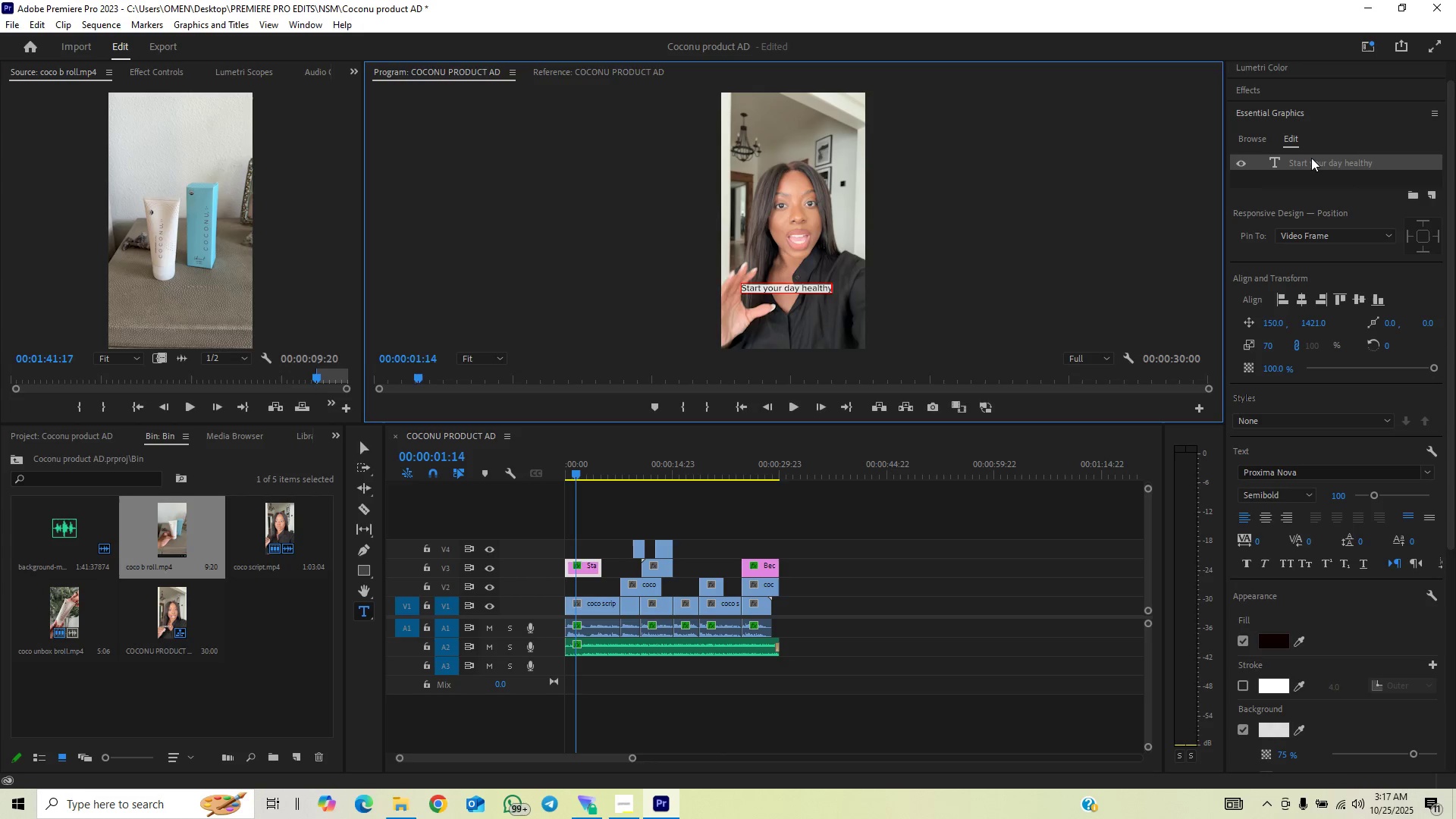 
key(Shift+Enter)
 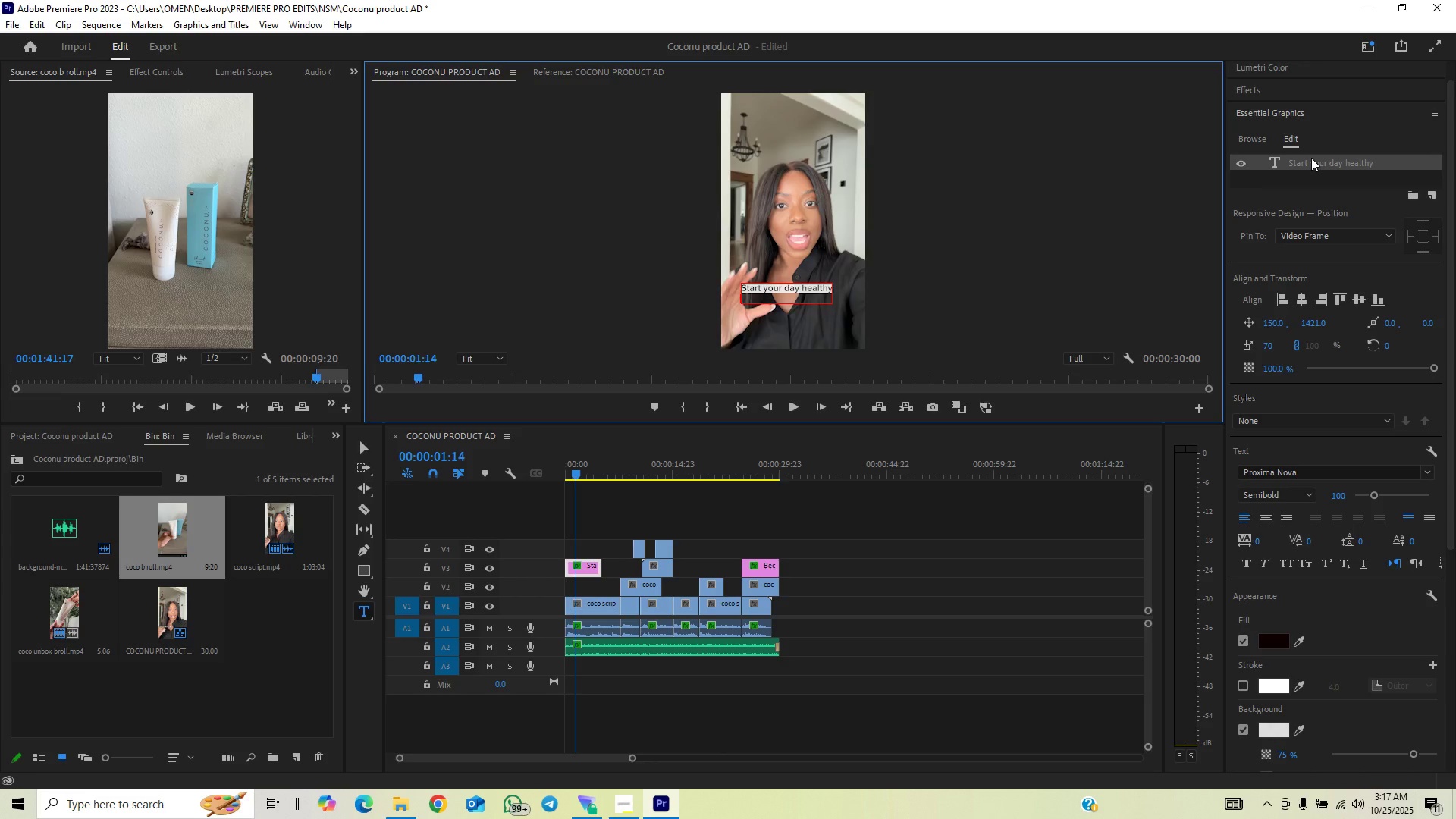 
type(y)
key(Backspace)
type(Your o)
key(Backspace)
type(body )
 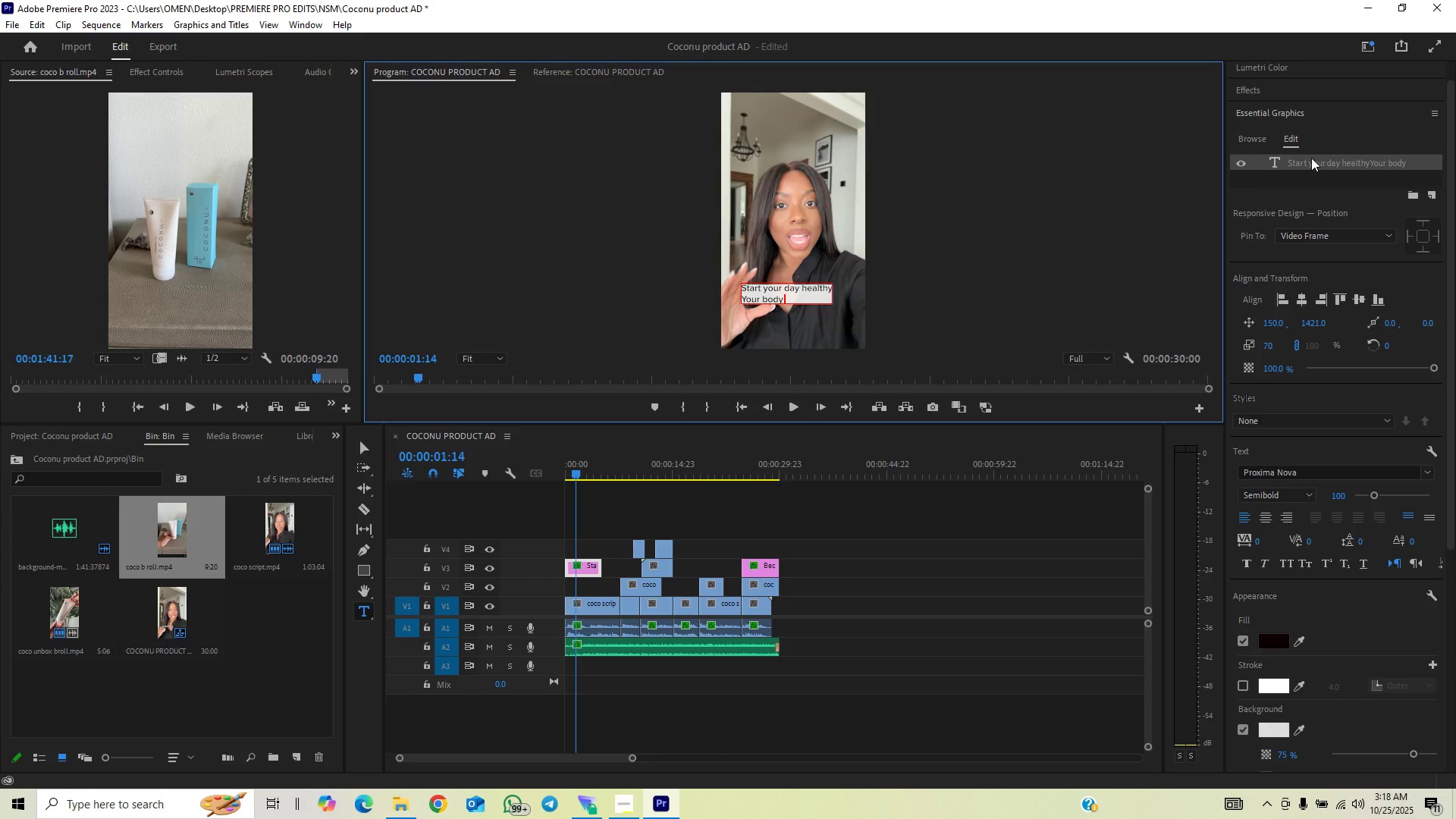 
type(deserves )
 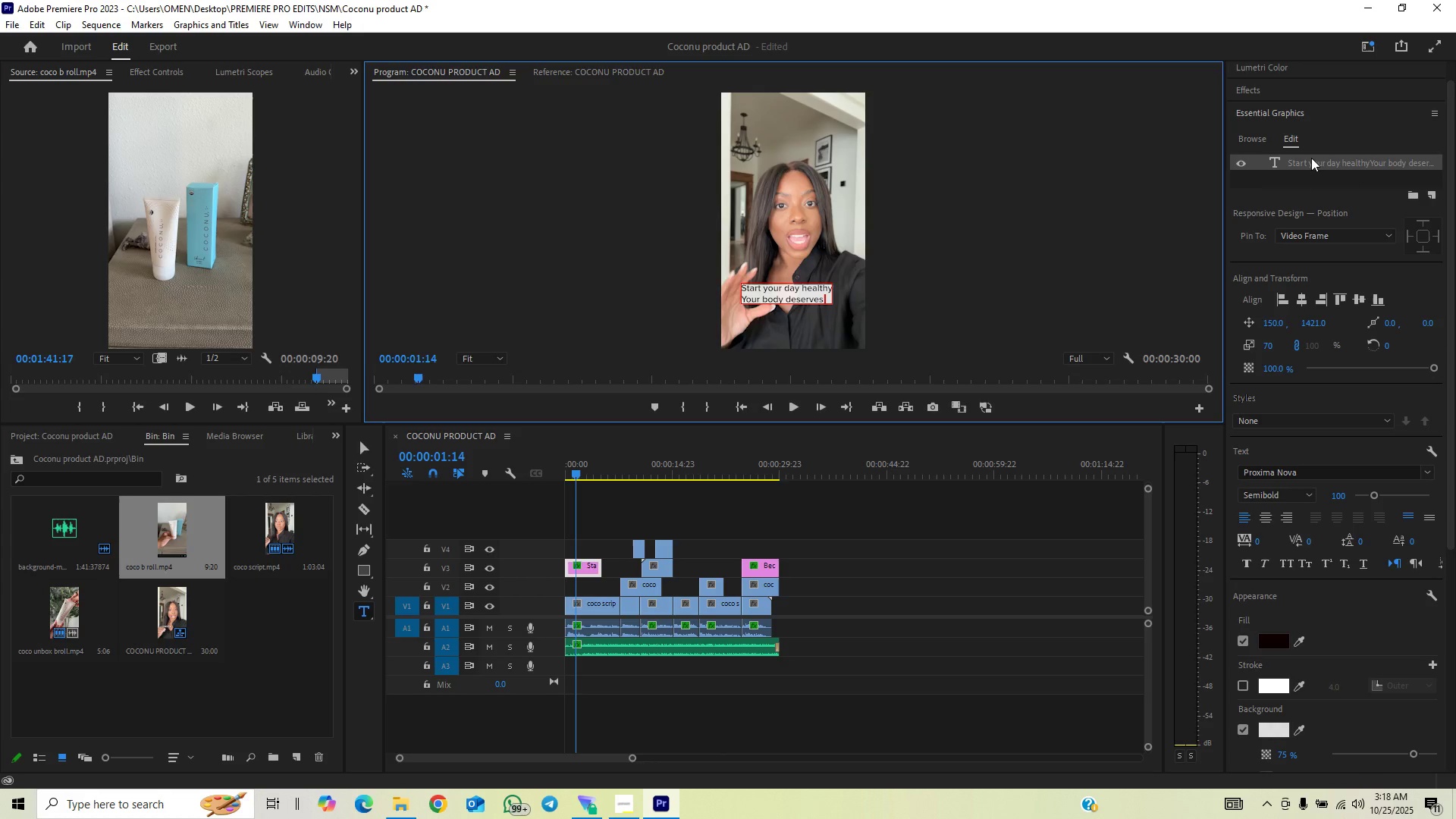 
wait(6.4)
 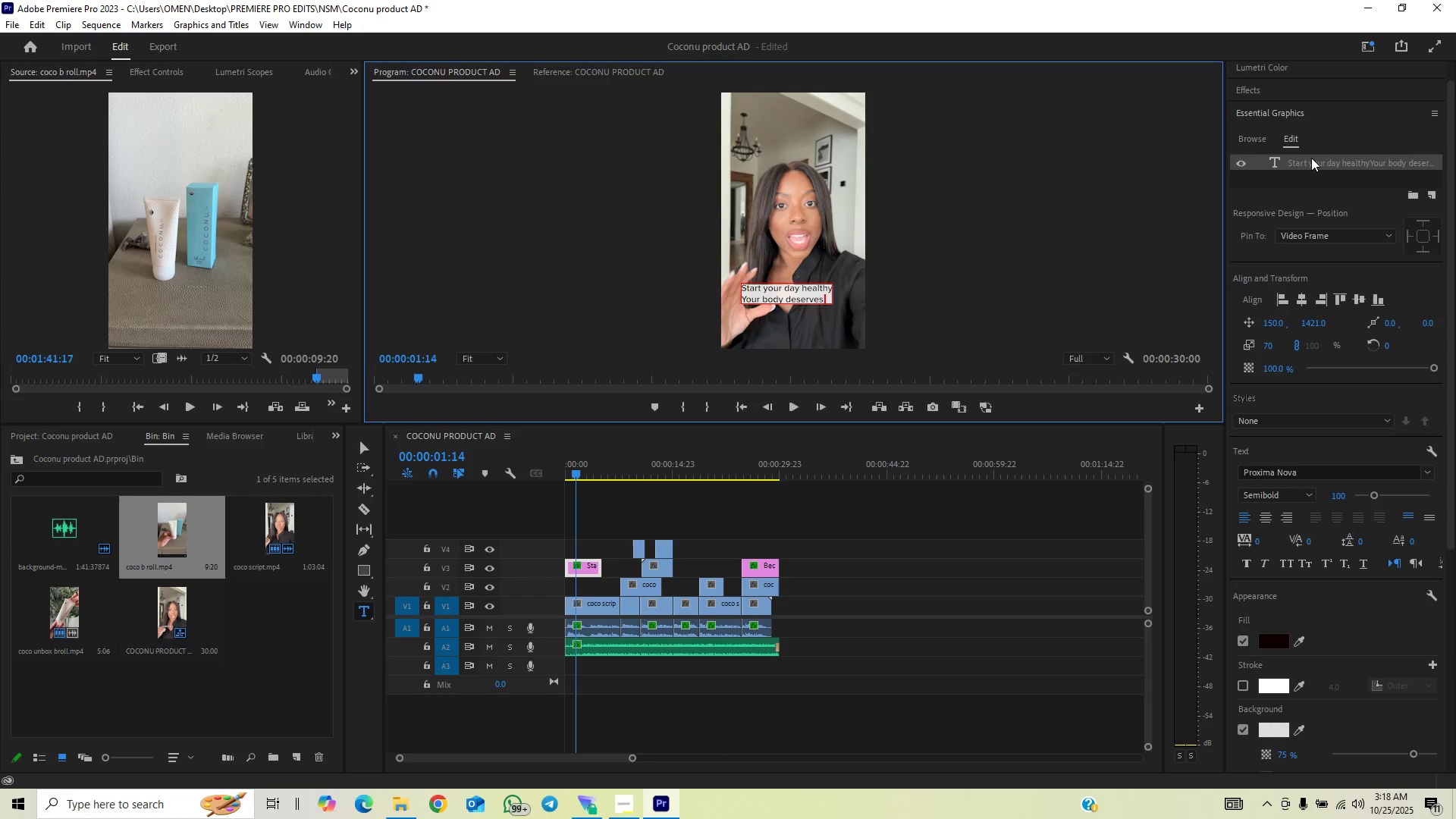 
key(Backspace)
key(Backspace)
key(Backspace)
key(Backspace)
key(Backspace)
key(Backspace)
type(peace begins with purity)
 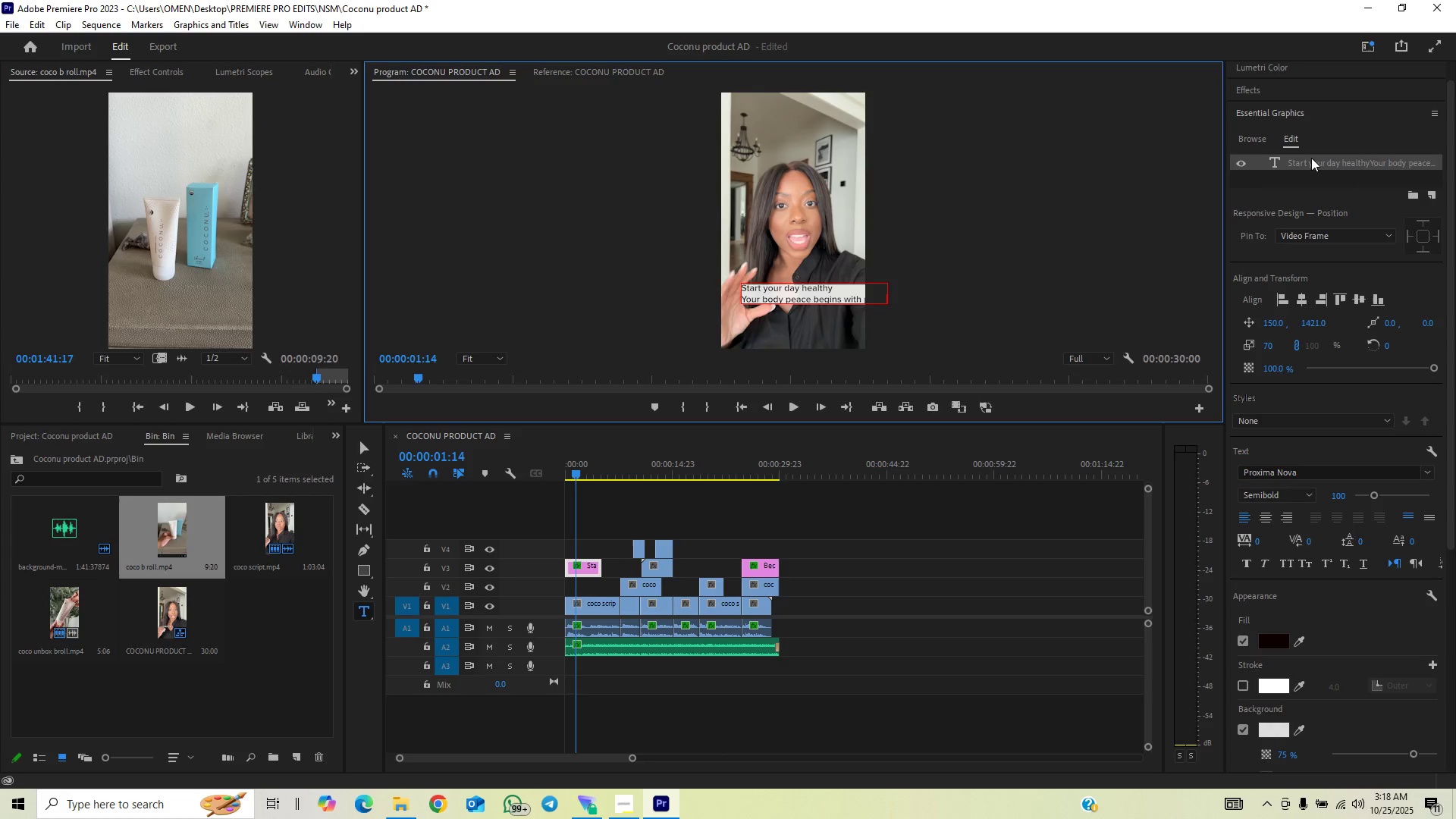 
left_click_drag(start_coordinate=[1280, 327], to_coordinate=[1164, 338])
 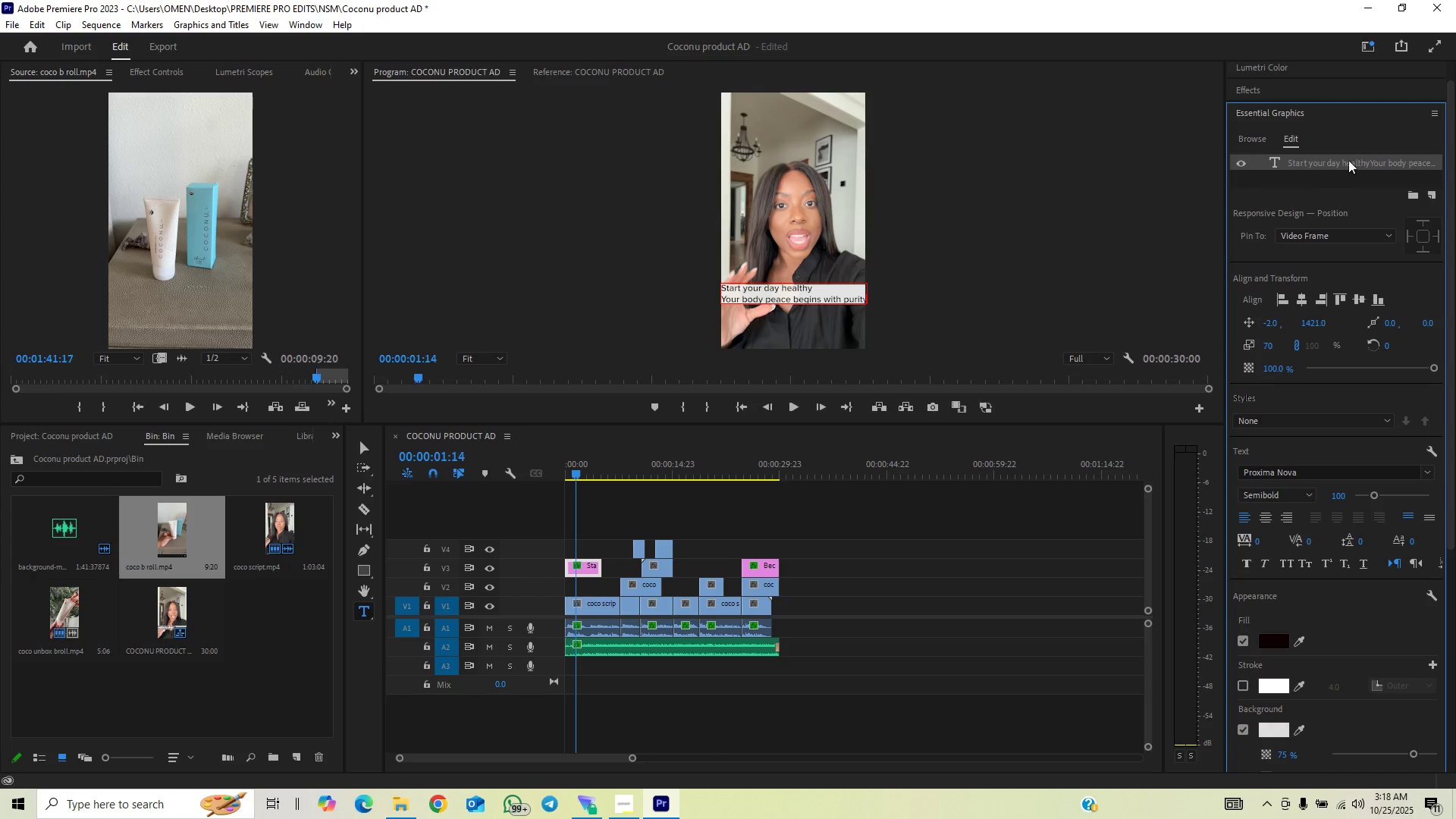 
left_click([1374, 157])
 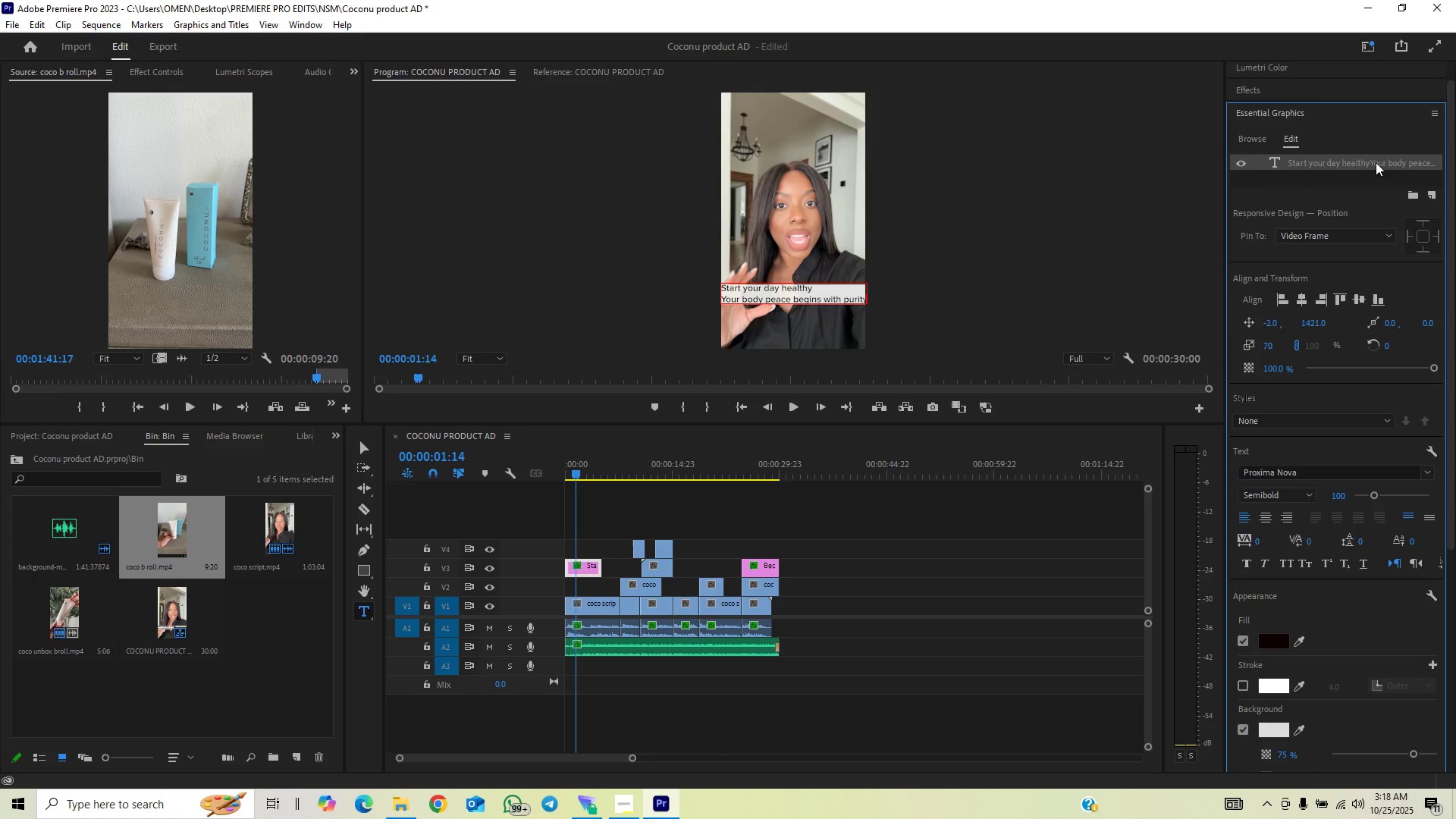 
double_click([1376, 162])
 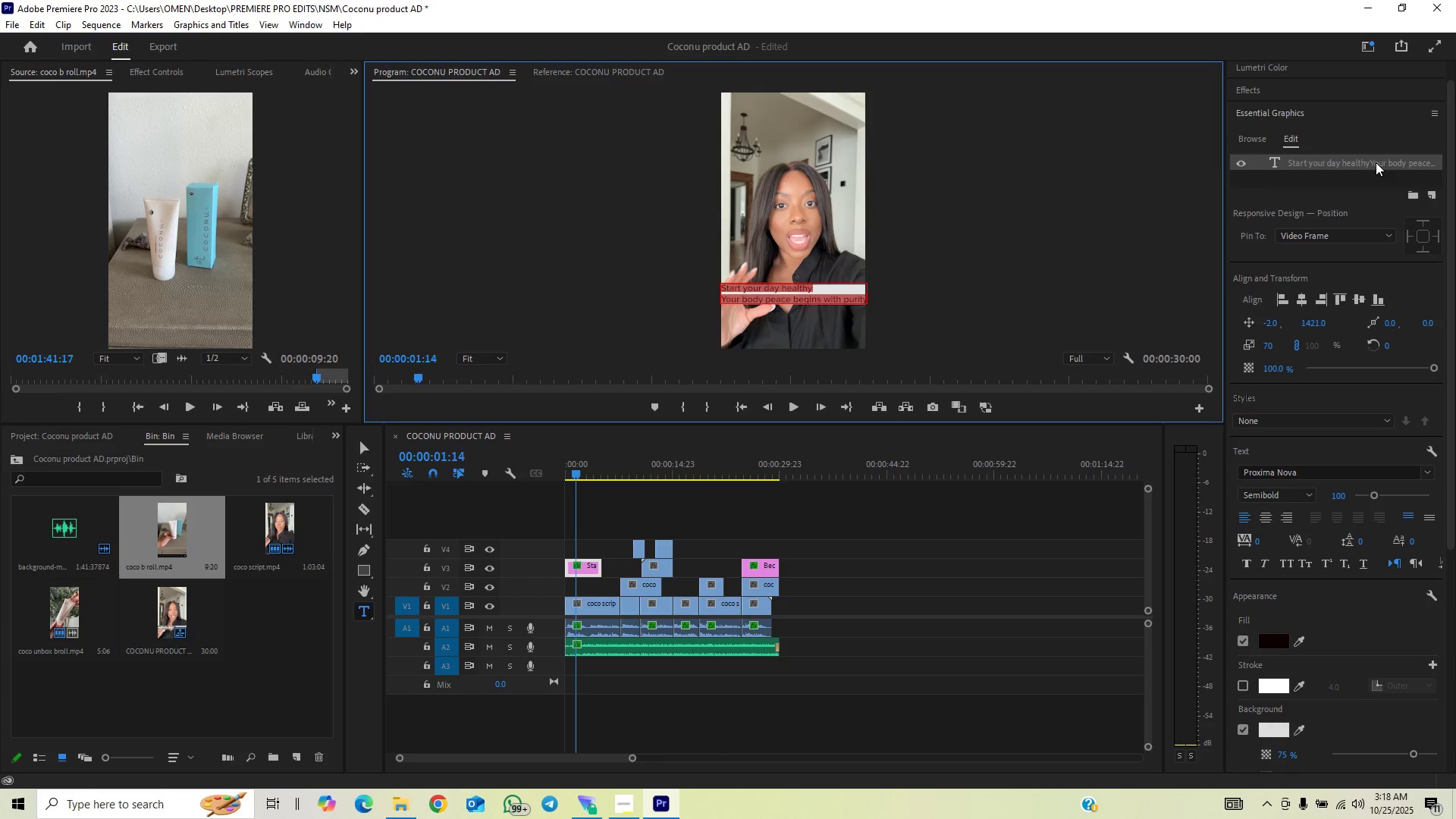 
triple_click([1376, 162])
 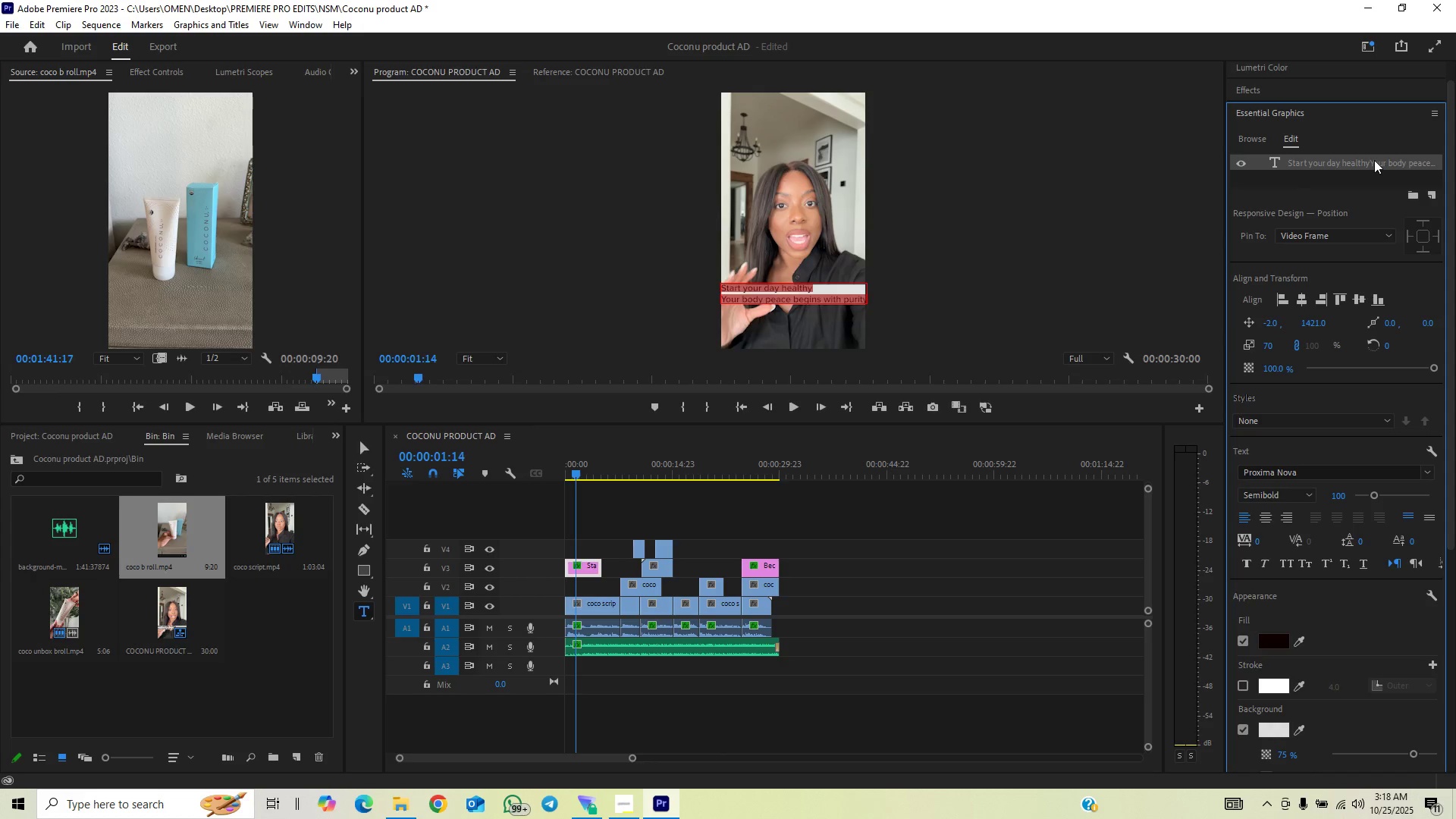 
hold_key(key=ArrowLeft, duration=1.5)
 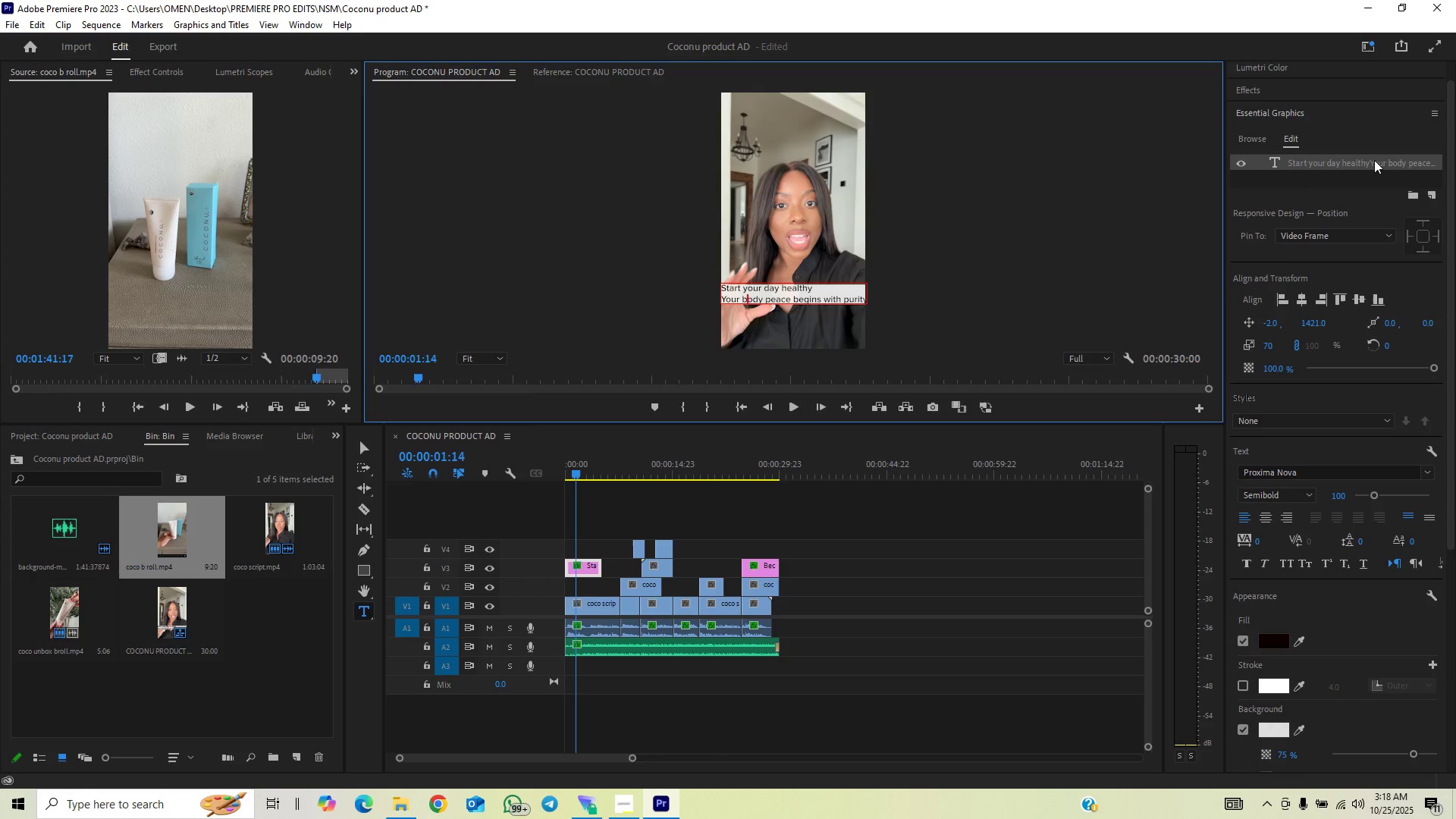 
key(ArrowLeft)
 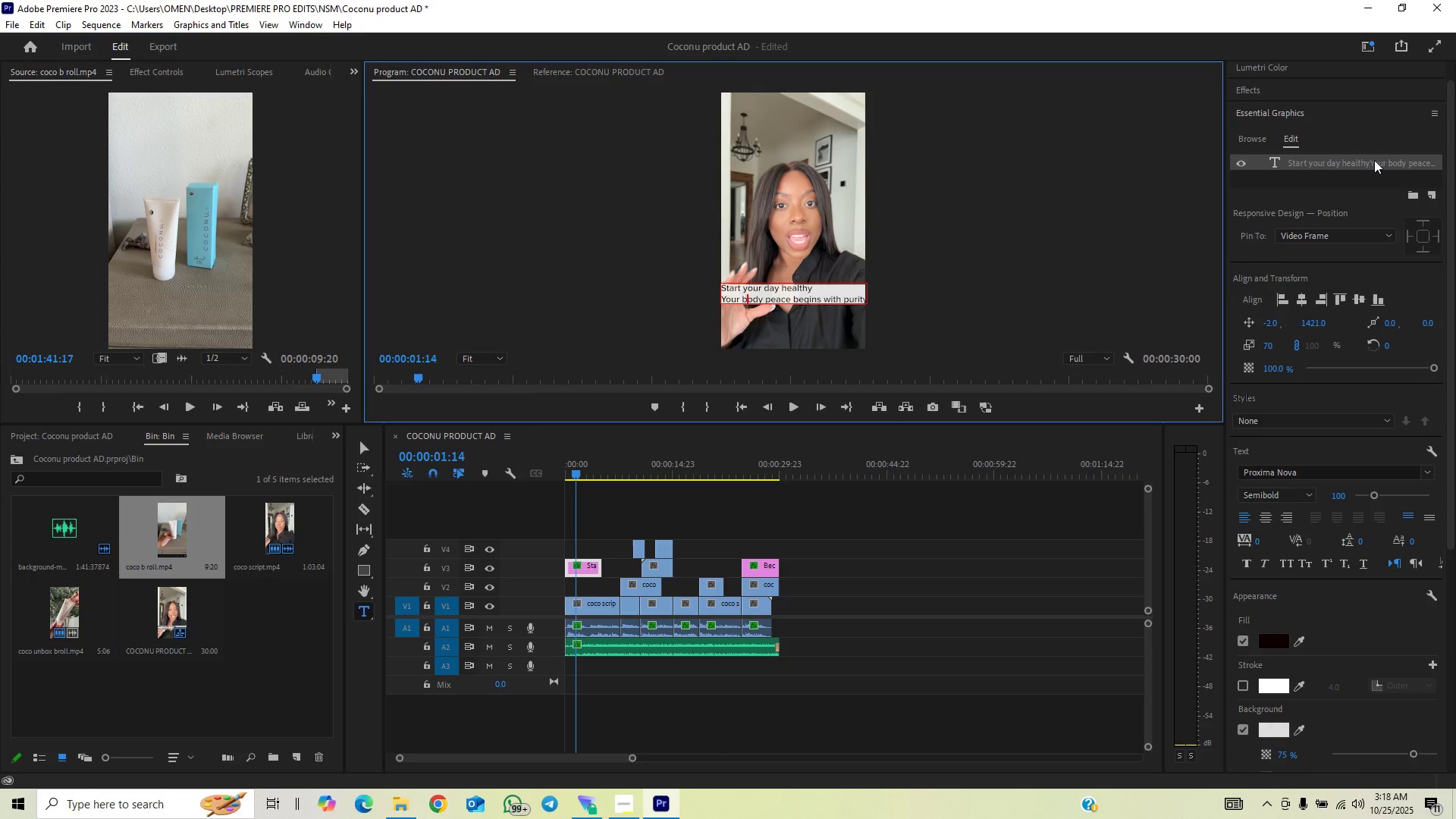 
key(ArrowLeft)
 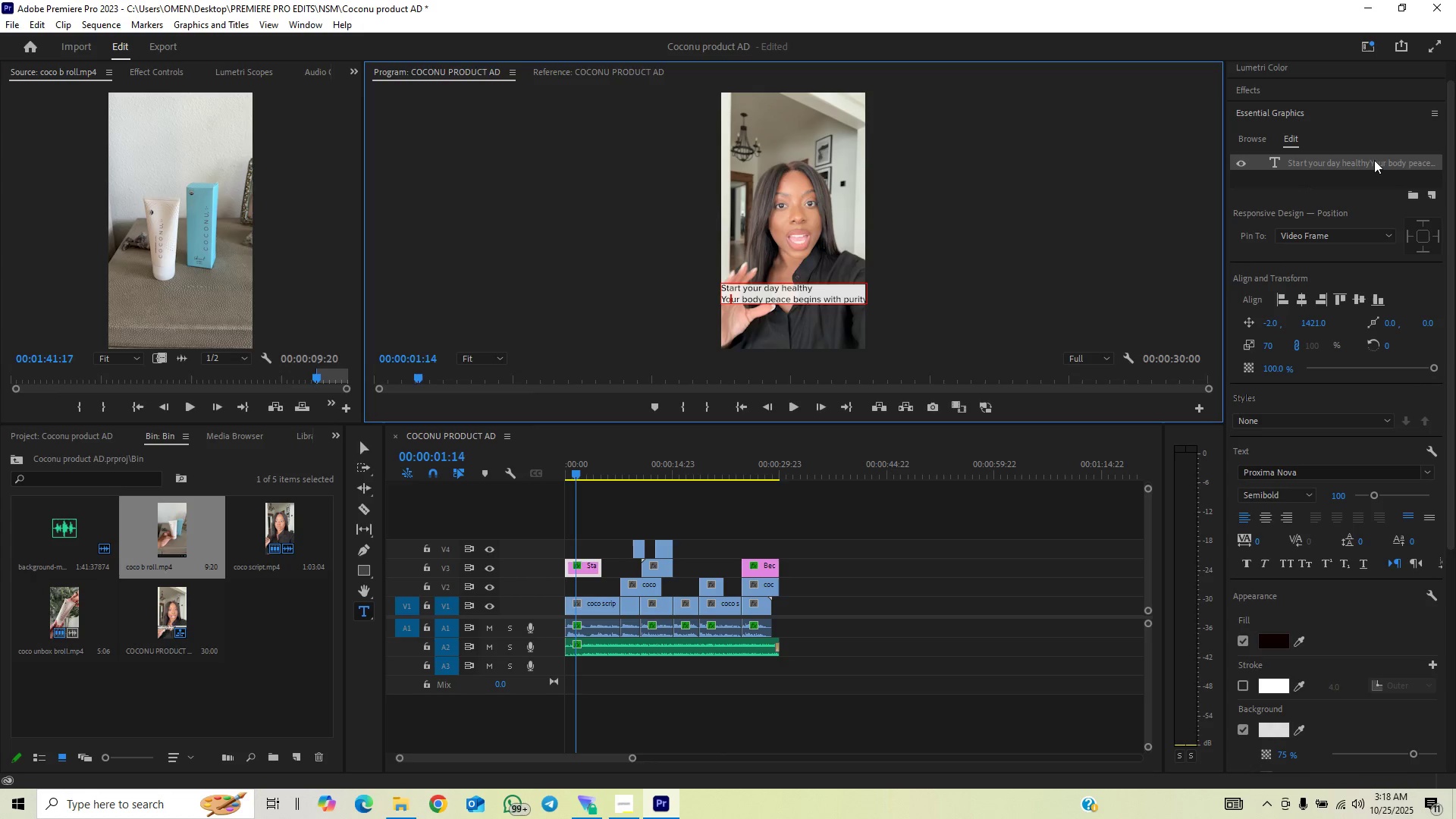 
key(ArrowLeft)
 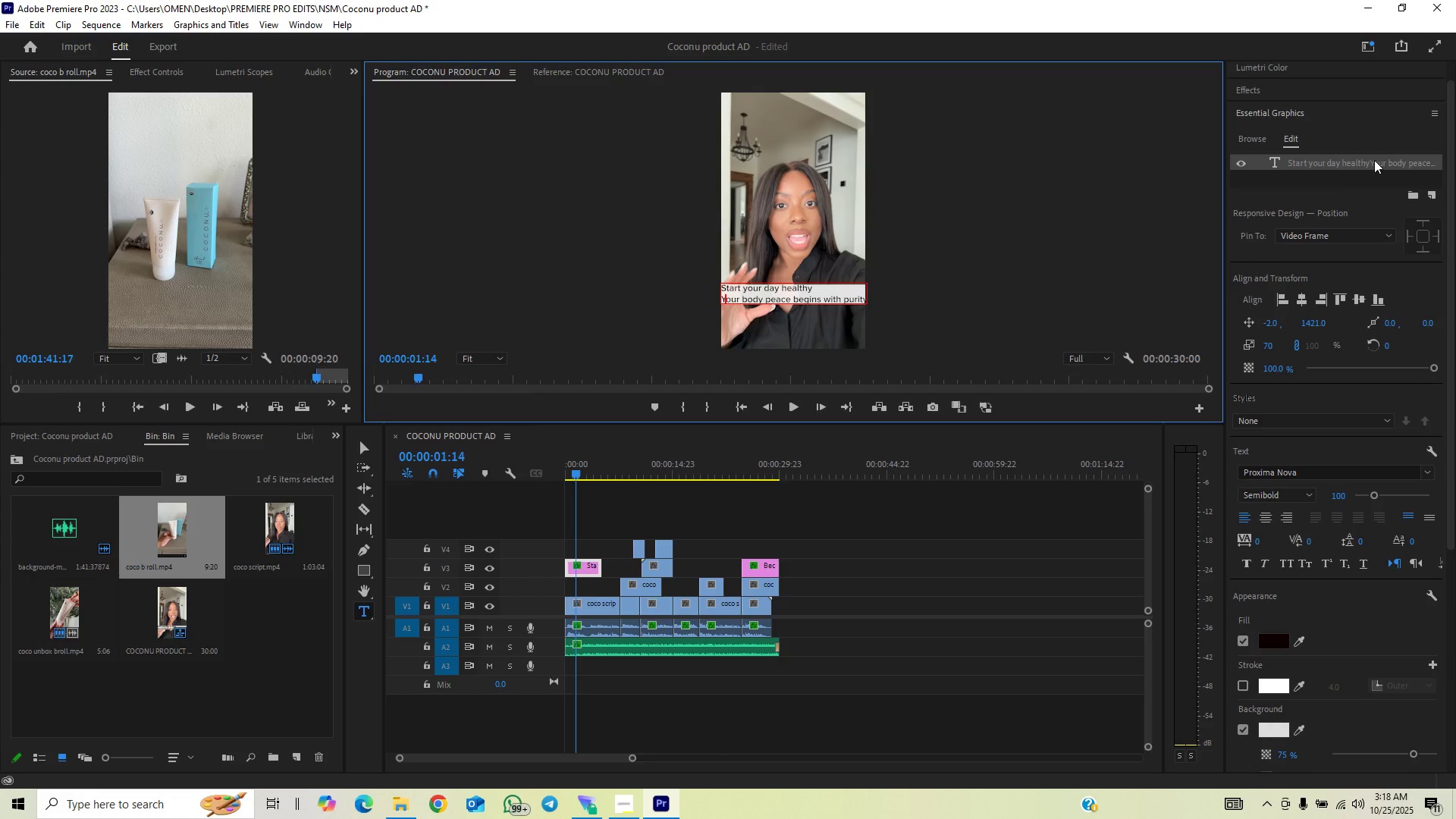 
key(Backspace)
 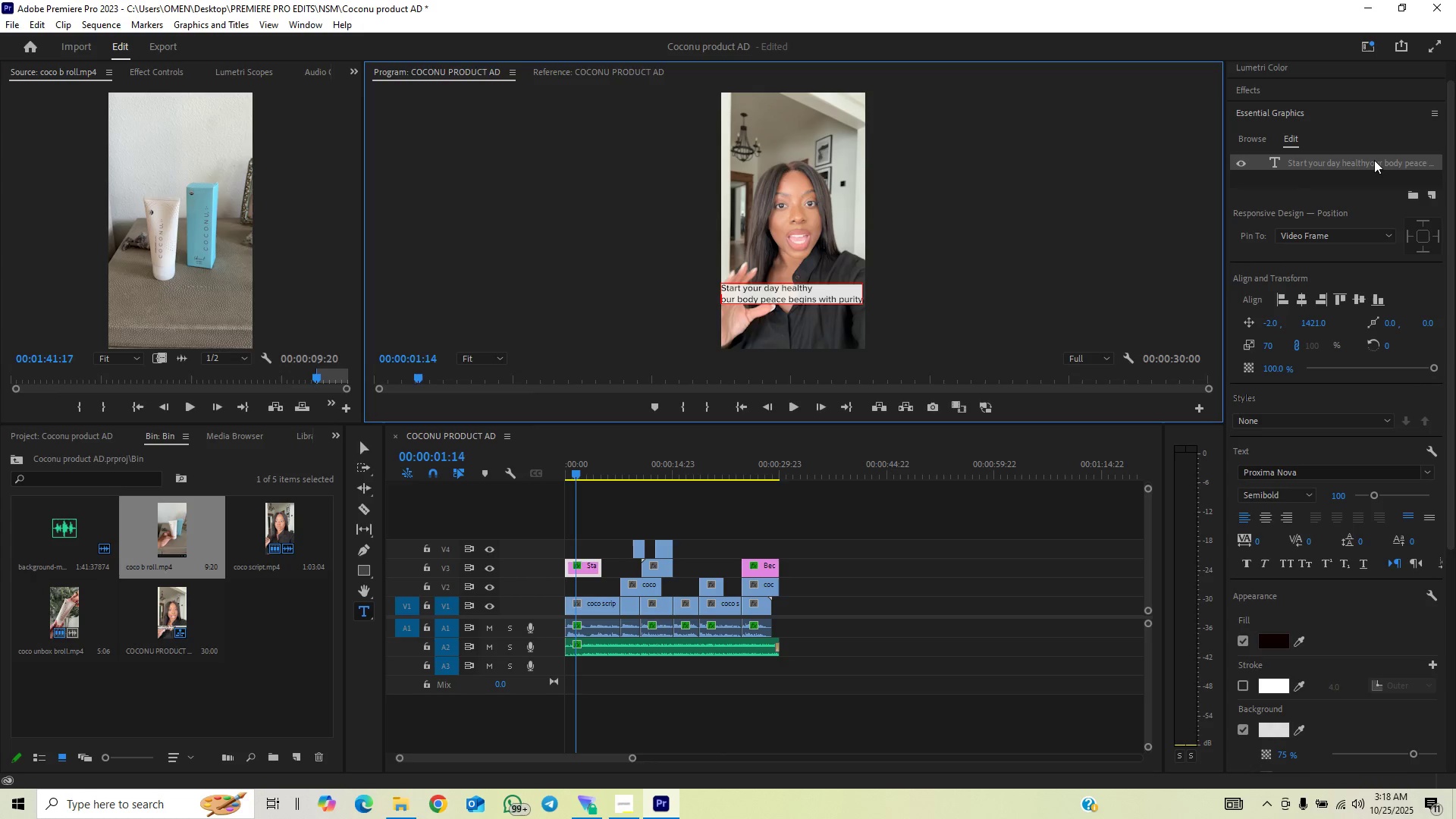 
key(Backspace)
 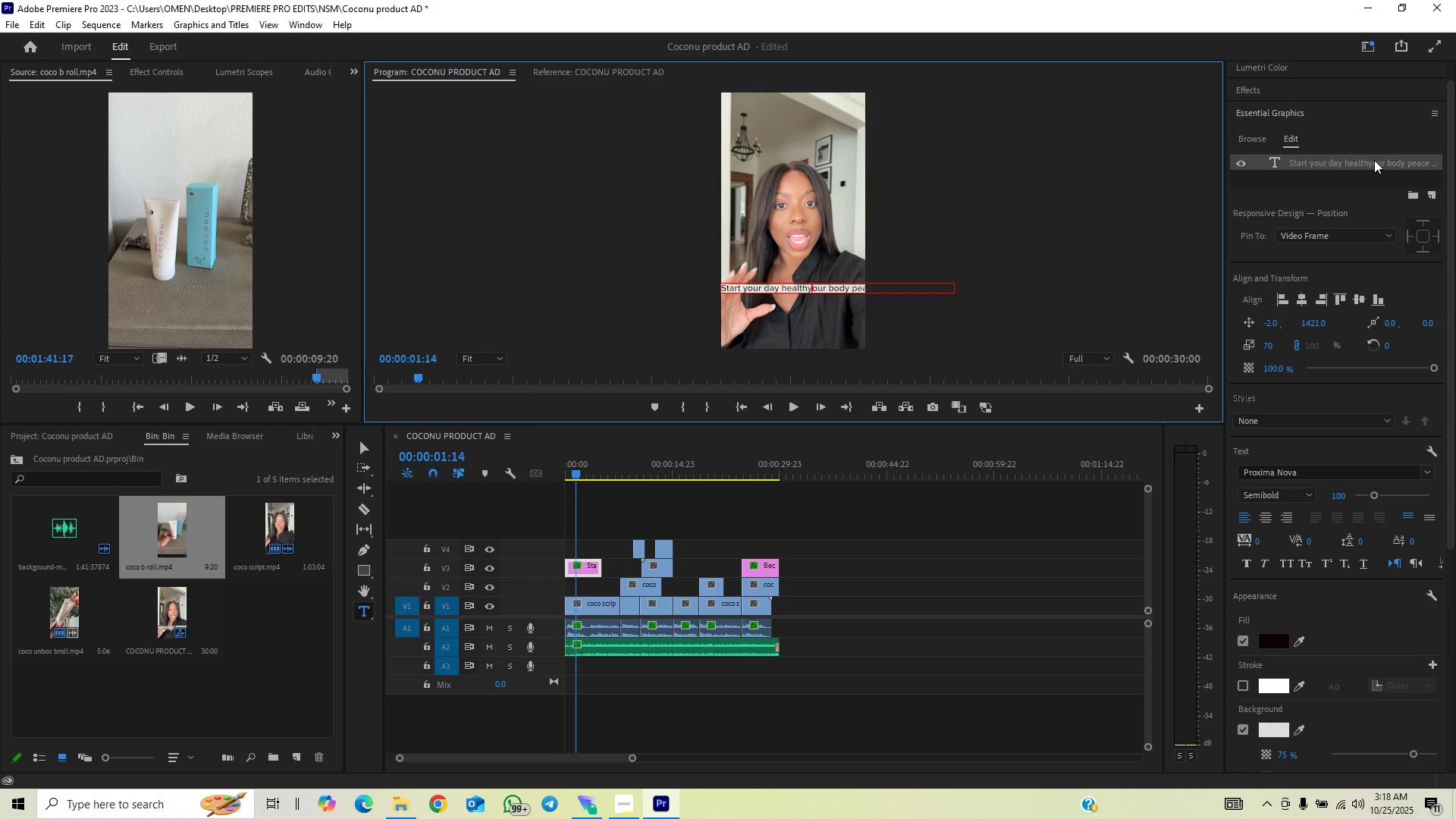 
key(Space)
 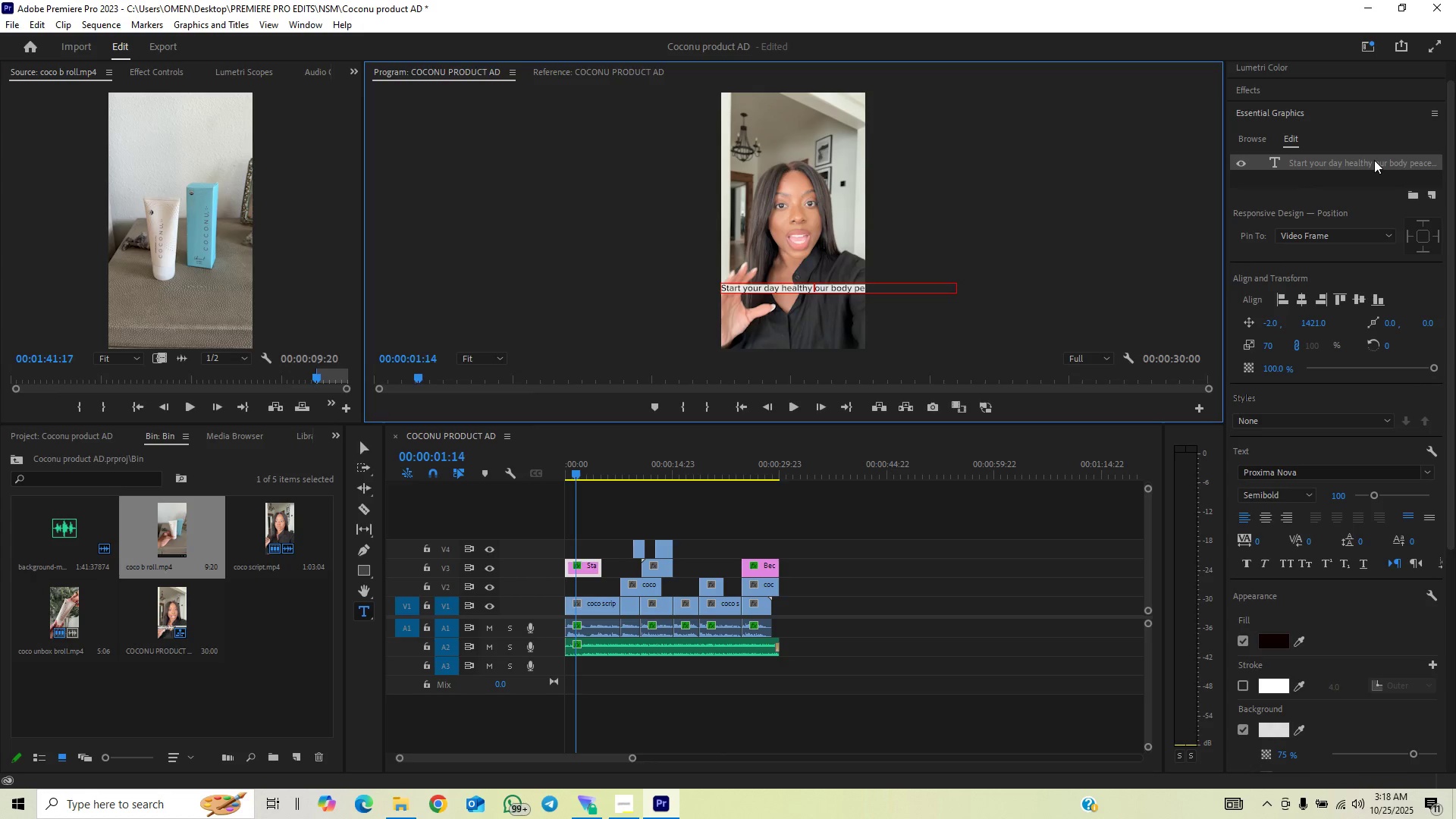 
key(Y)
 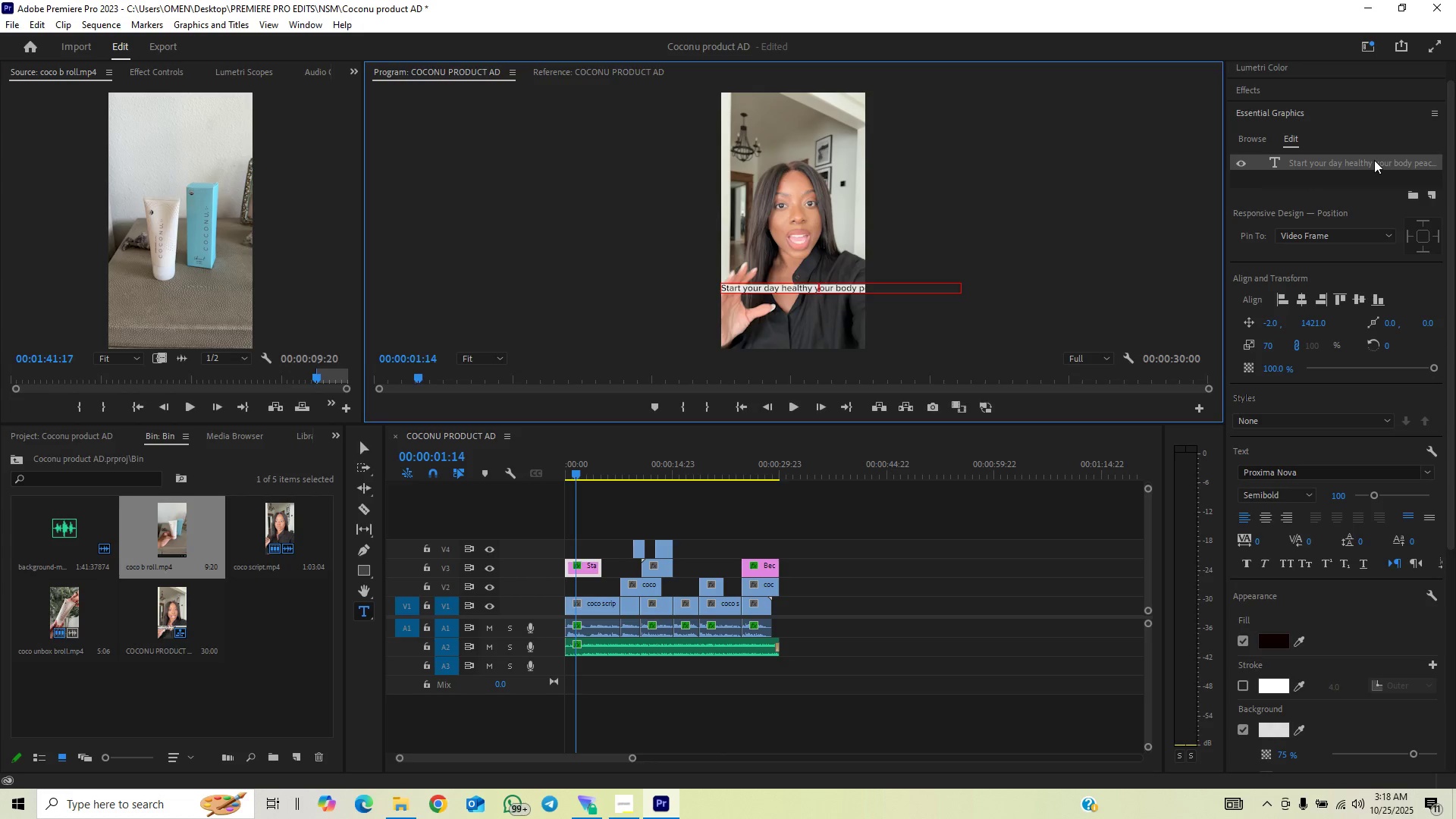 
key(Backspace)
 